 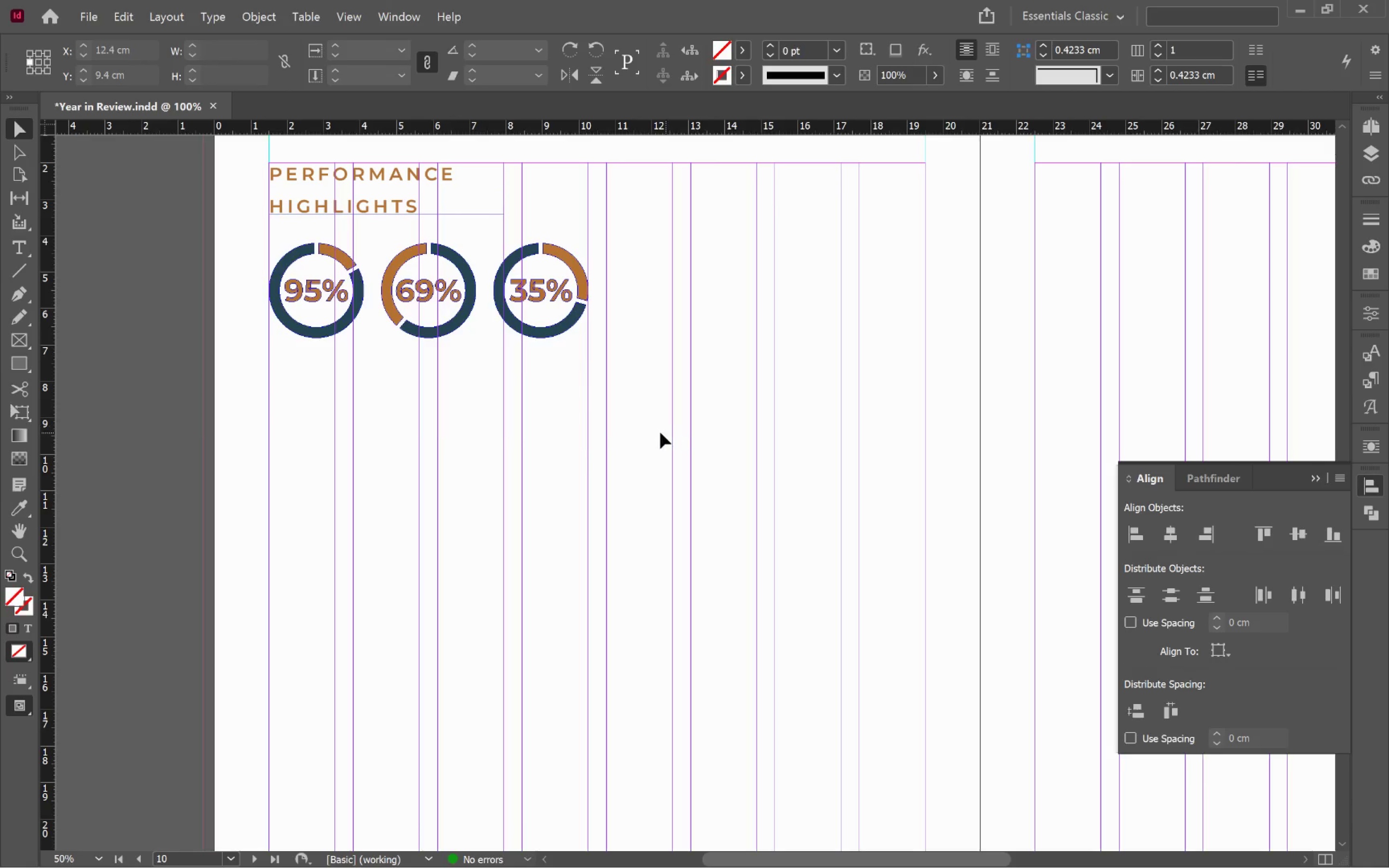 
hold_key(key=AltLeft, duration=0.41)
 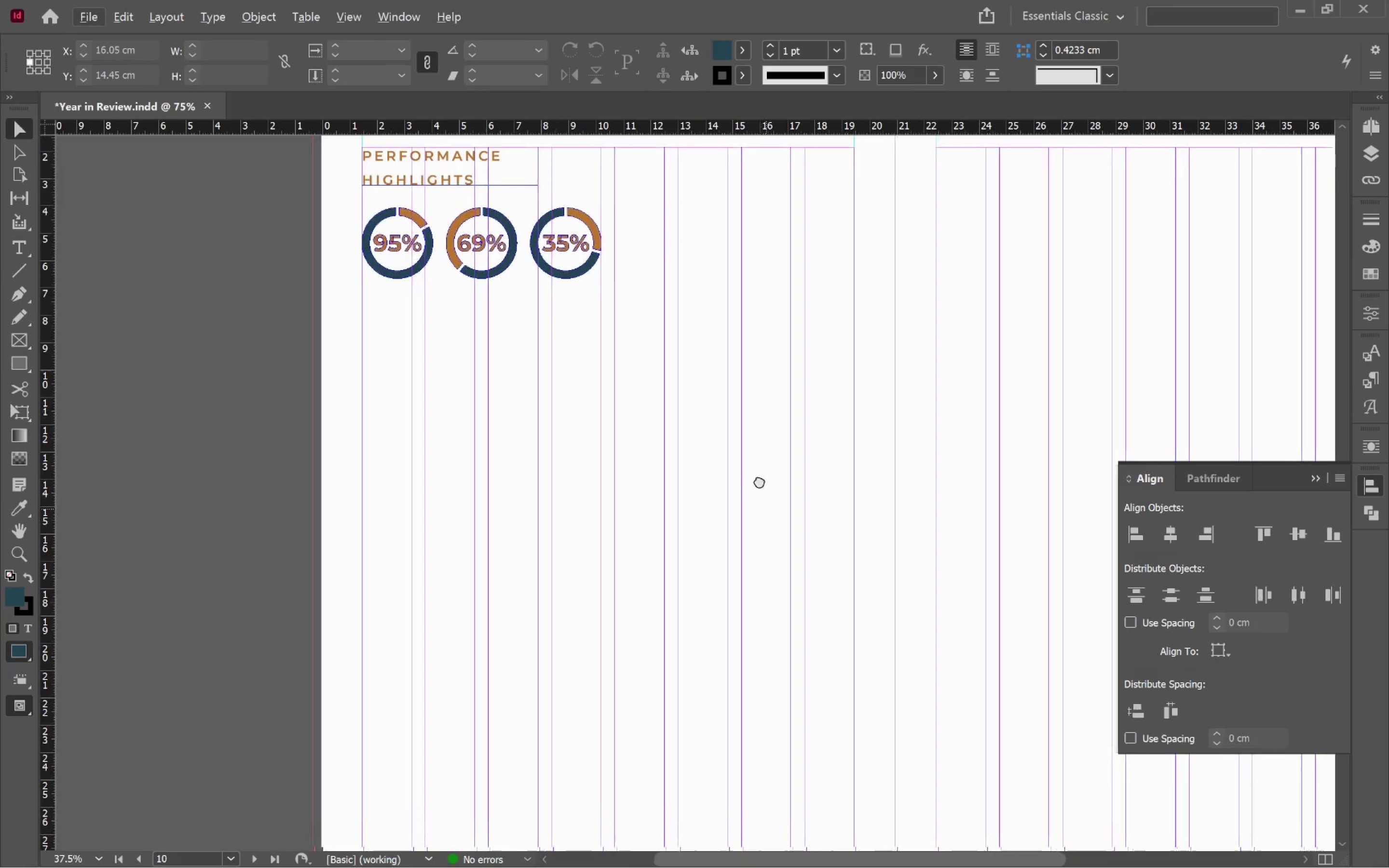 
hold_key(key=Space, duration=0.93)
 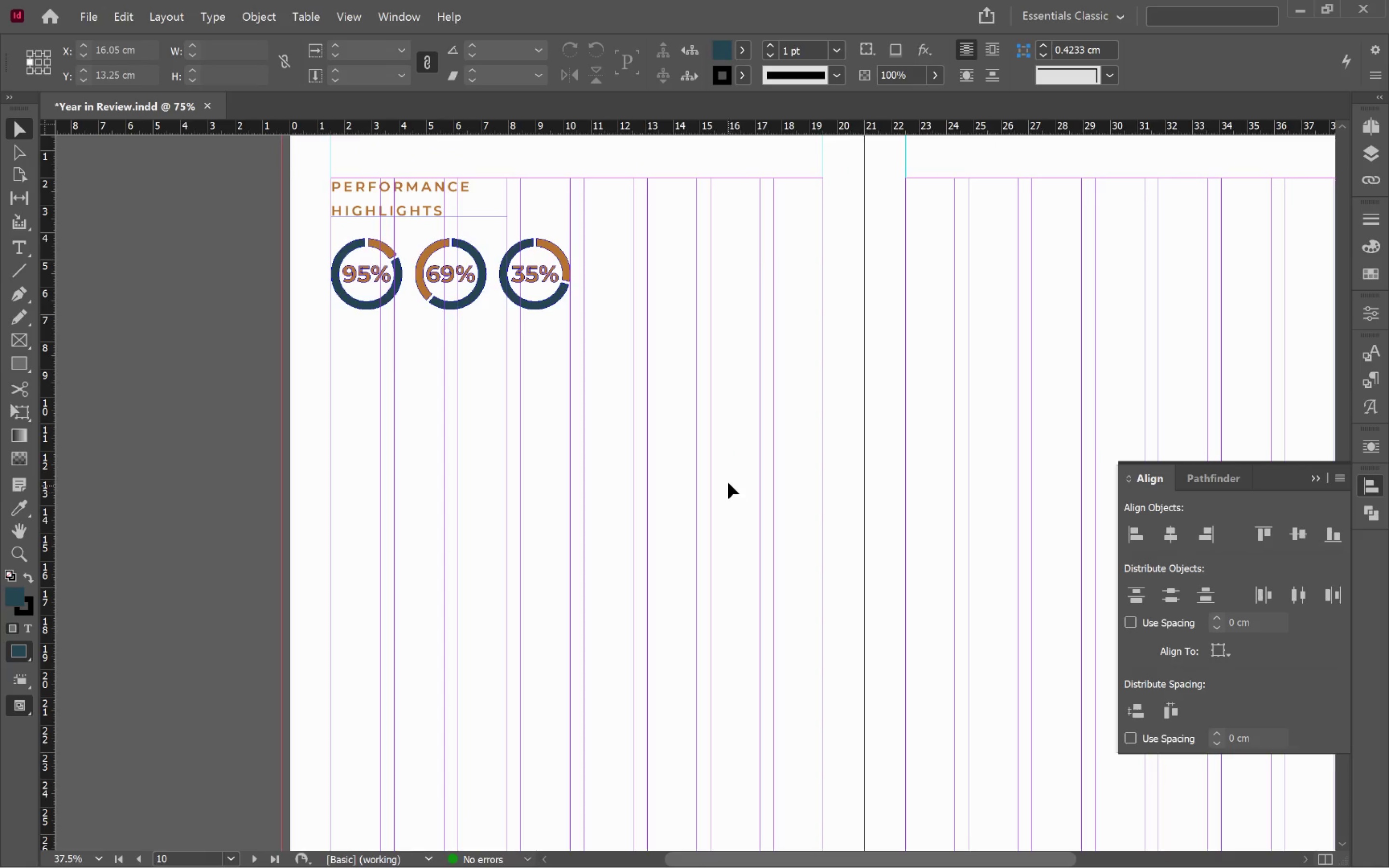 
left_click_drag(start_coordinate=[766, 504], to_coordinate=[728, 512])
 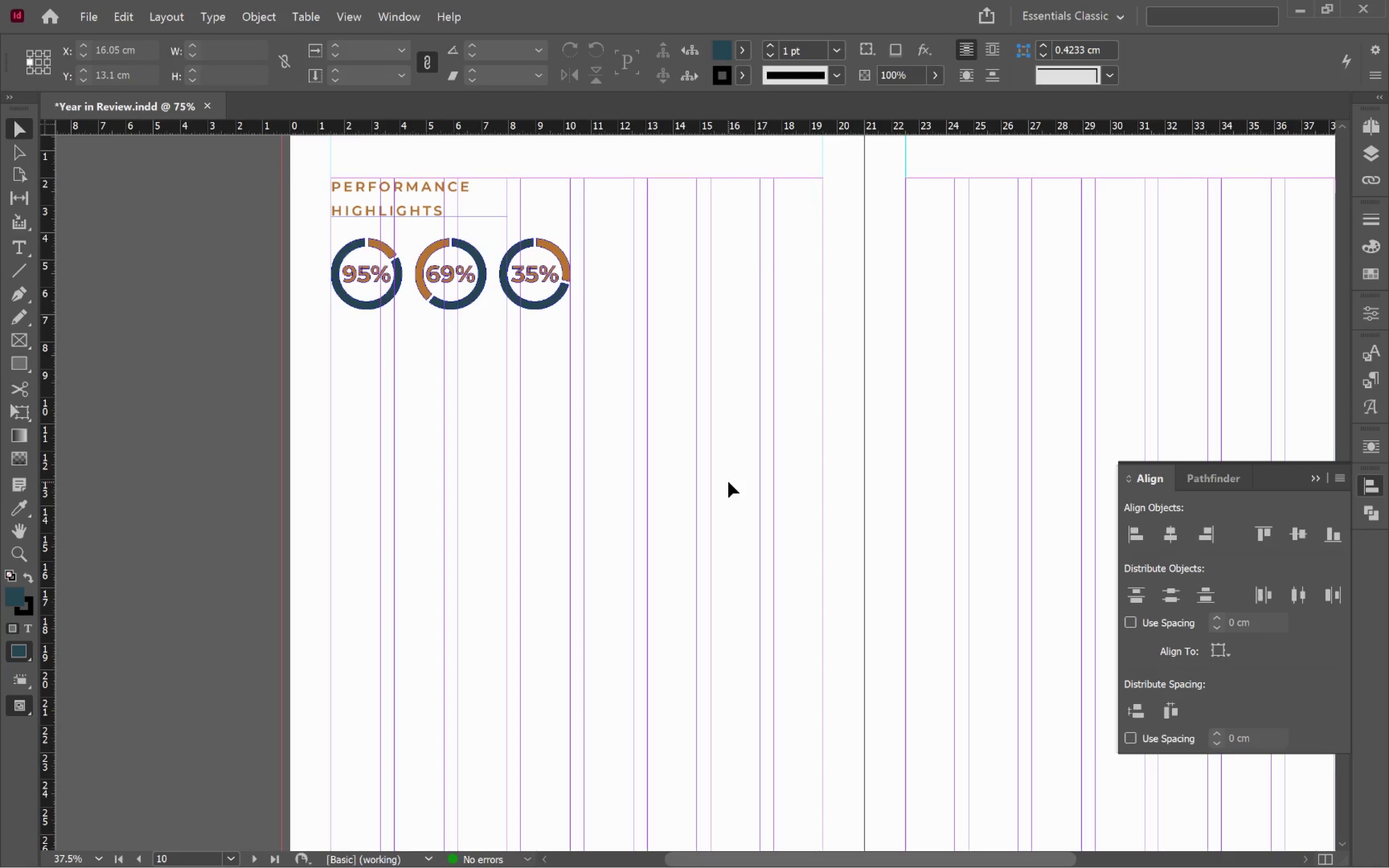 
scroll: coordinate [670, 426], scroll_direction: down, amount: 2.0
 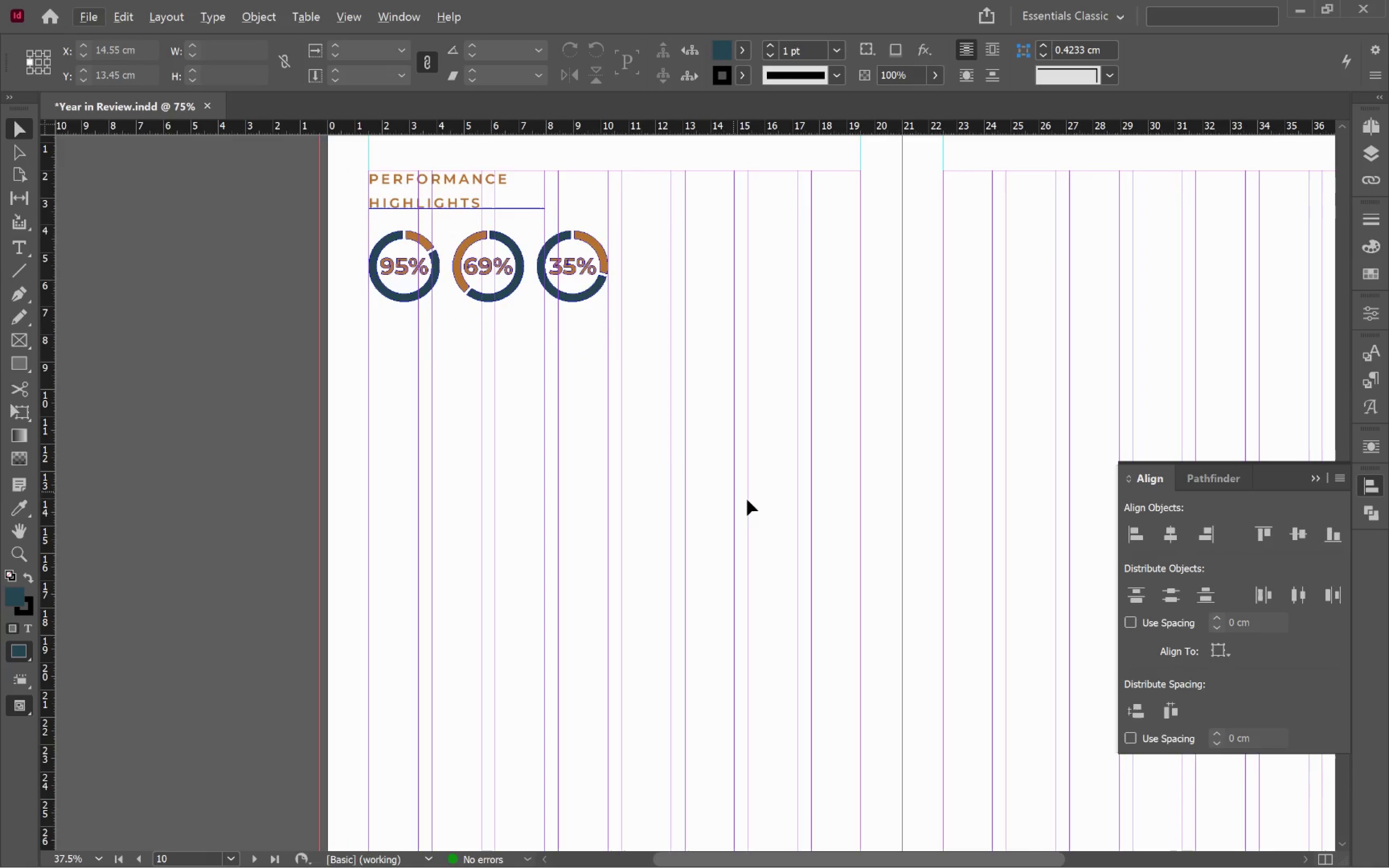 
hold_key(key=AltLeft, duration=0.4)
scroll: coordinate [729, 481], scroll_direction: down, amount: 1.0
 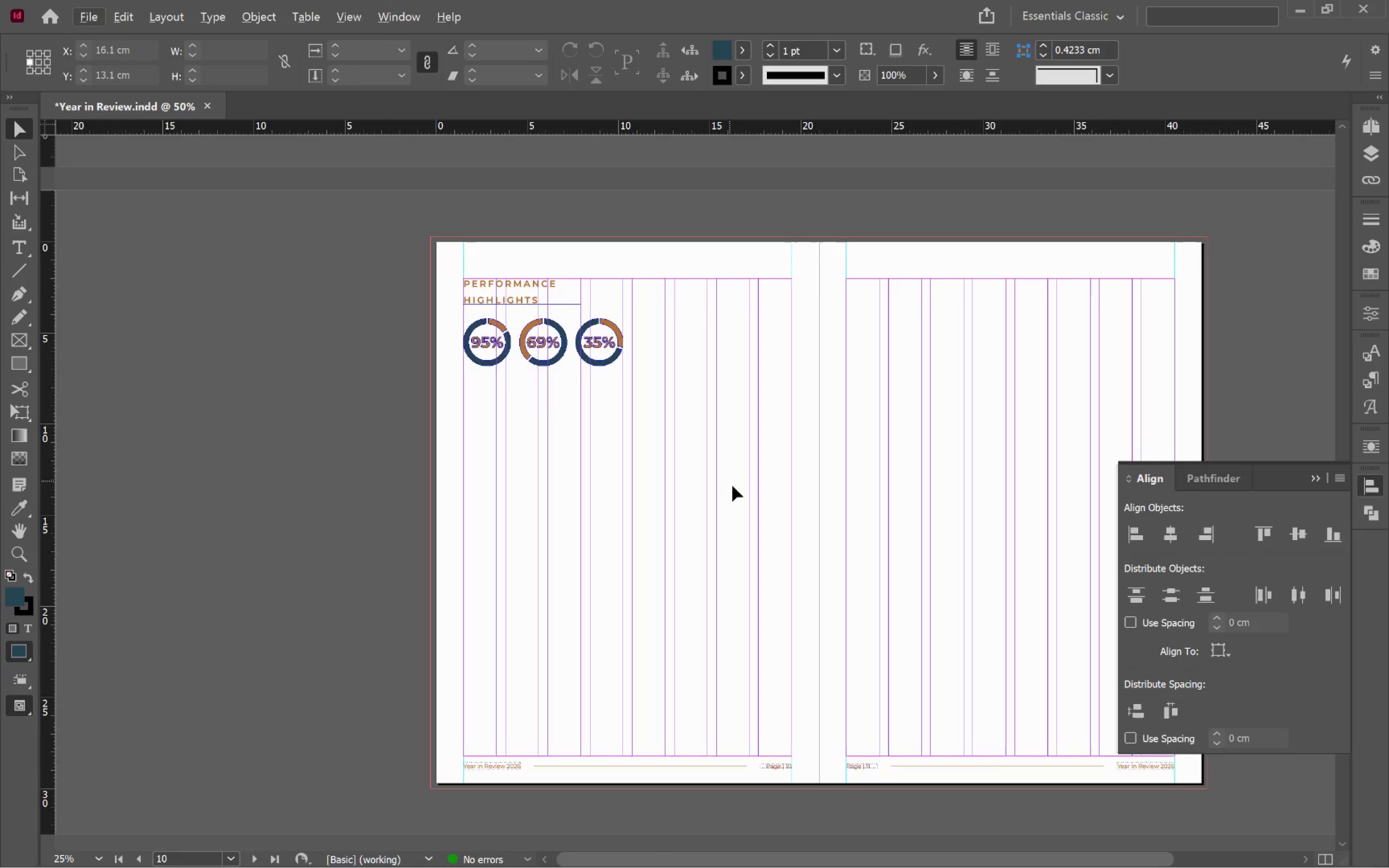 
hold_key(key=Space, duration=0.92)
 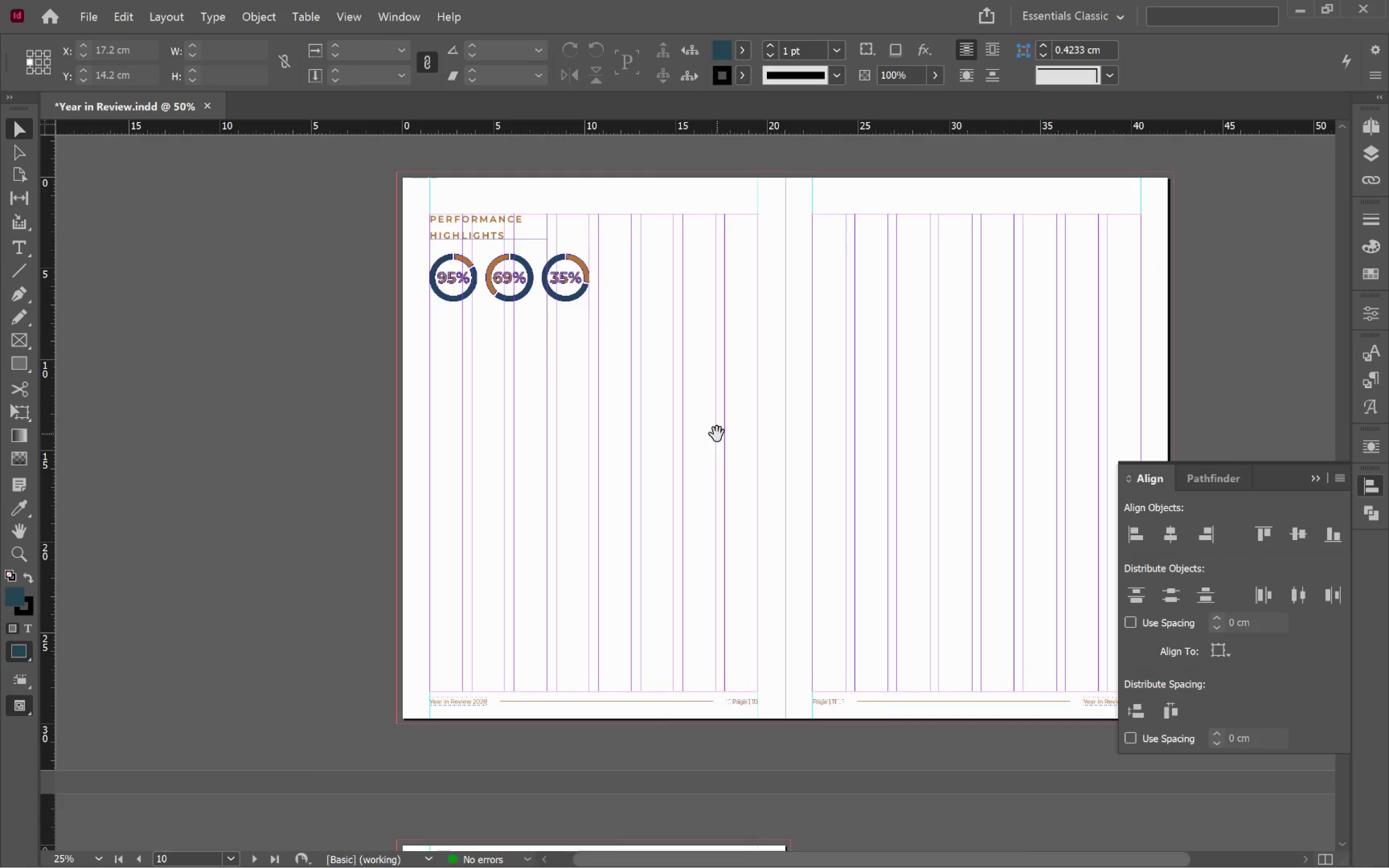 
left_click_drag(start_coordinate=[750, 499], to_coordinate=[717, 434])
 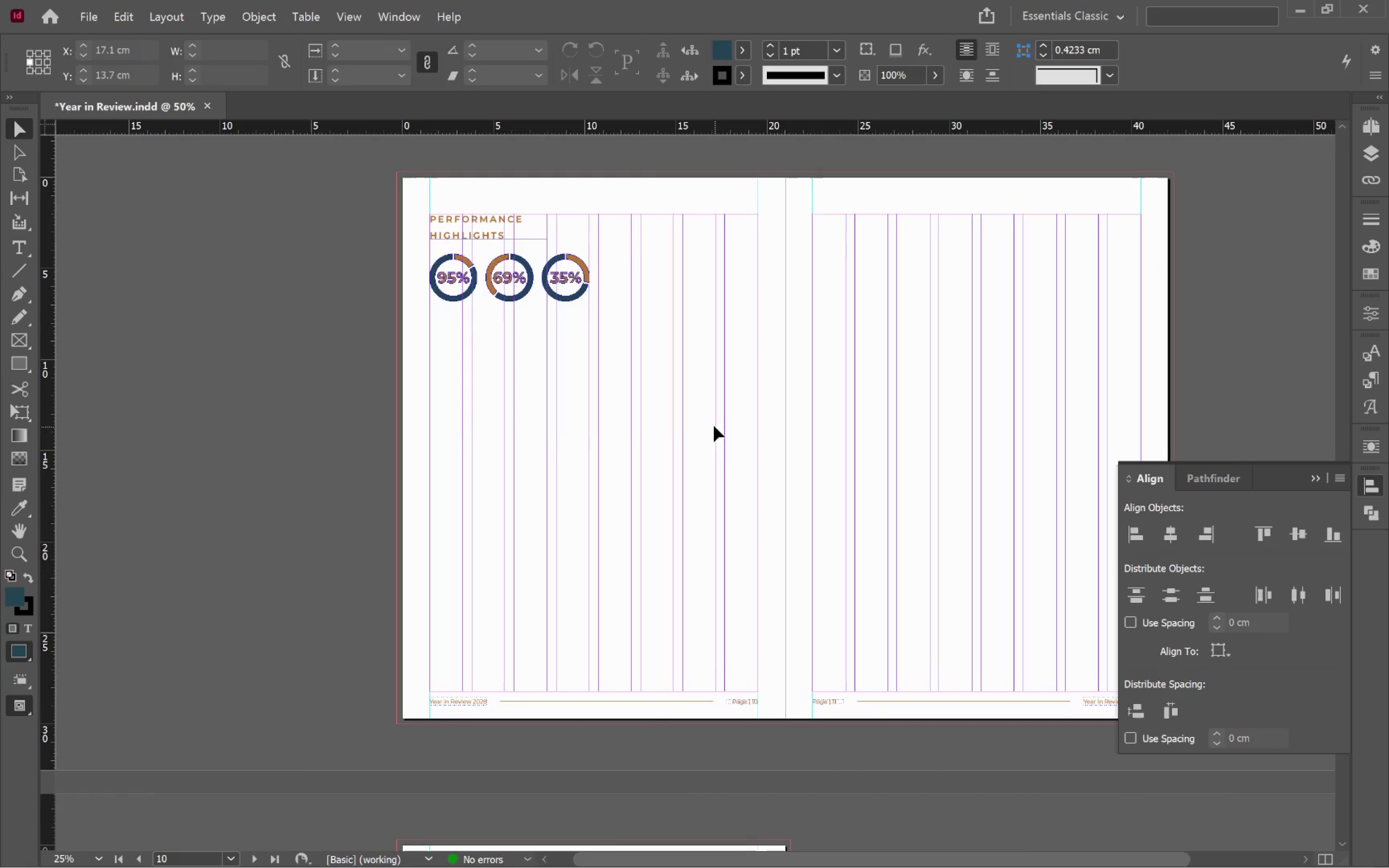 
left_click([18, 335])
 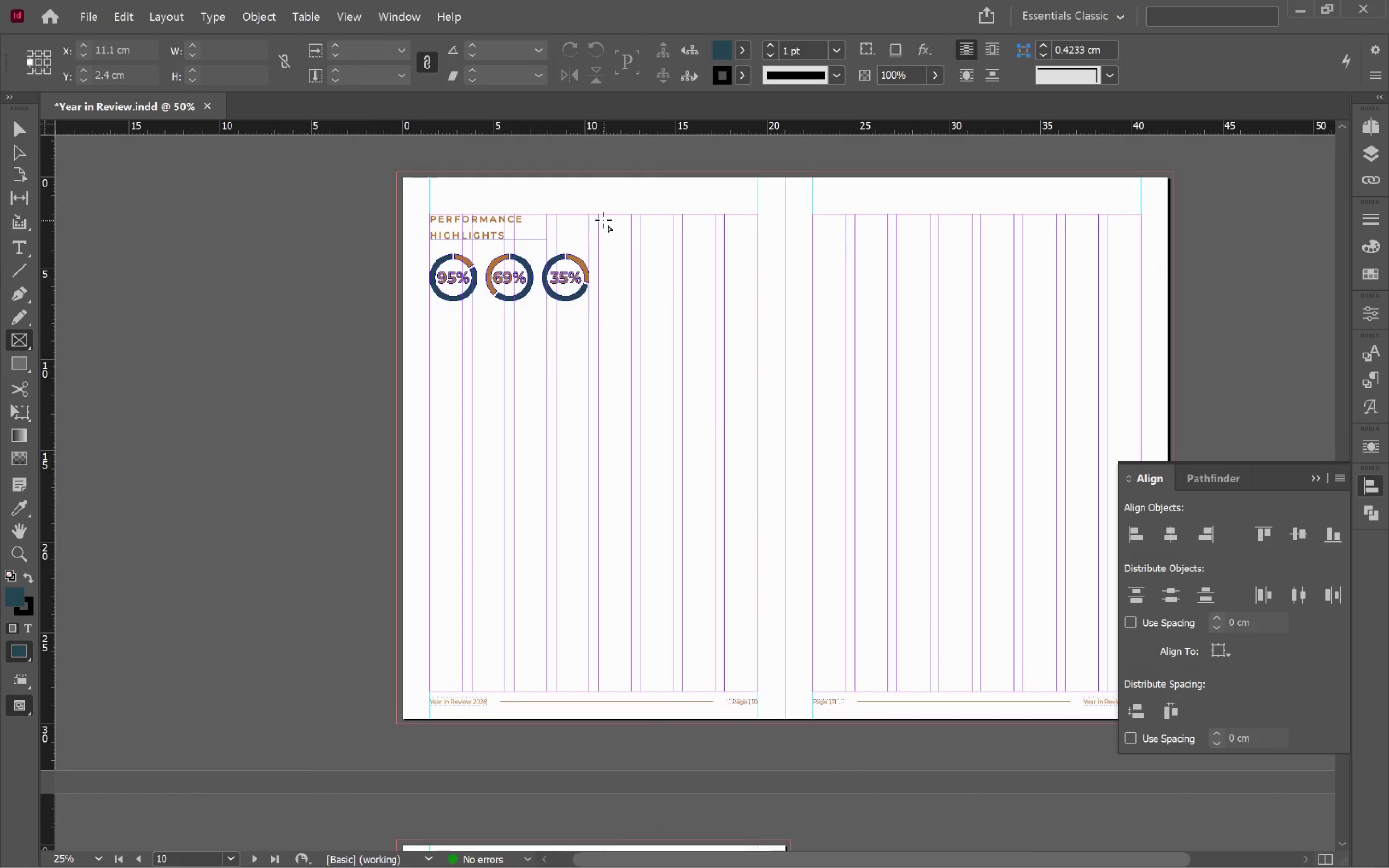 
left_click_drag(start_coordinate=[597, 213], to_coordinate=[759, 691])
 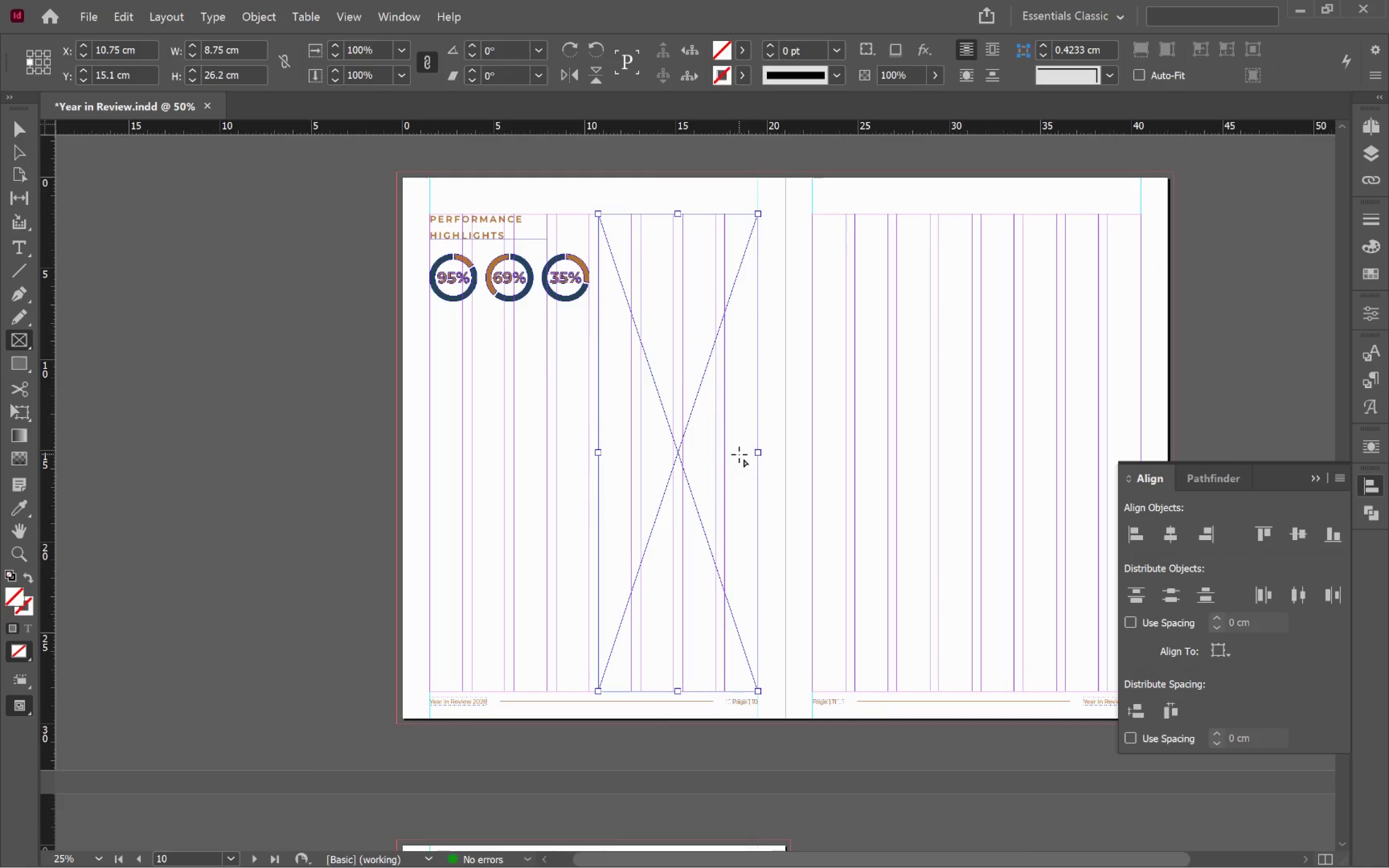 
key(V)
 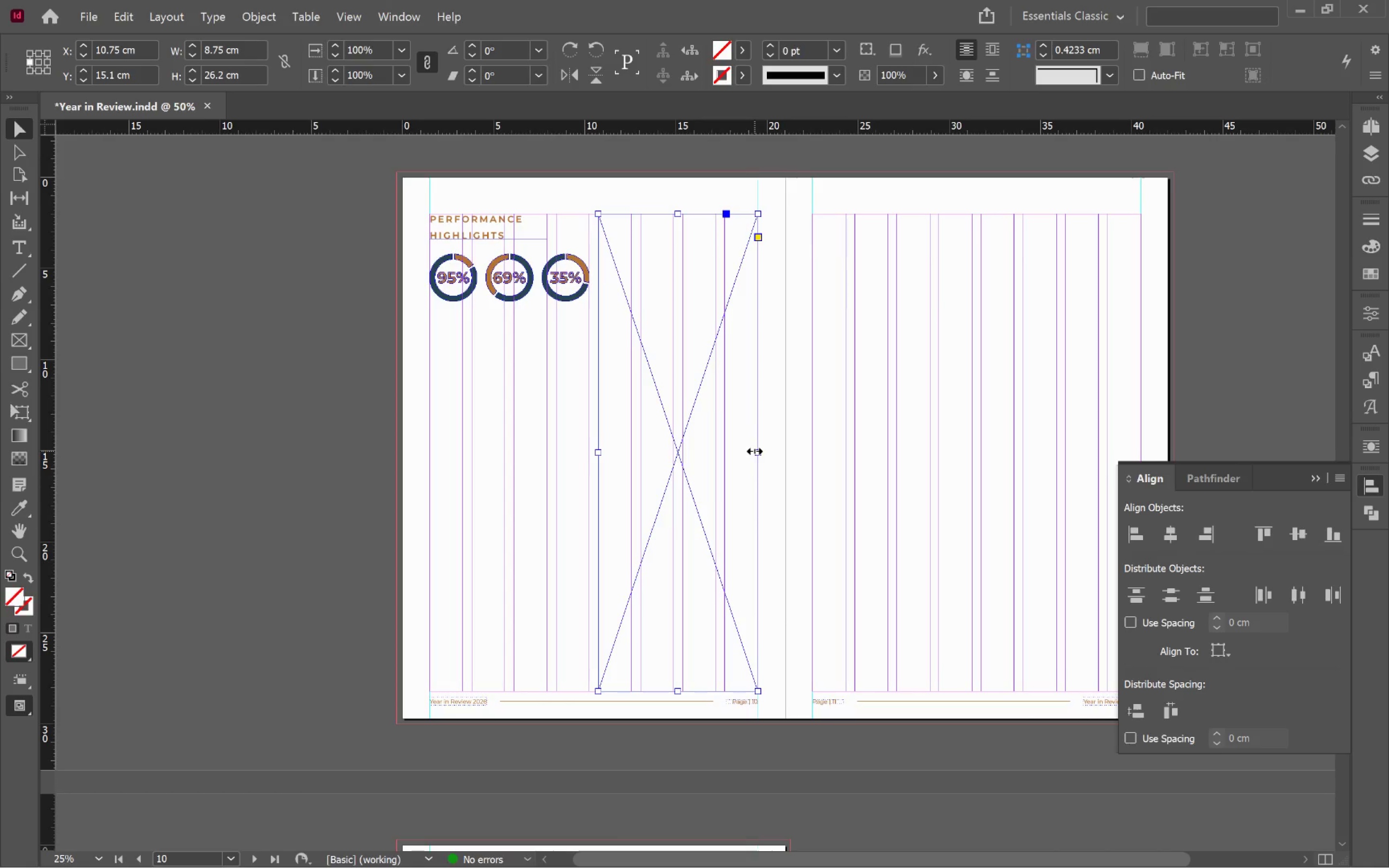 
left_click_drag(start_coordinate=[755, 451], to_coordinate=[787, 453])
 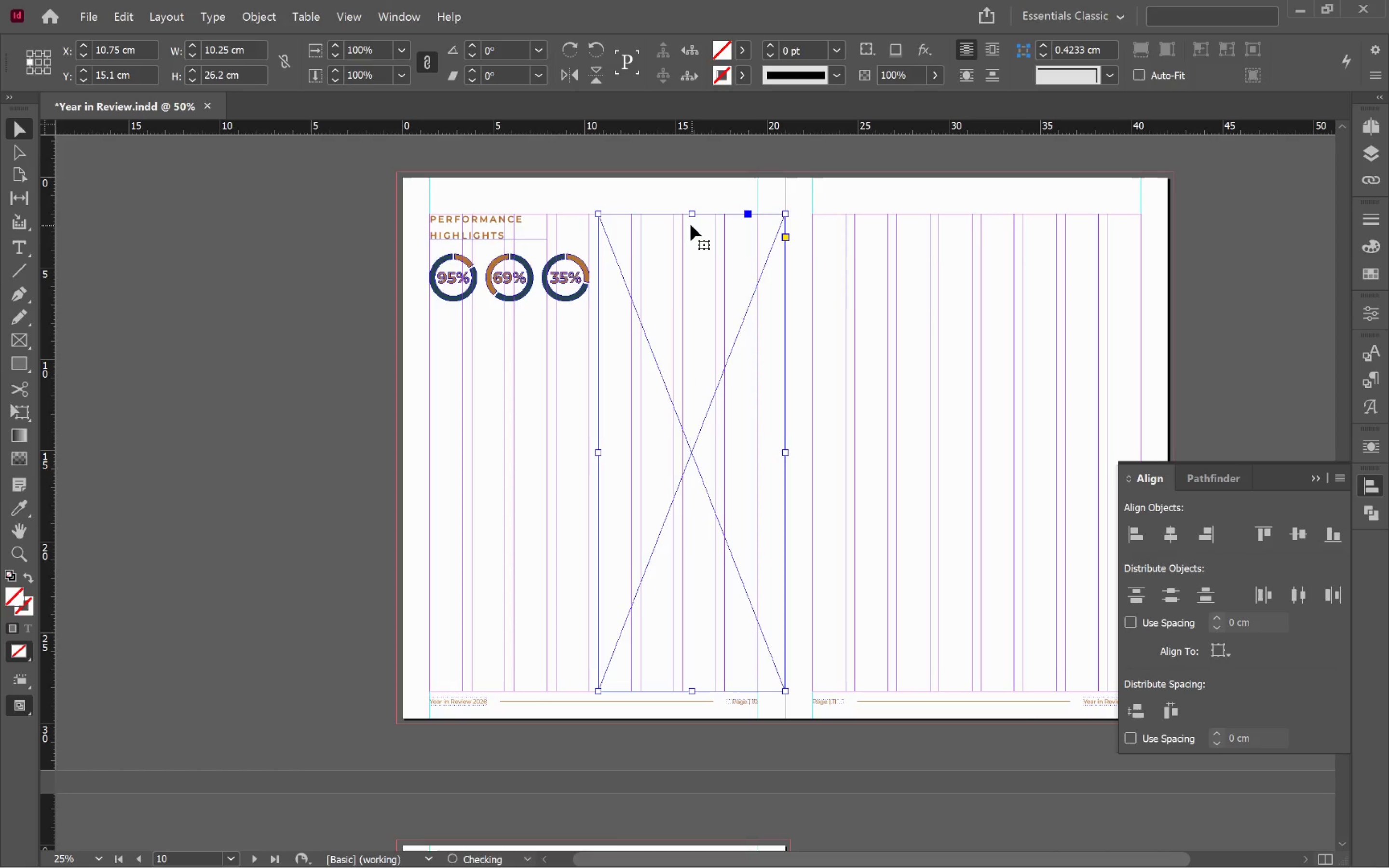 
left_click_drag(start_coordinate=[690, 216], to_coordinate=[700, 172])
 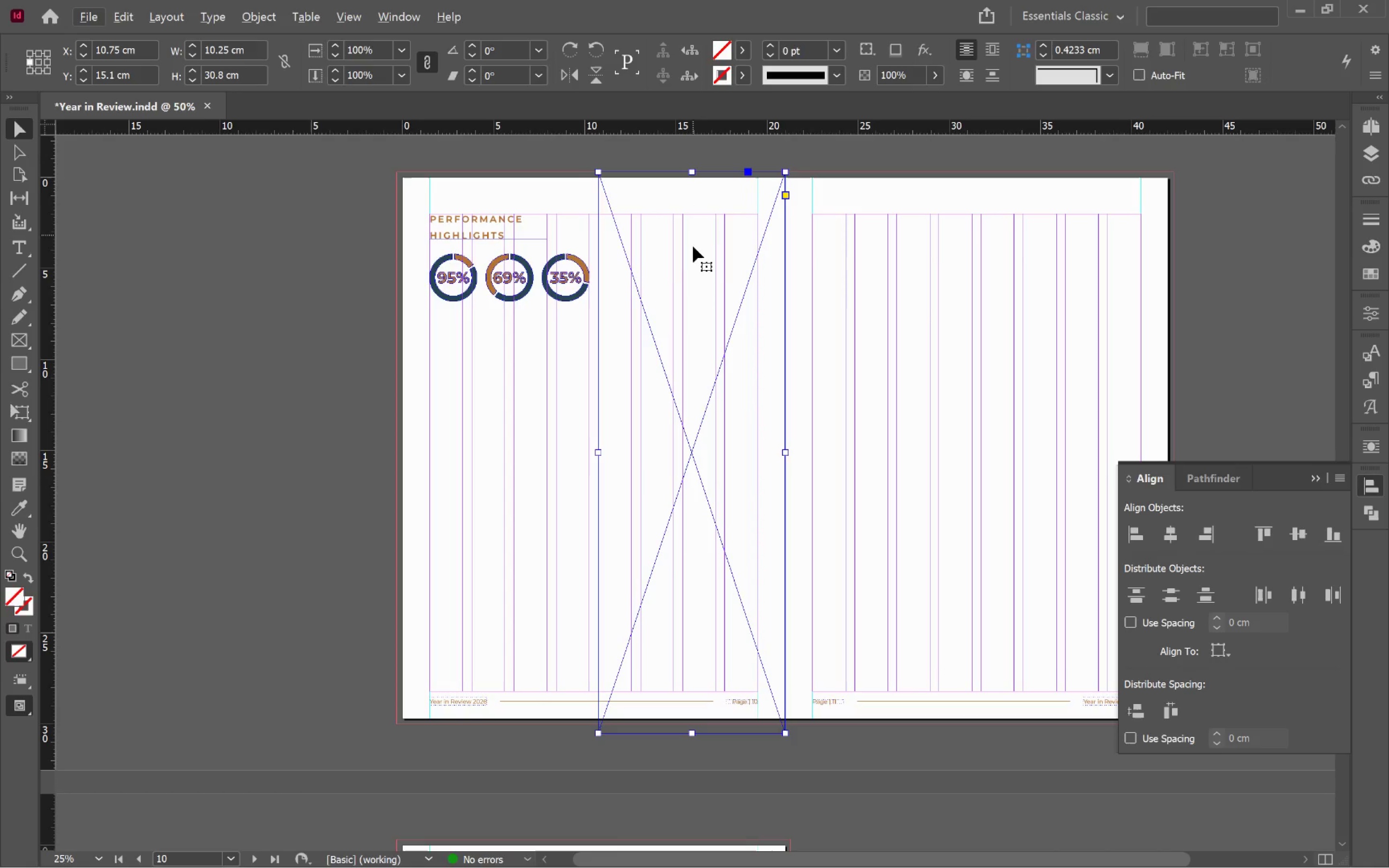 
hold_key(key=AltLeft, duration=1.79)
 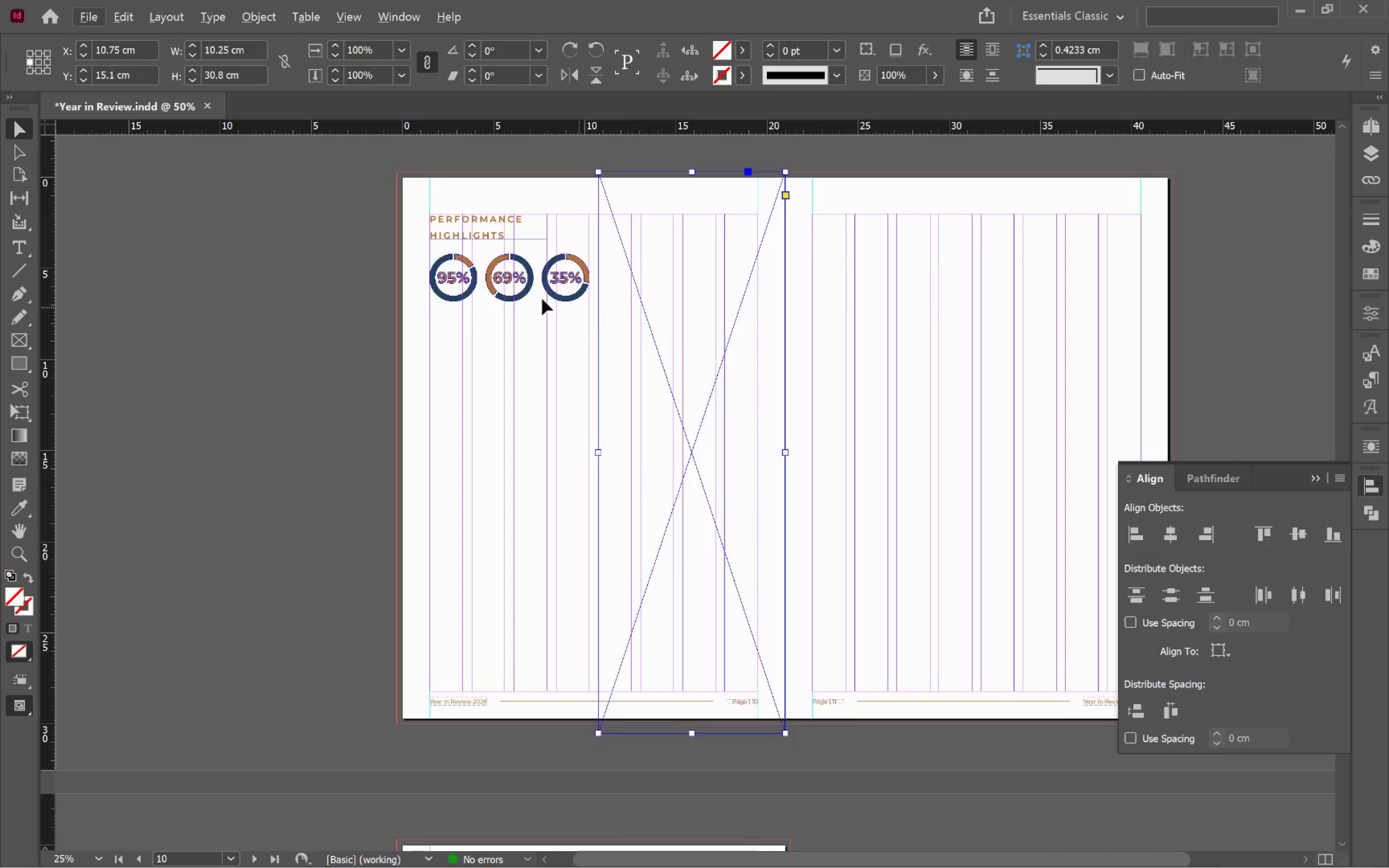 
left_click([558, 292])
 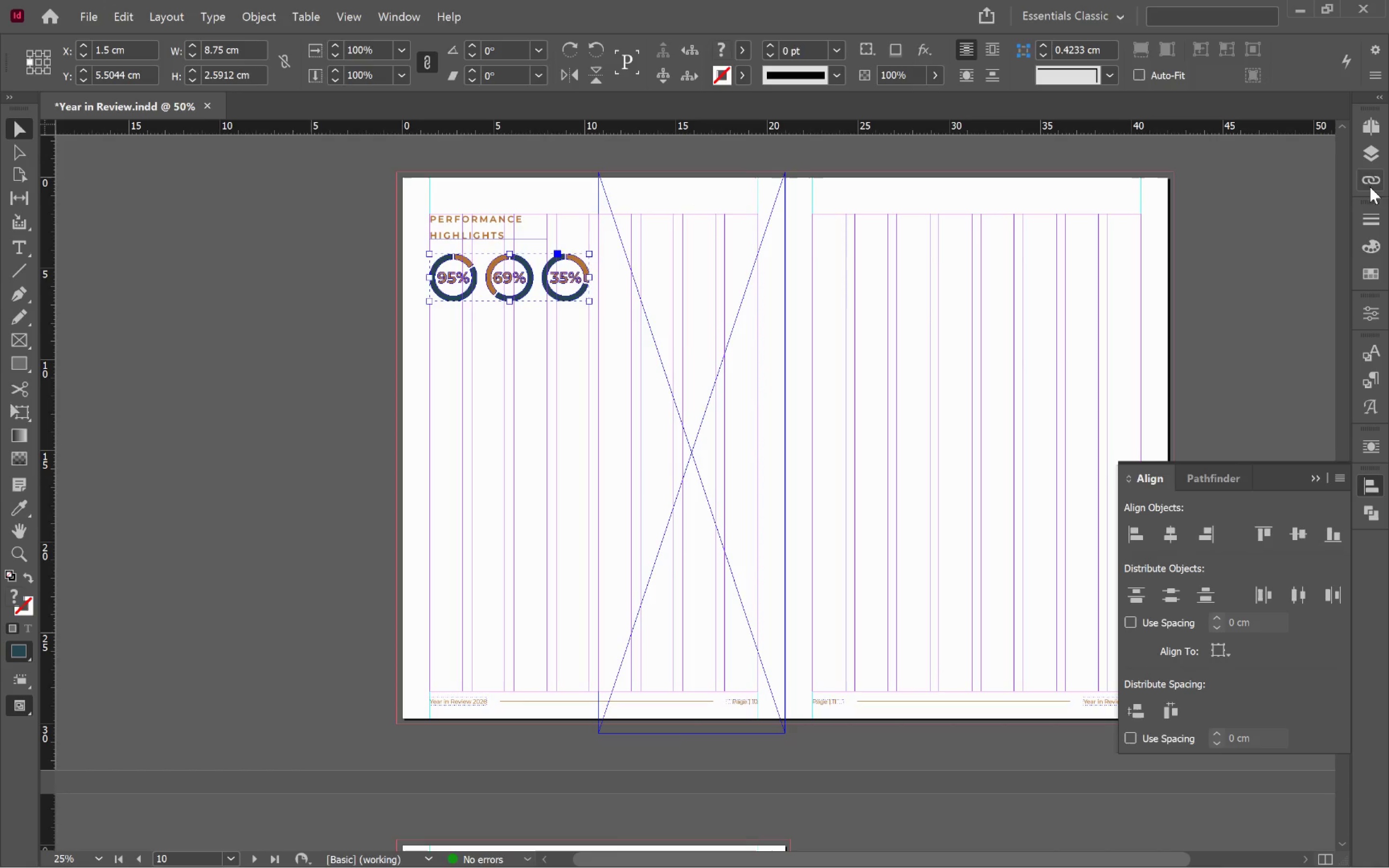 
left_click([1369, 157])
 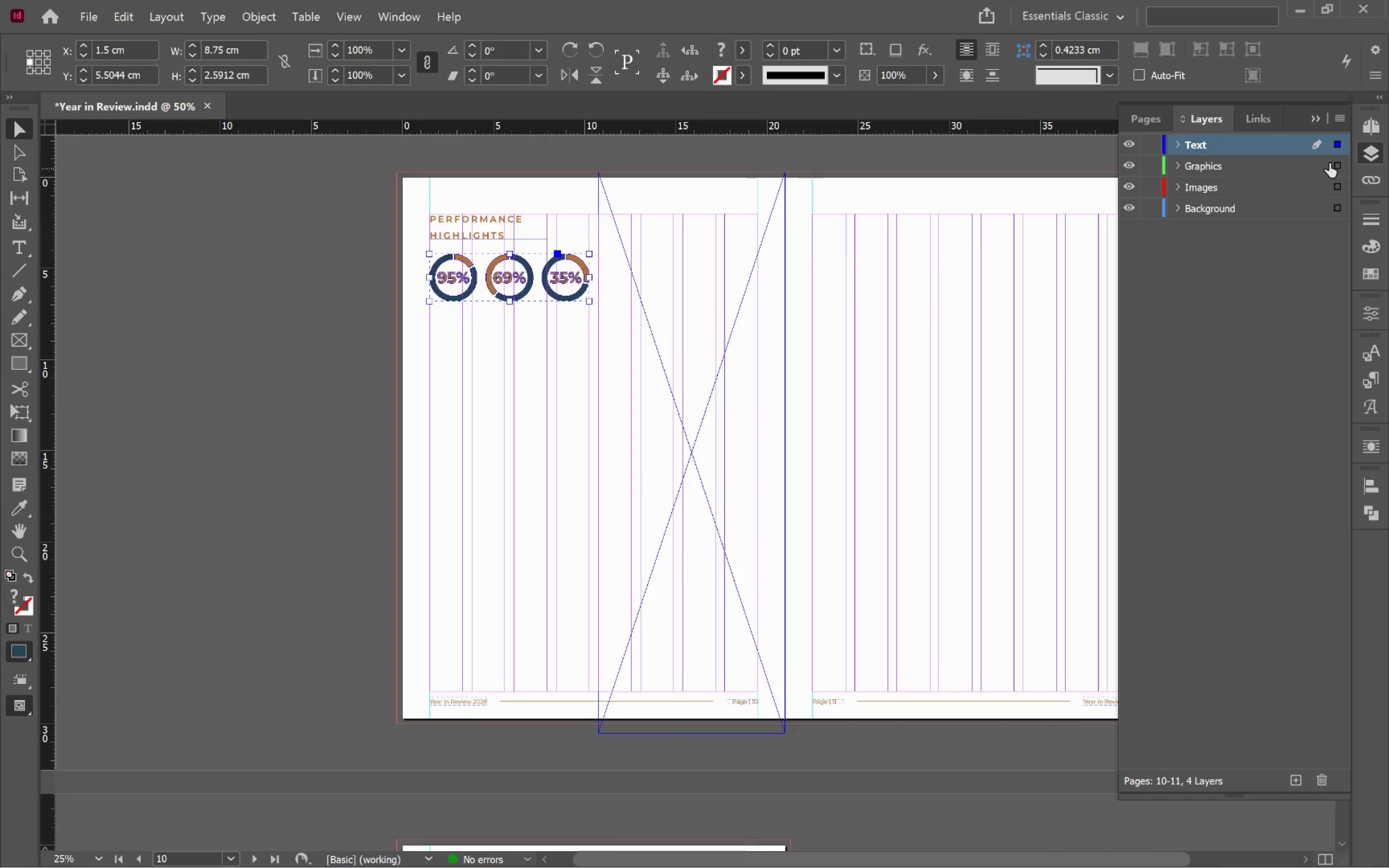 
left_click_drag(start_coordinate=[1336, 143], to_coordinate=[1339, 164])
 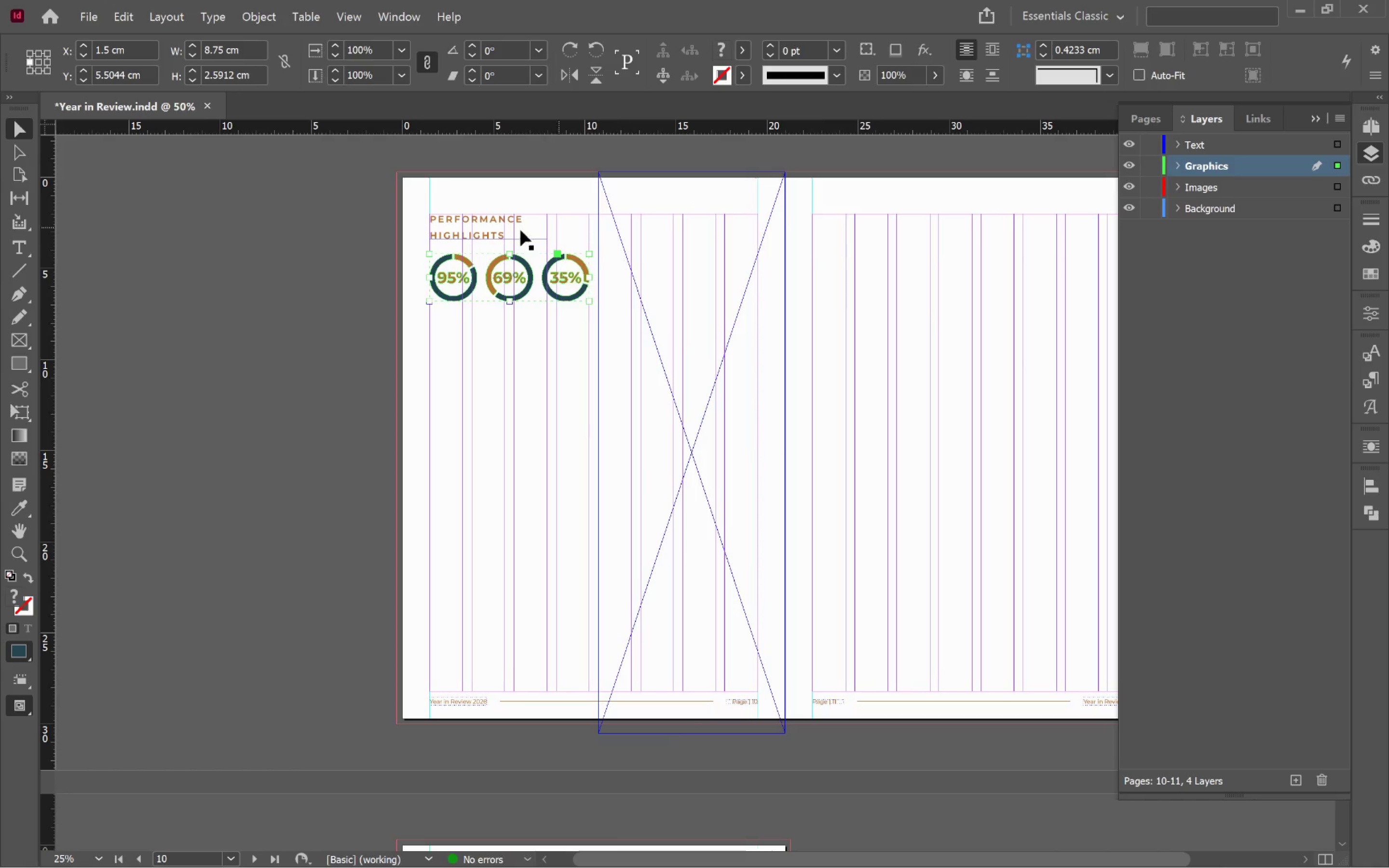 
left_click([492, 231])
 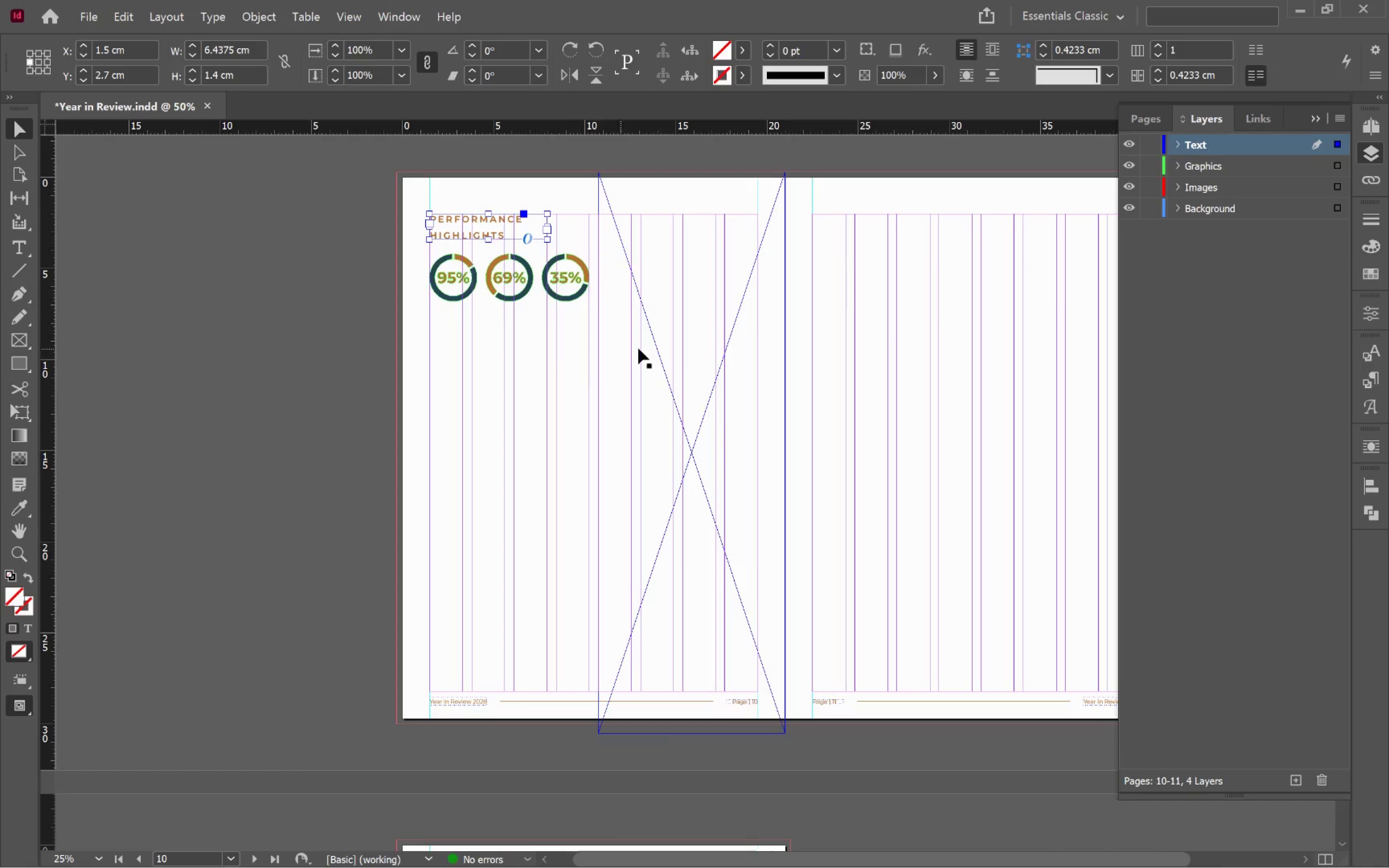 
left_click([695, 352])
 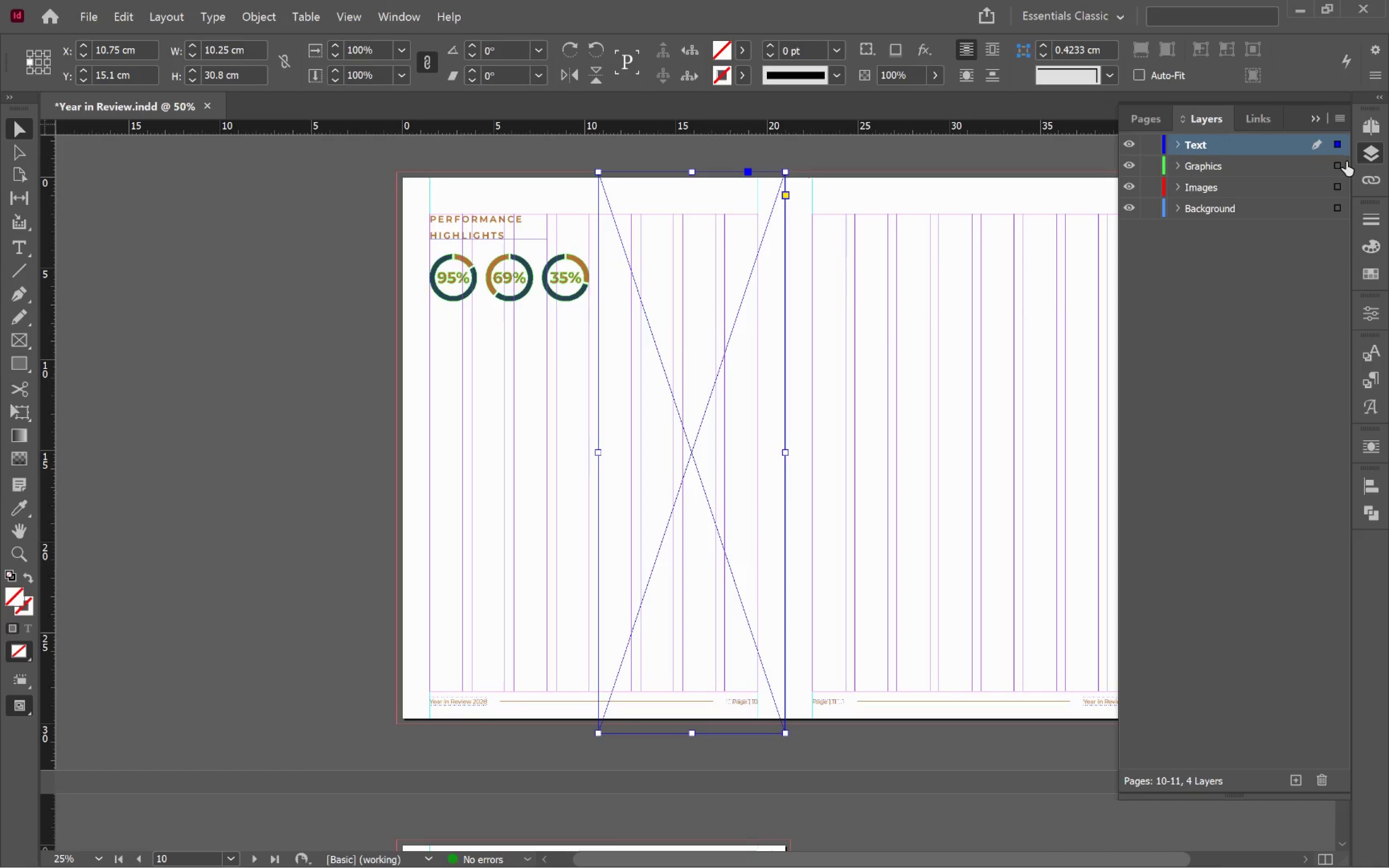 
left_click_drag(start_coordinate=[1340, 149], to_coordinate=[1341, 164])
 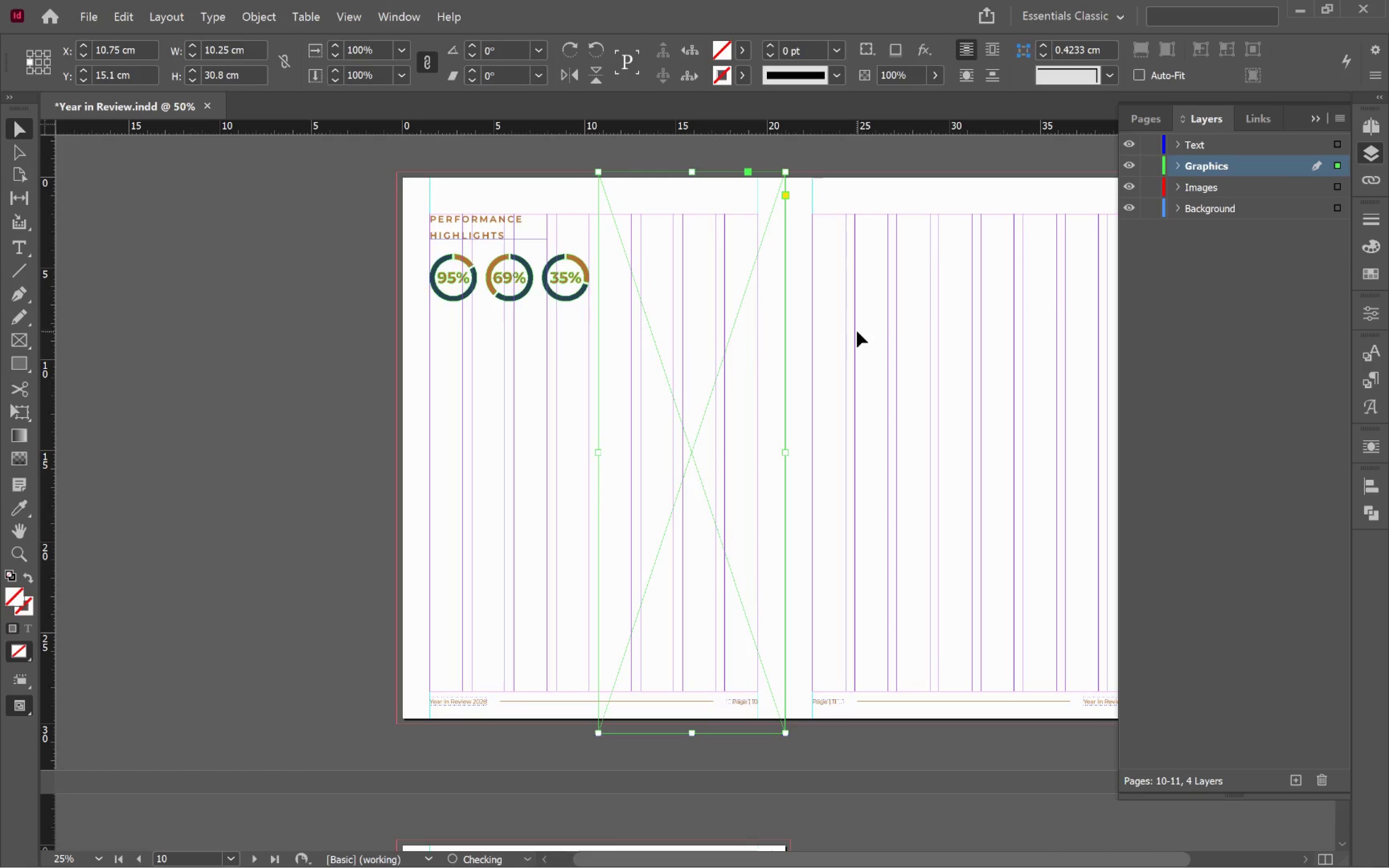 
left_click([857, 331])
 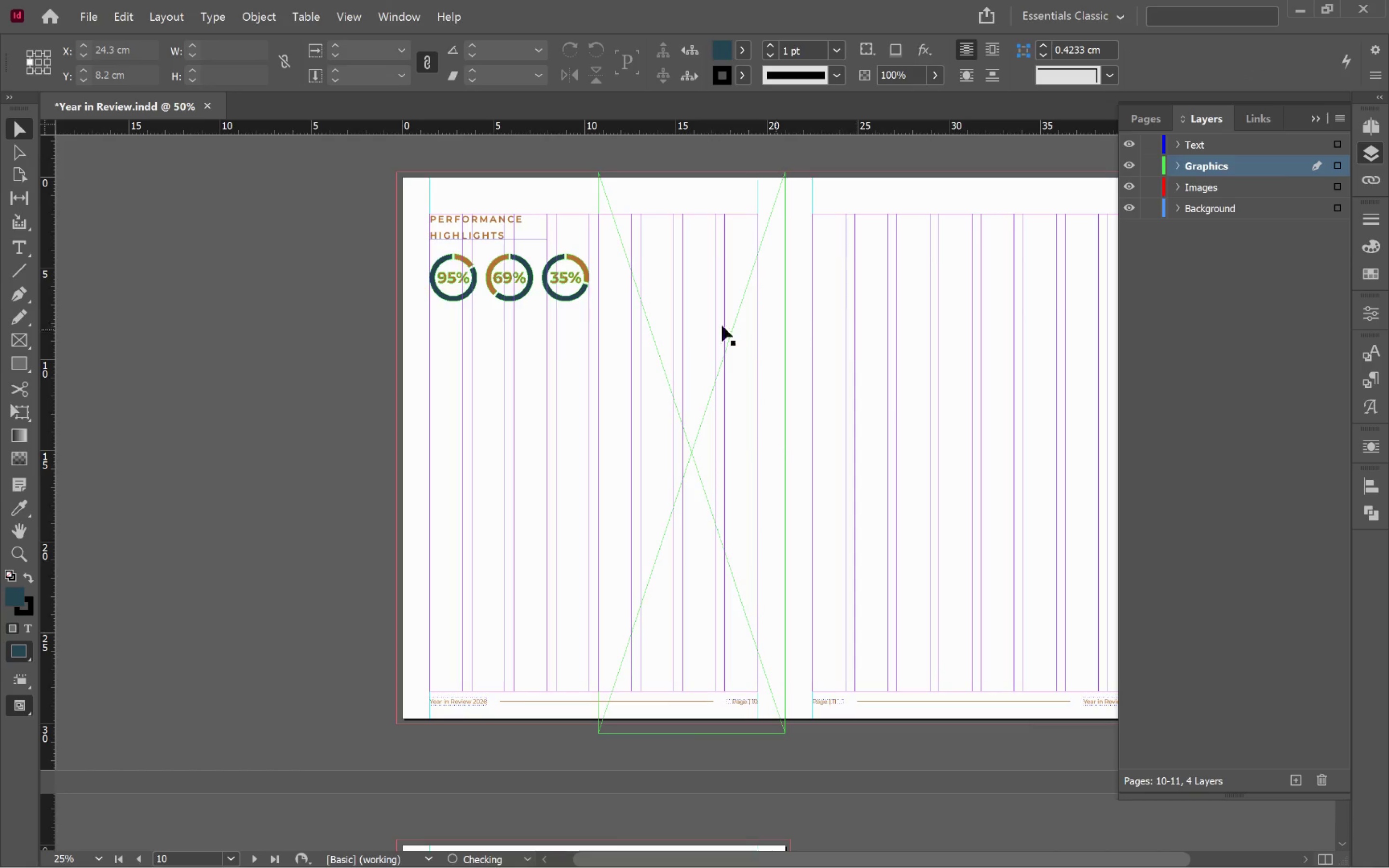 
left_click([688, 332])
 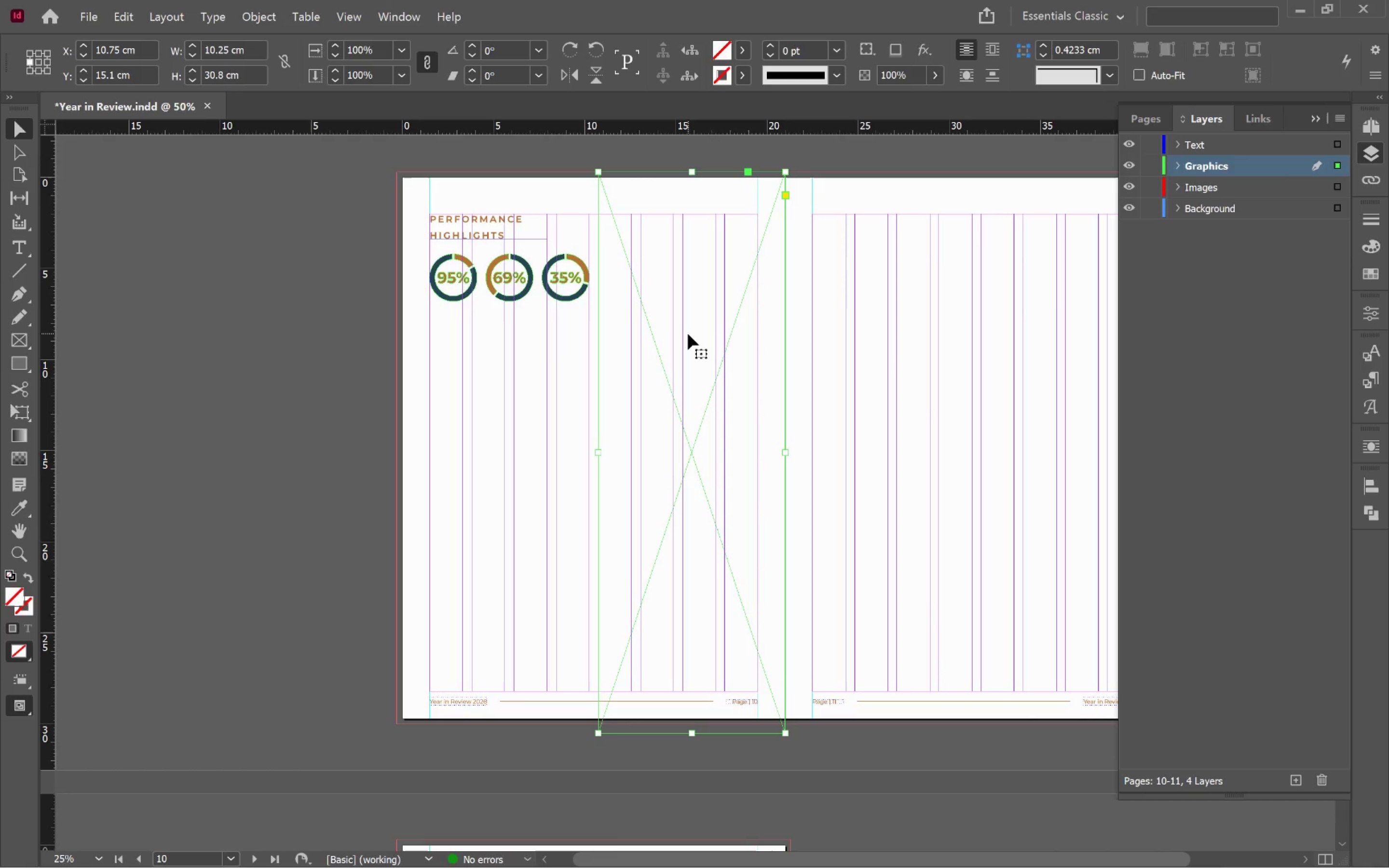 
wait(5.67)
 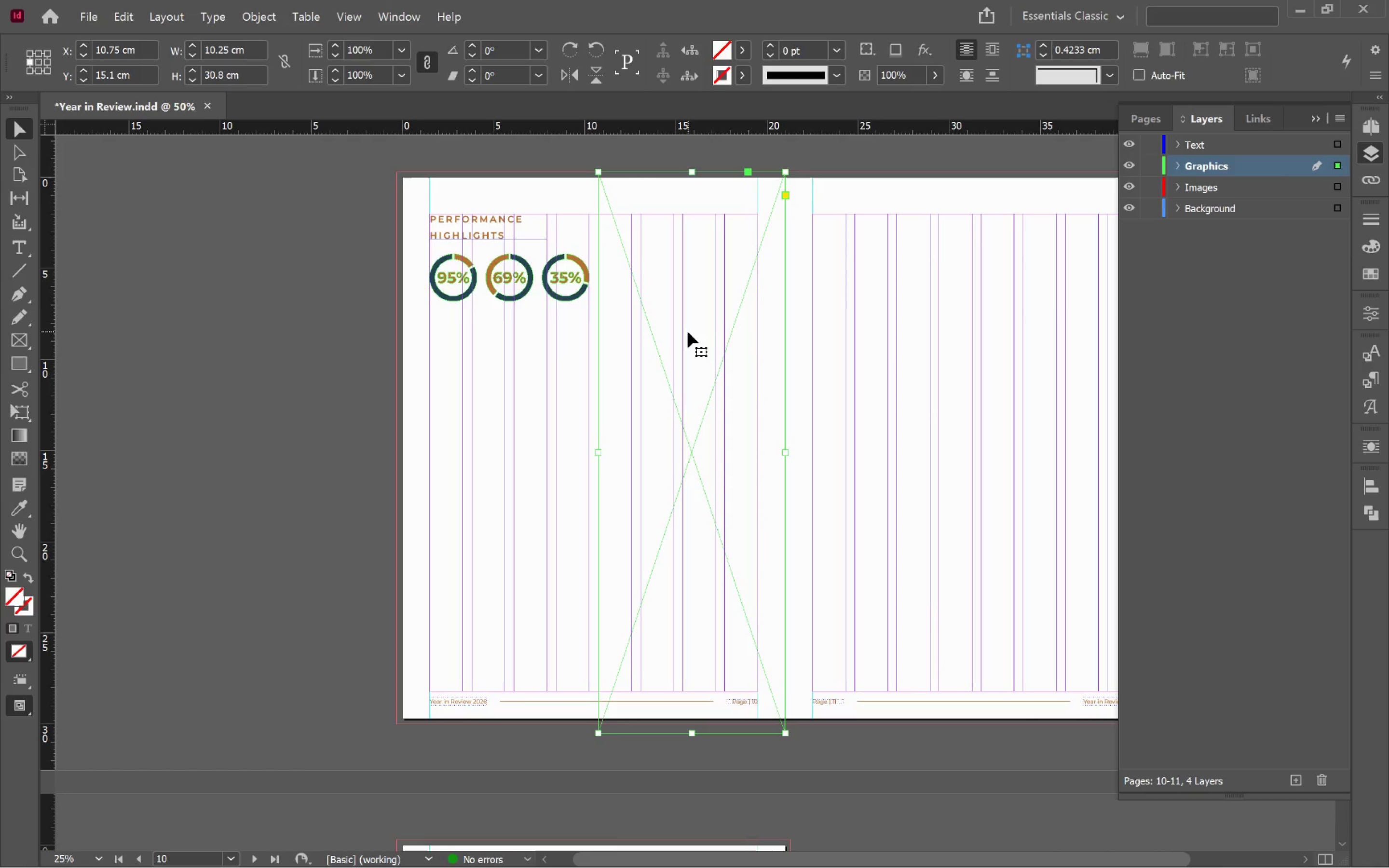 
left_click_drag(start_coordinate=[787, 456], to_coordinate=[756, 460])
 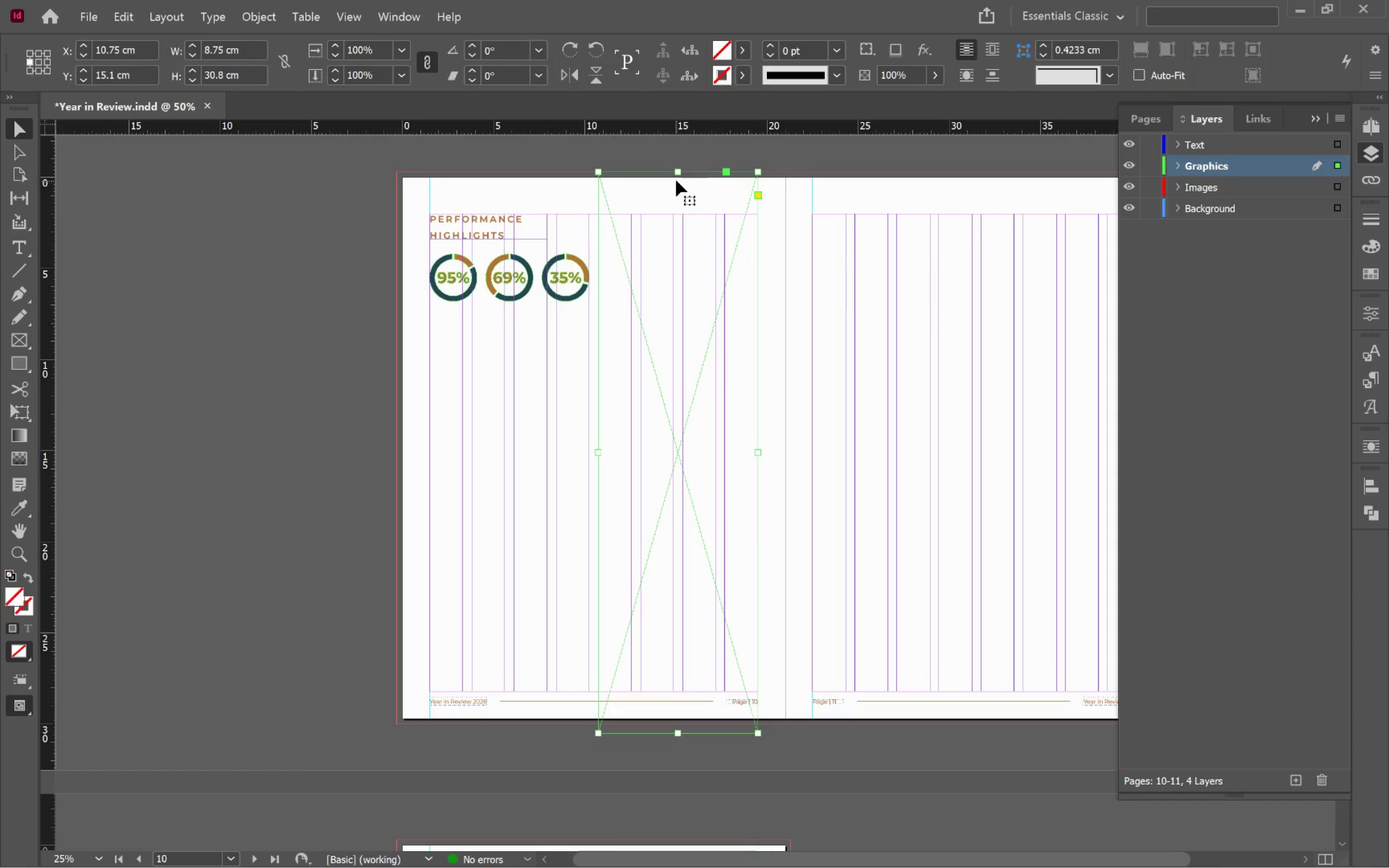 
left_click_drag(start_coordinate=[677, 175], to_coordinate=[678, 216])
 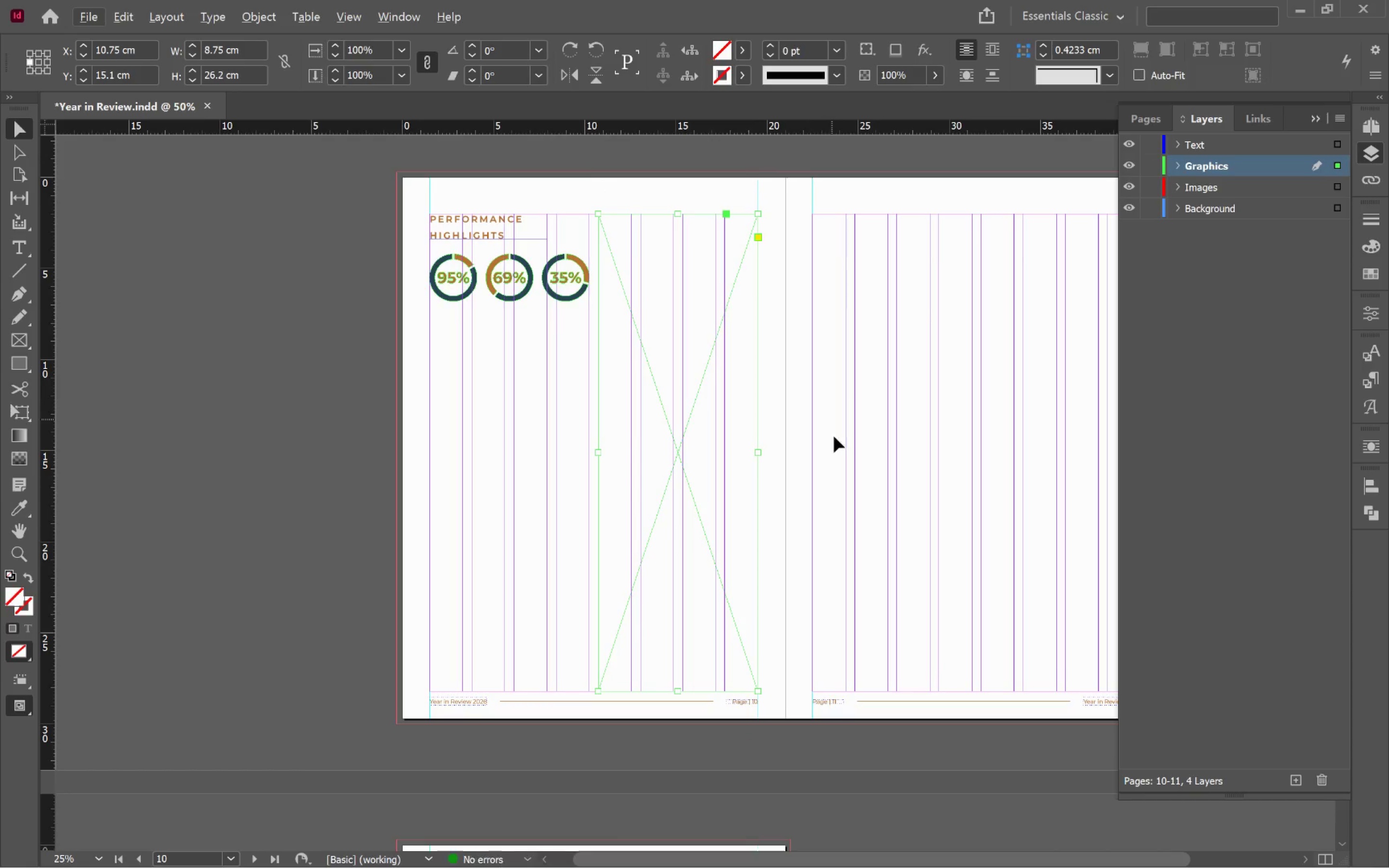 
hold_key(key=AltLeft, duration=1.38)
 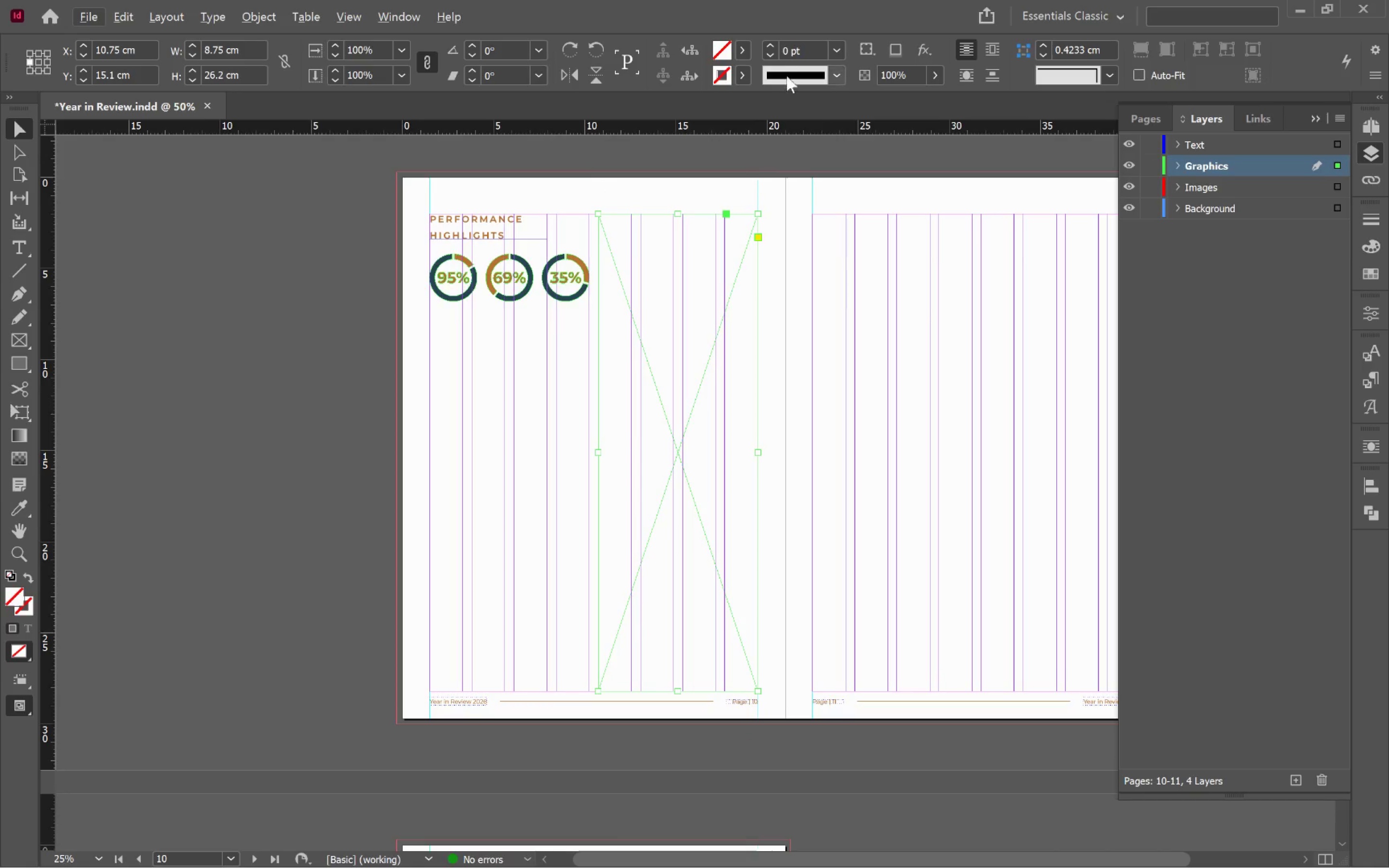 
left_click([737, 44])
 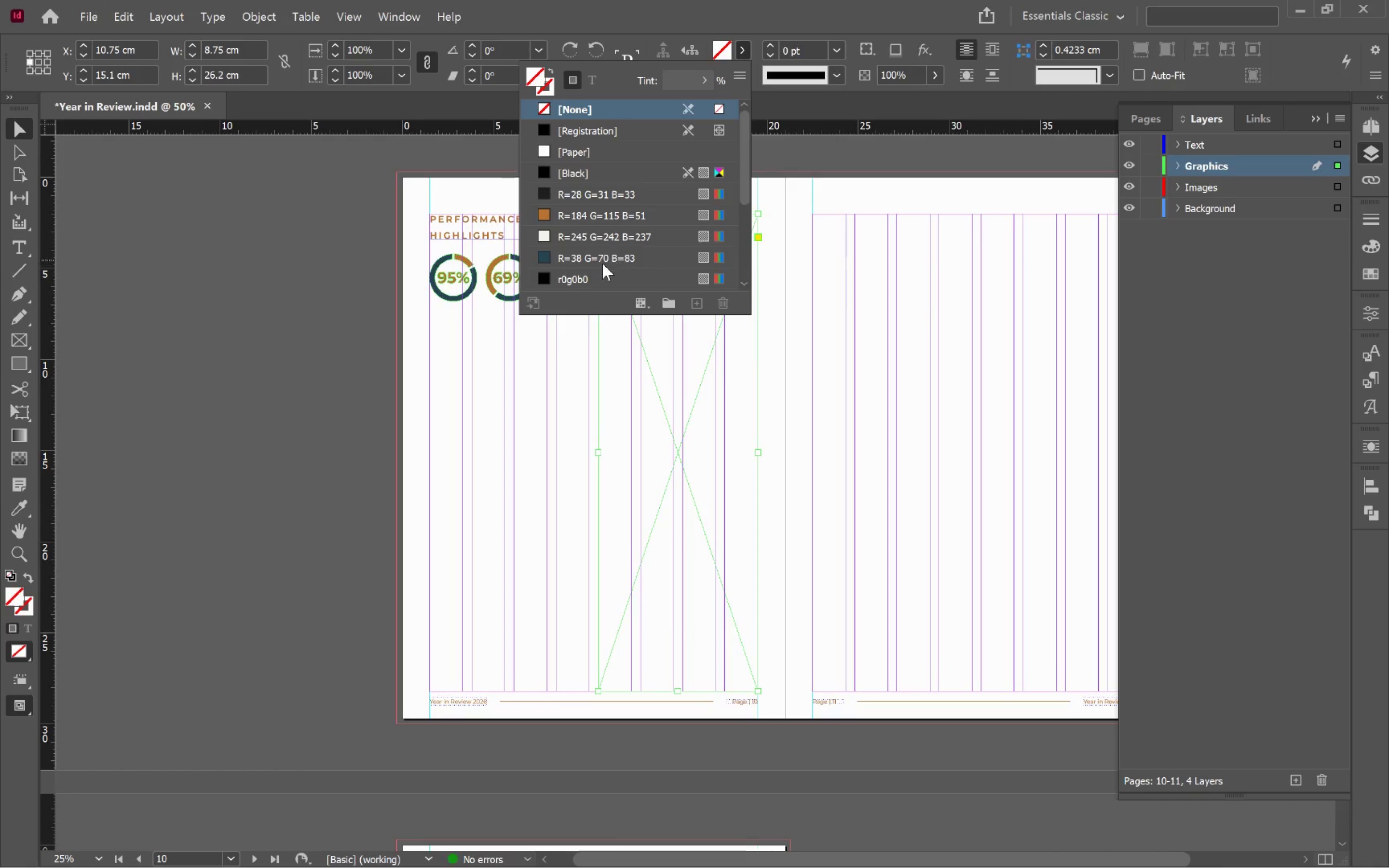 
left_click([605, 258])
 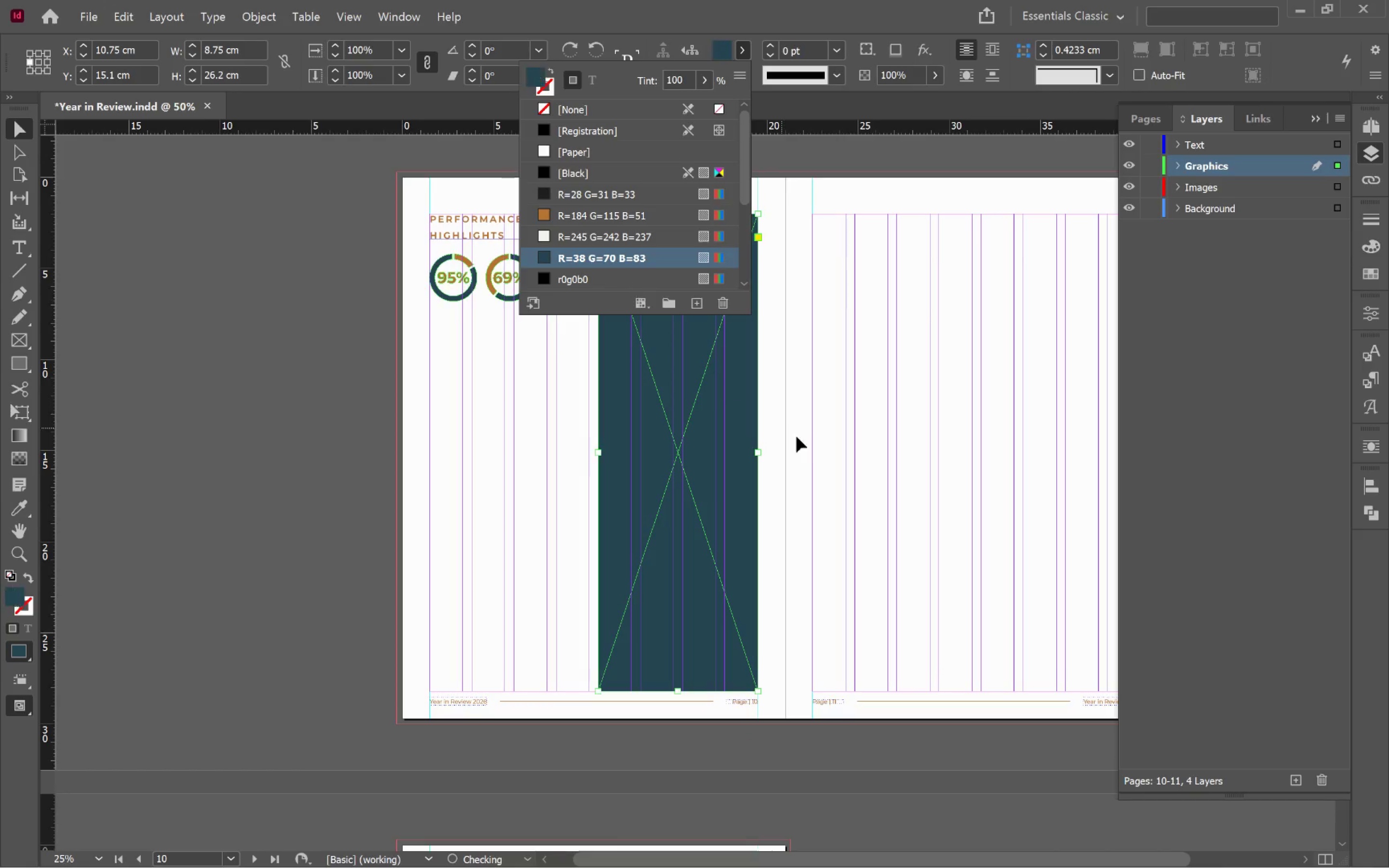 
left_click([821, 452])
 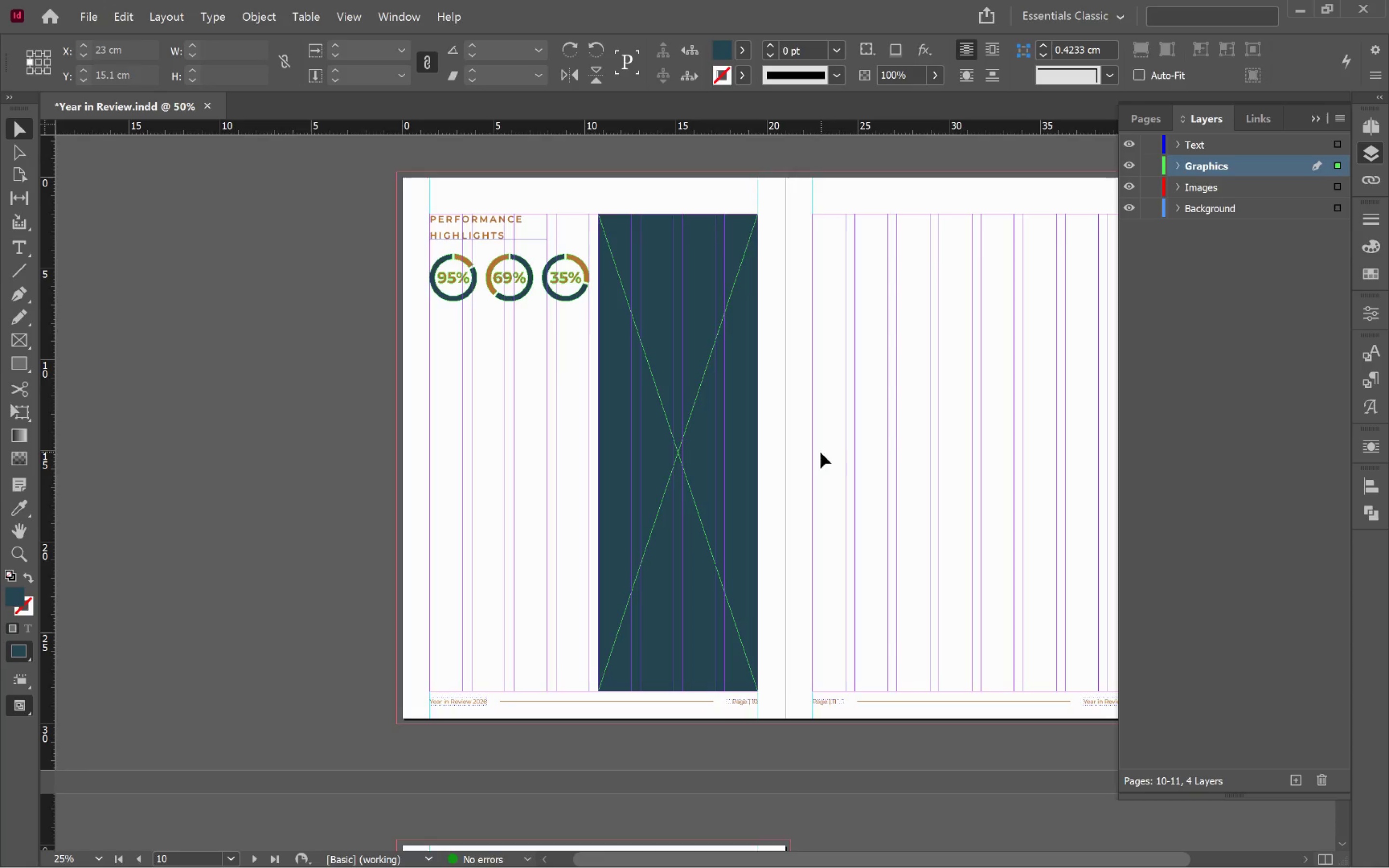 
key(W)
 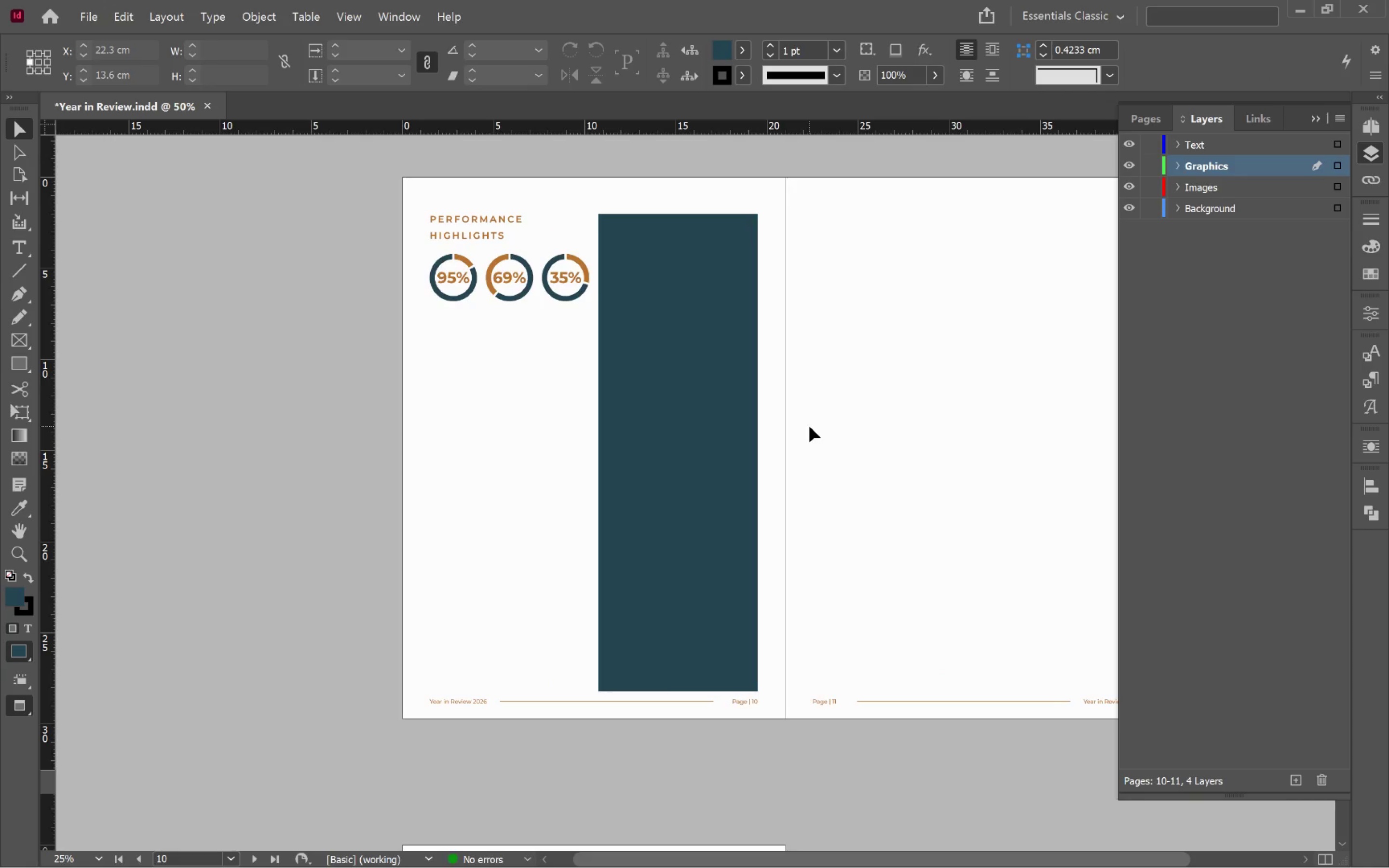 
wait(5.61)
 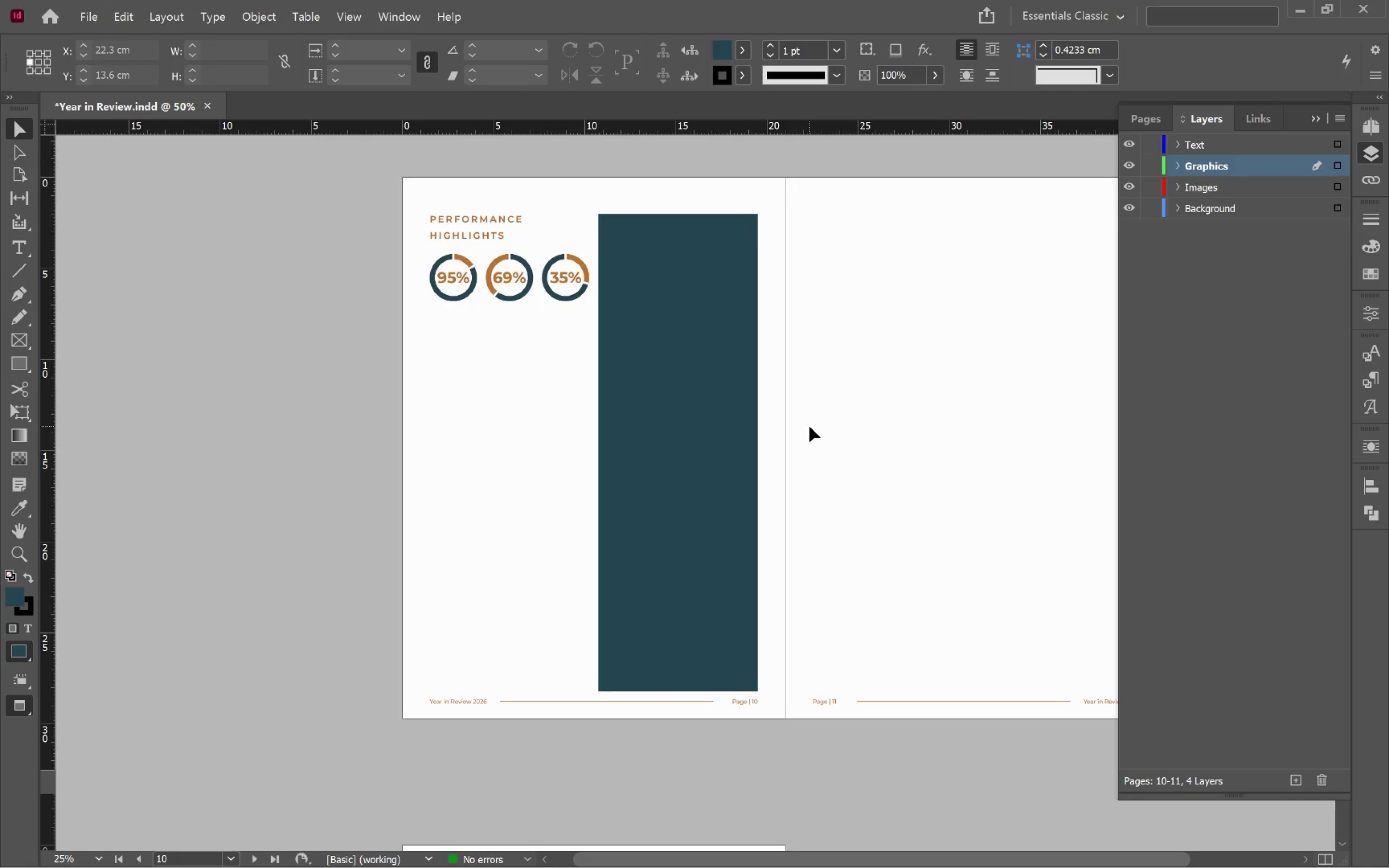 
key(W)
 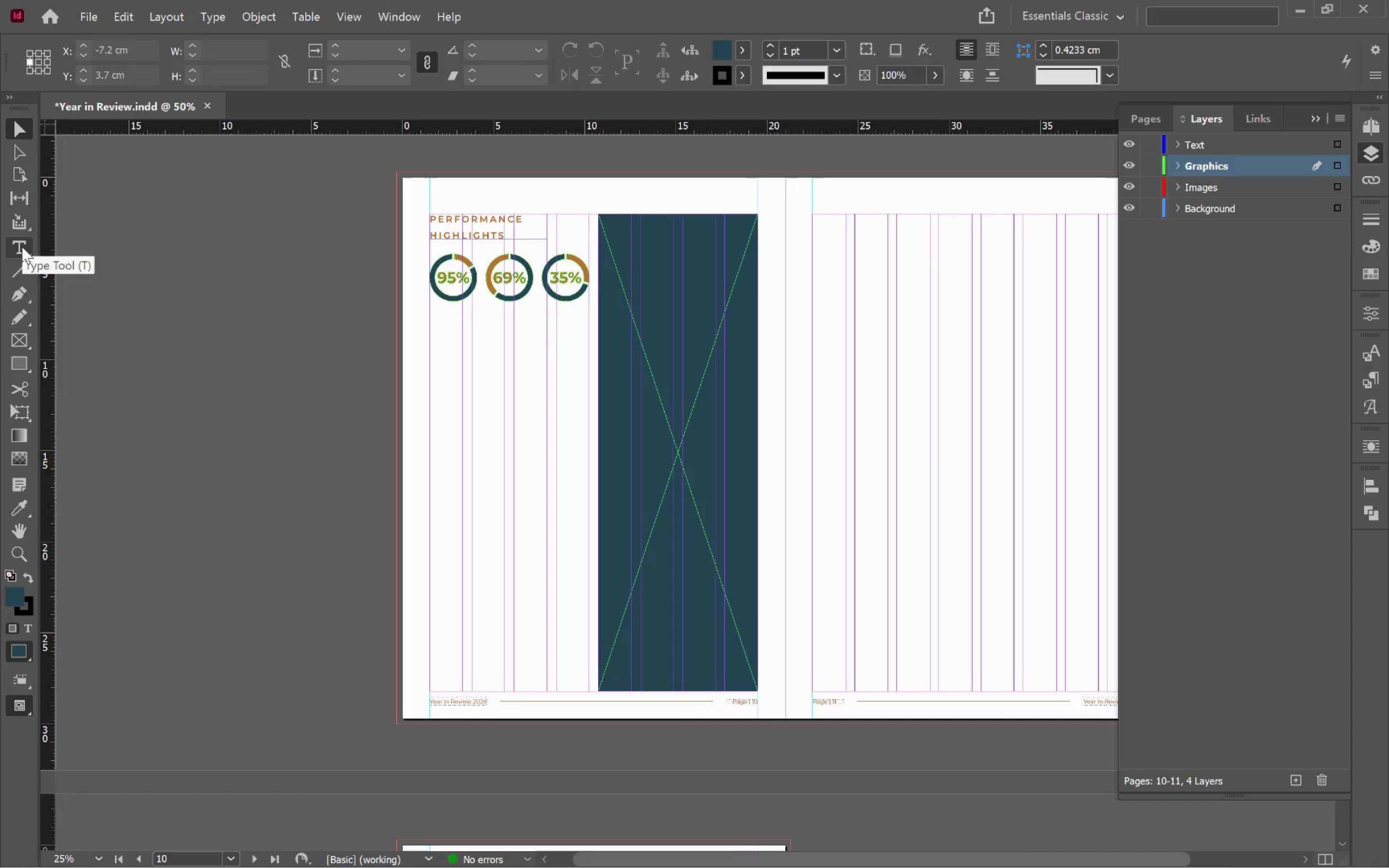 
left_click([22, 246])
 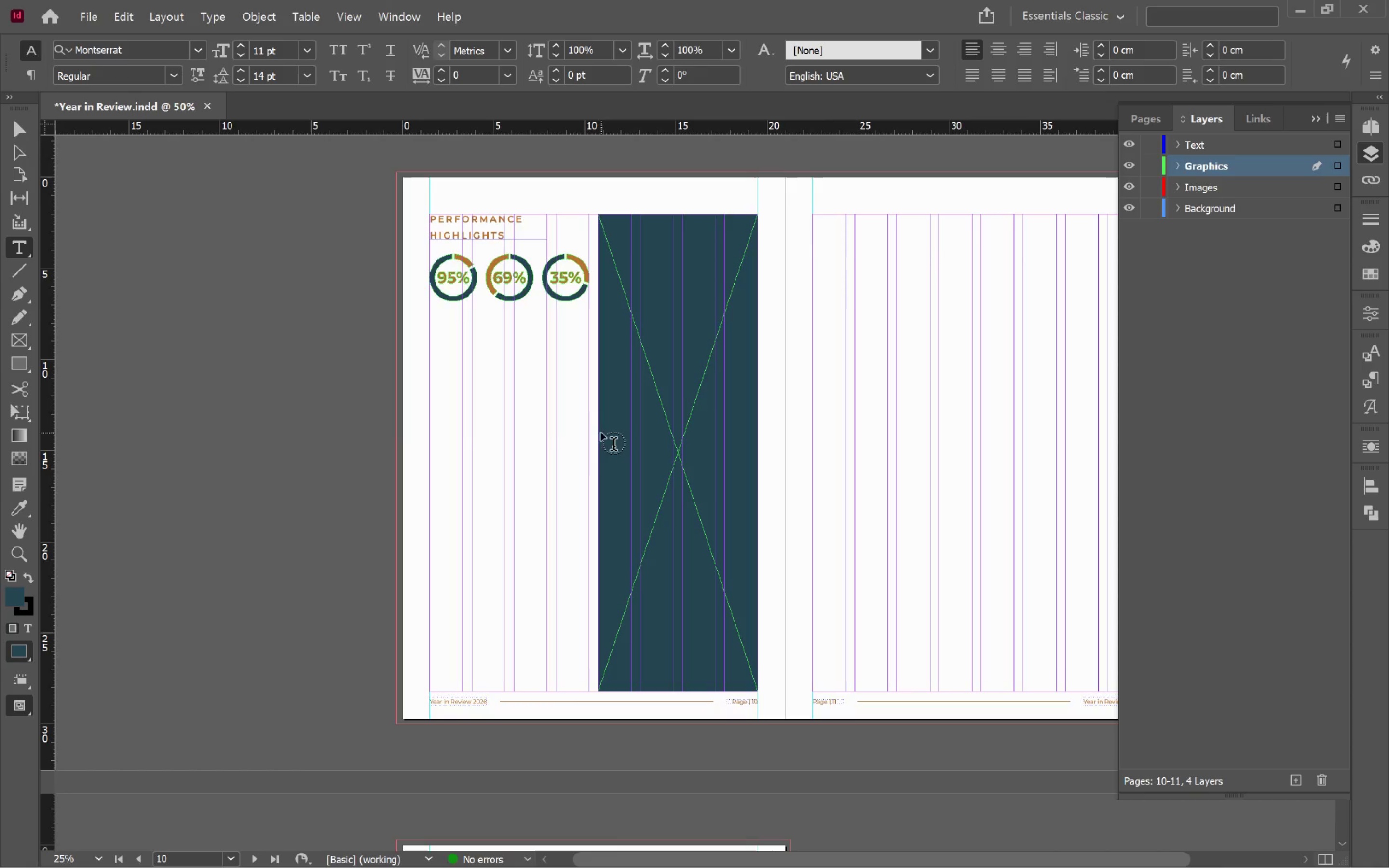 
wait(5.67)
 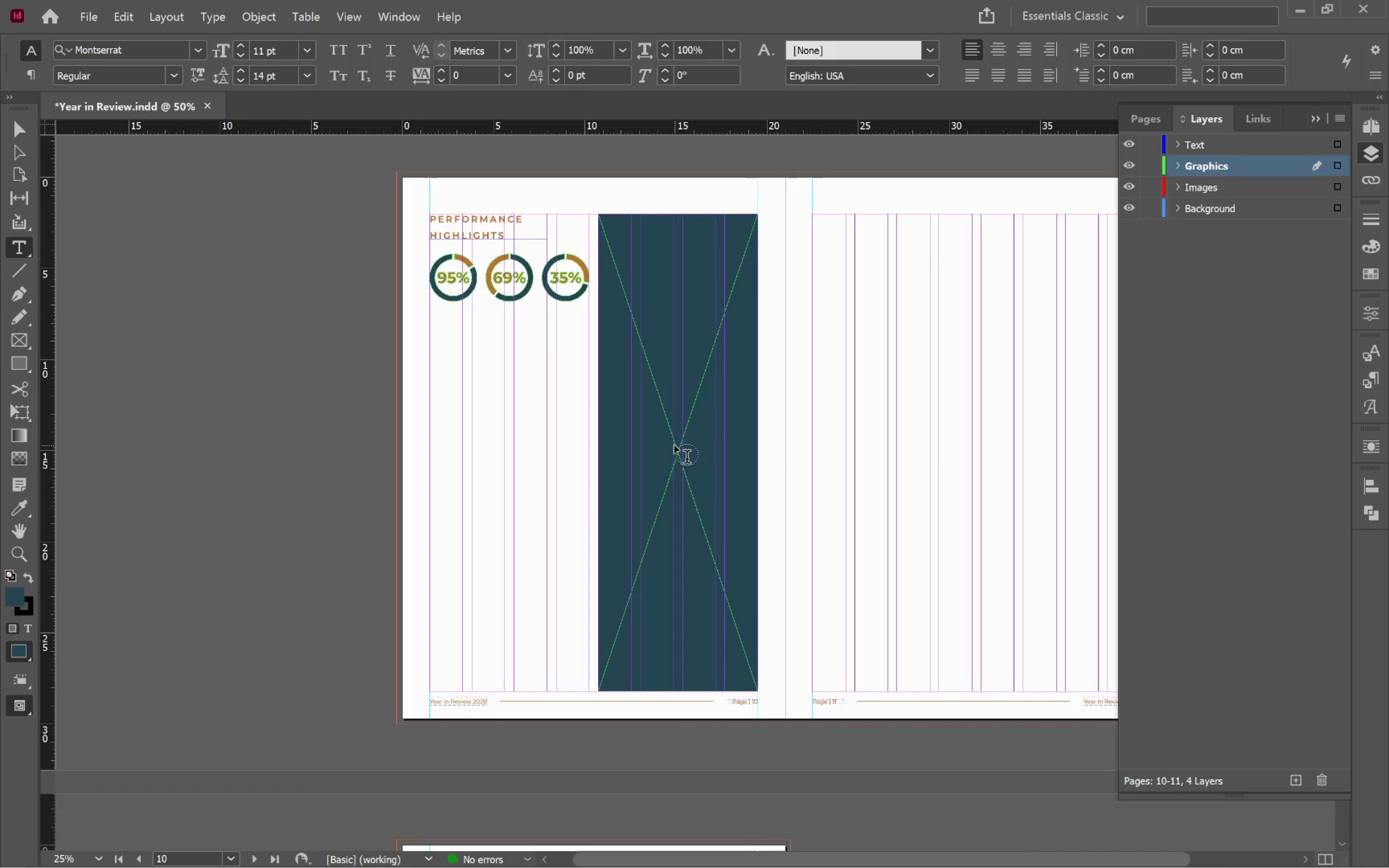 
left_click([27, 130])
 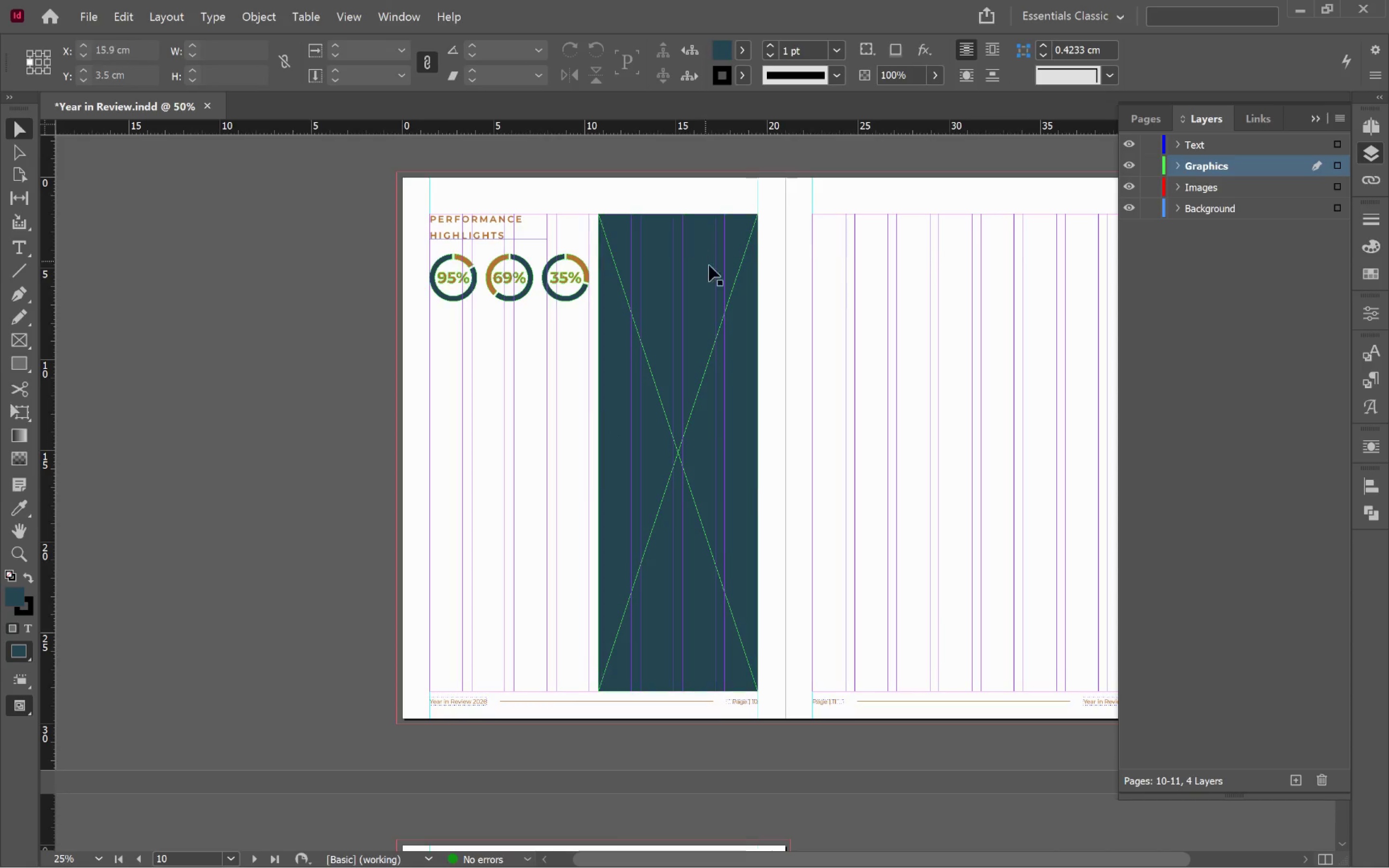 
left_click([721, 284])
 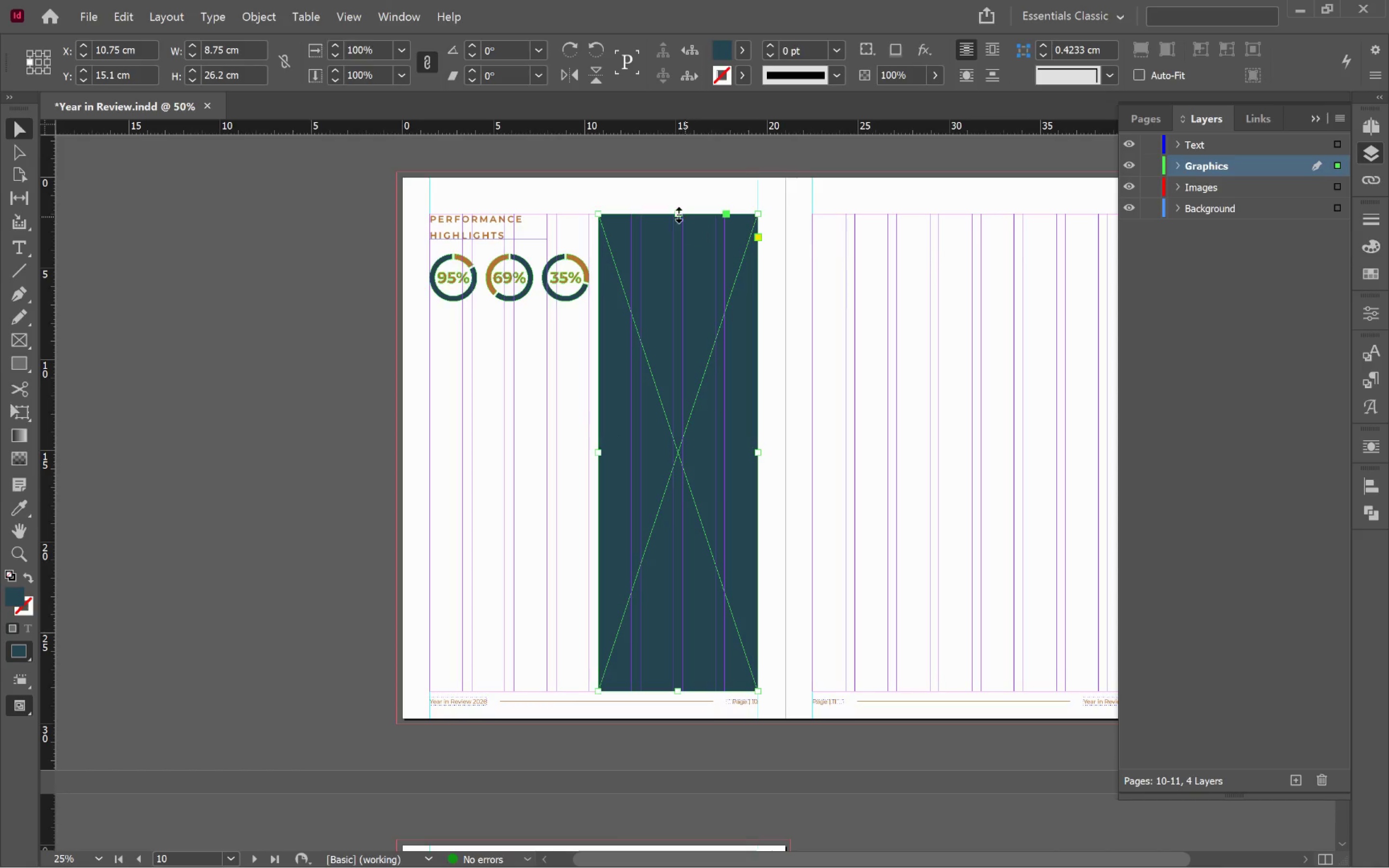 
left_click_drag(start_coordinate=[676, 214], to_coordinate=[685, 252])
 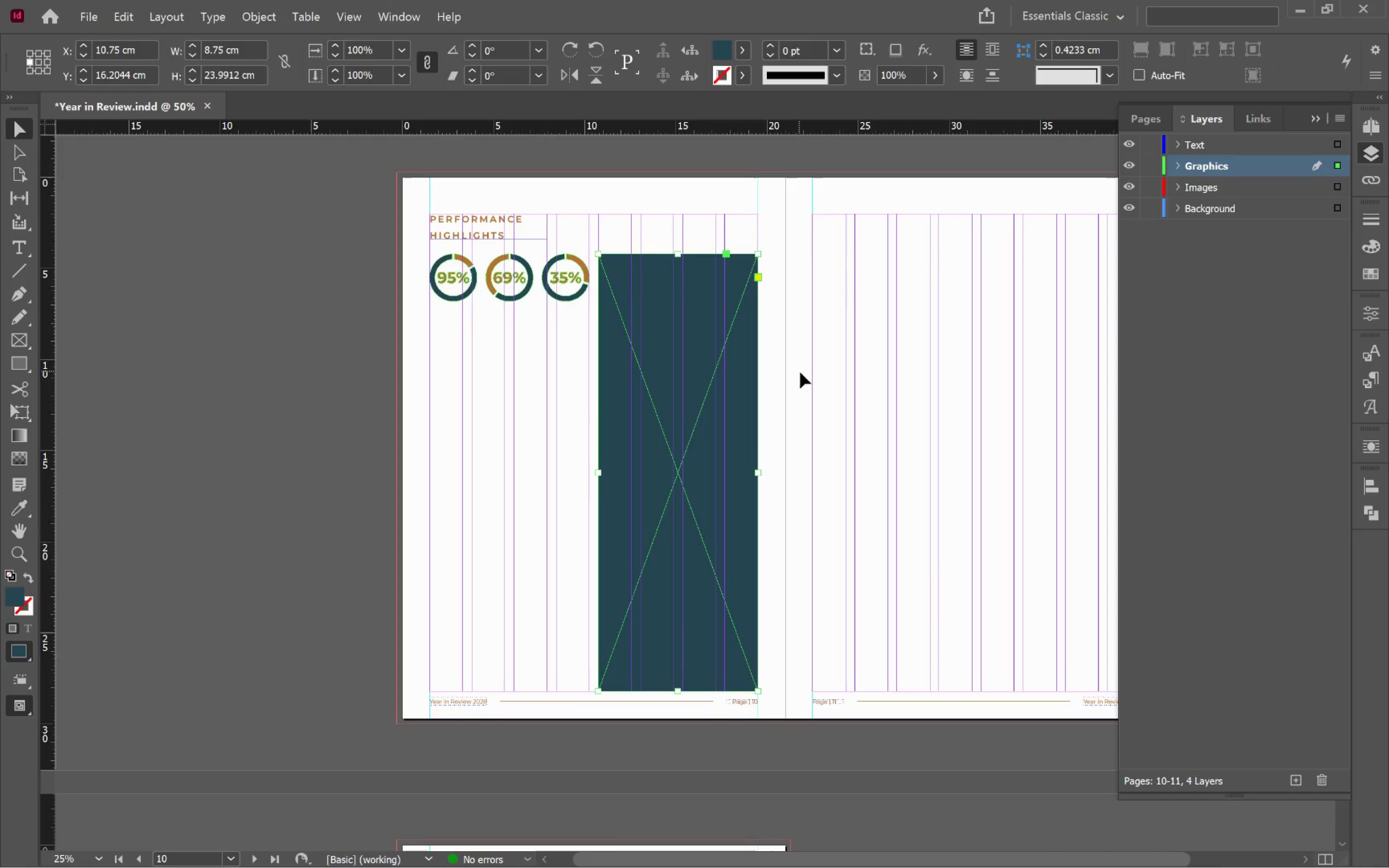 
left_click([798, 369])
 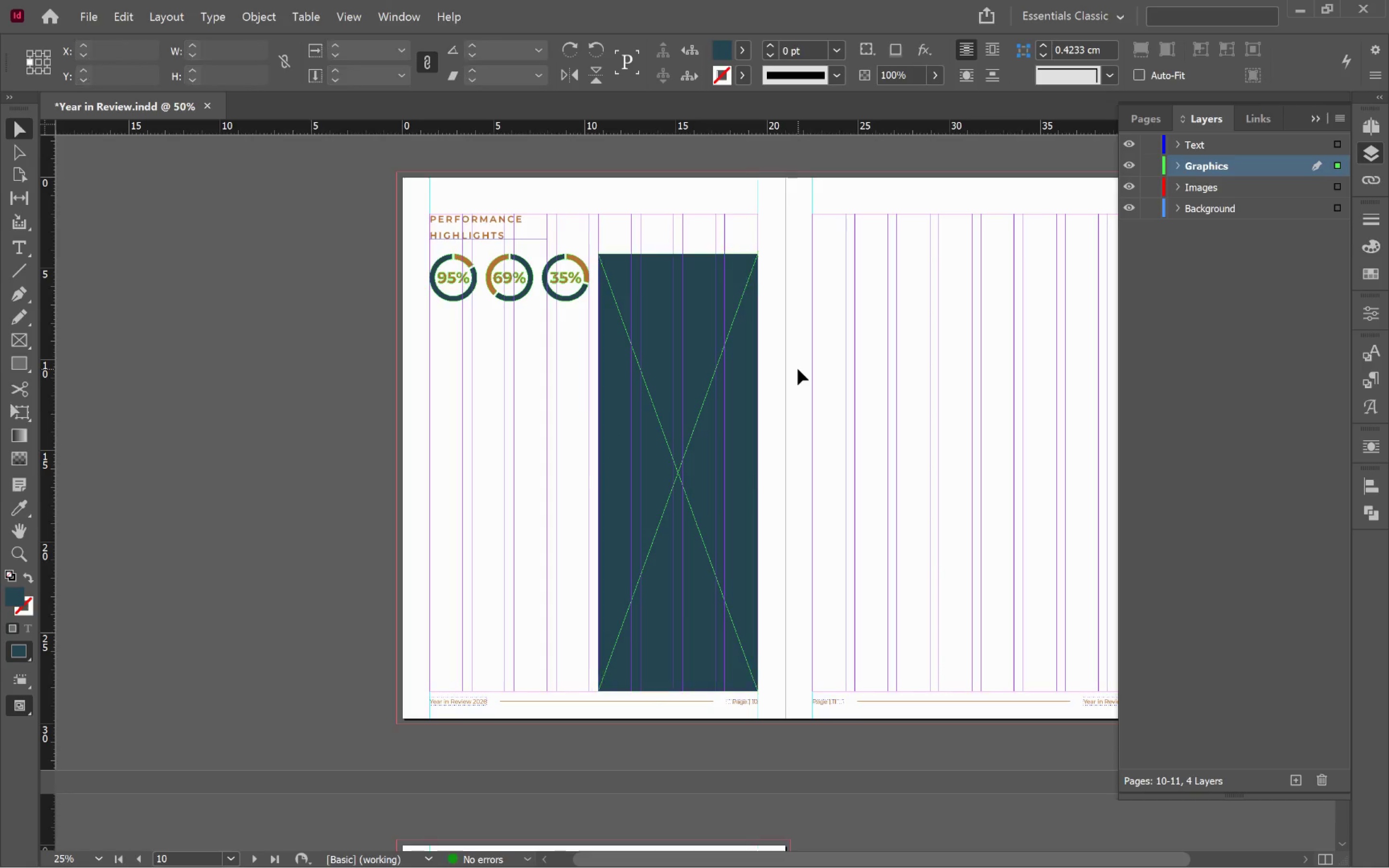 
key(W)
 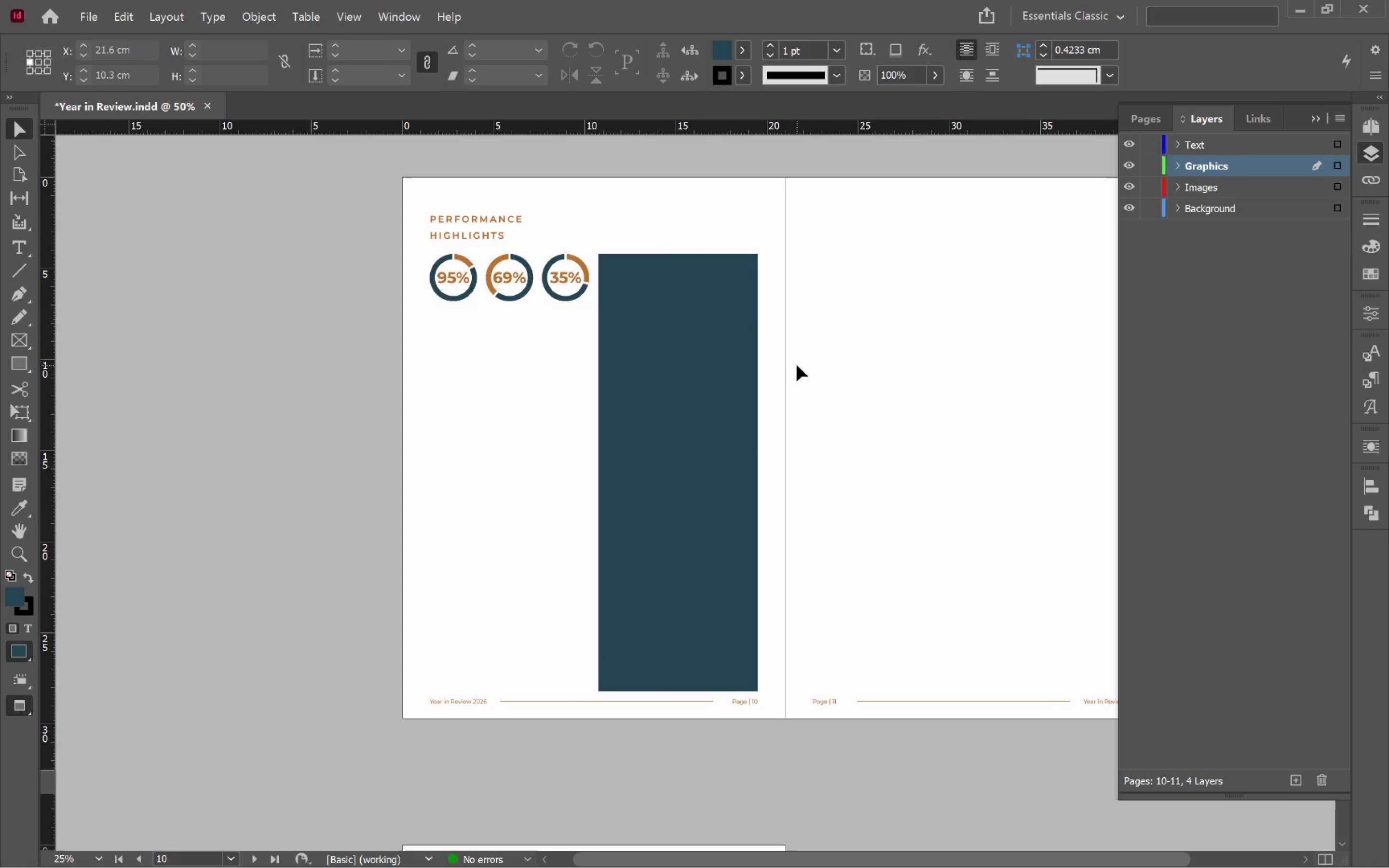 
left_click([524, 224])
 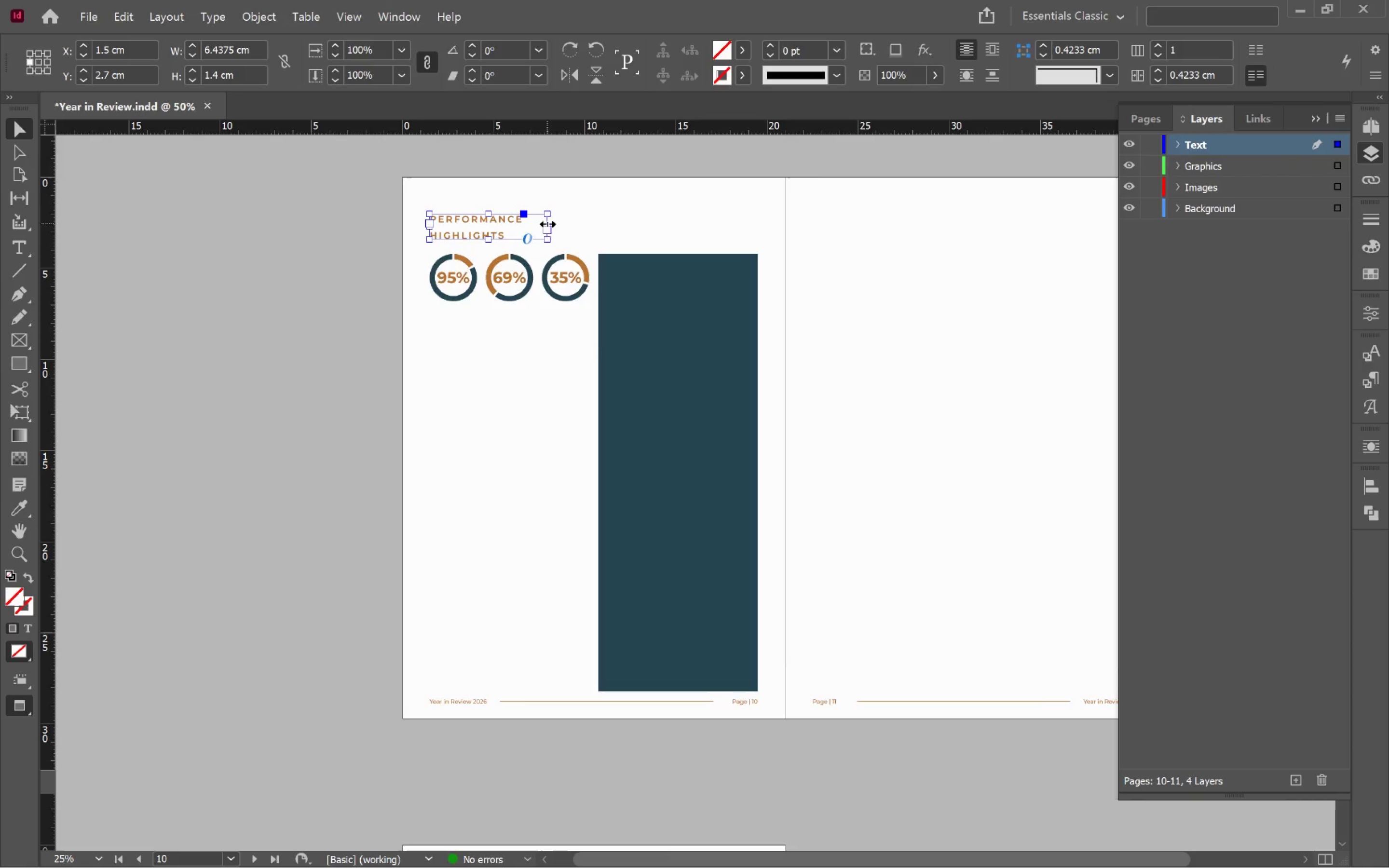 
left_click_drag(start_coordinate=[547, 224], to_coordinate=[688, 235])
 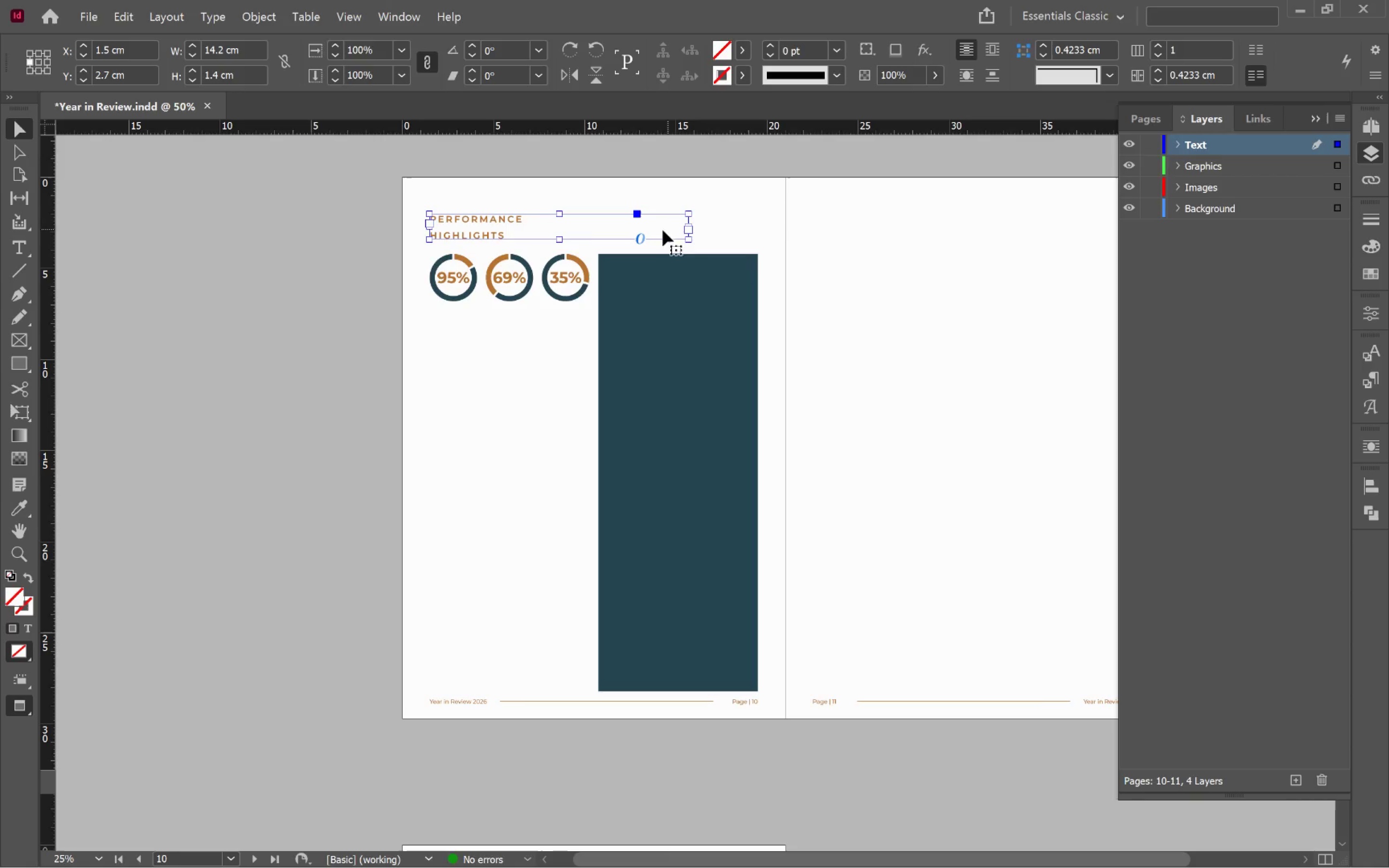 
double_click([548, 221])
 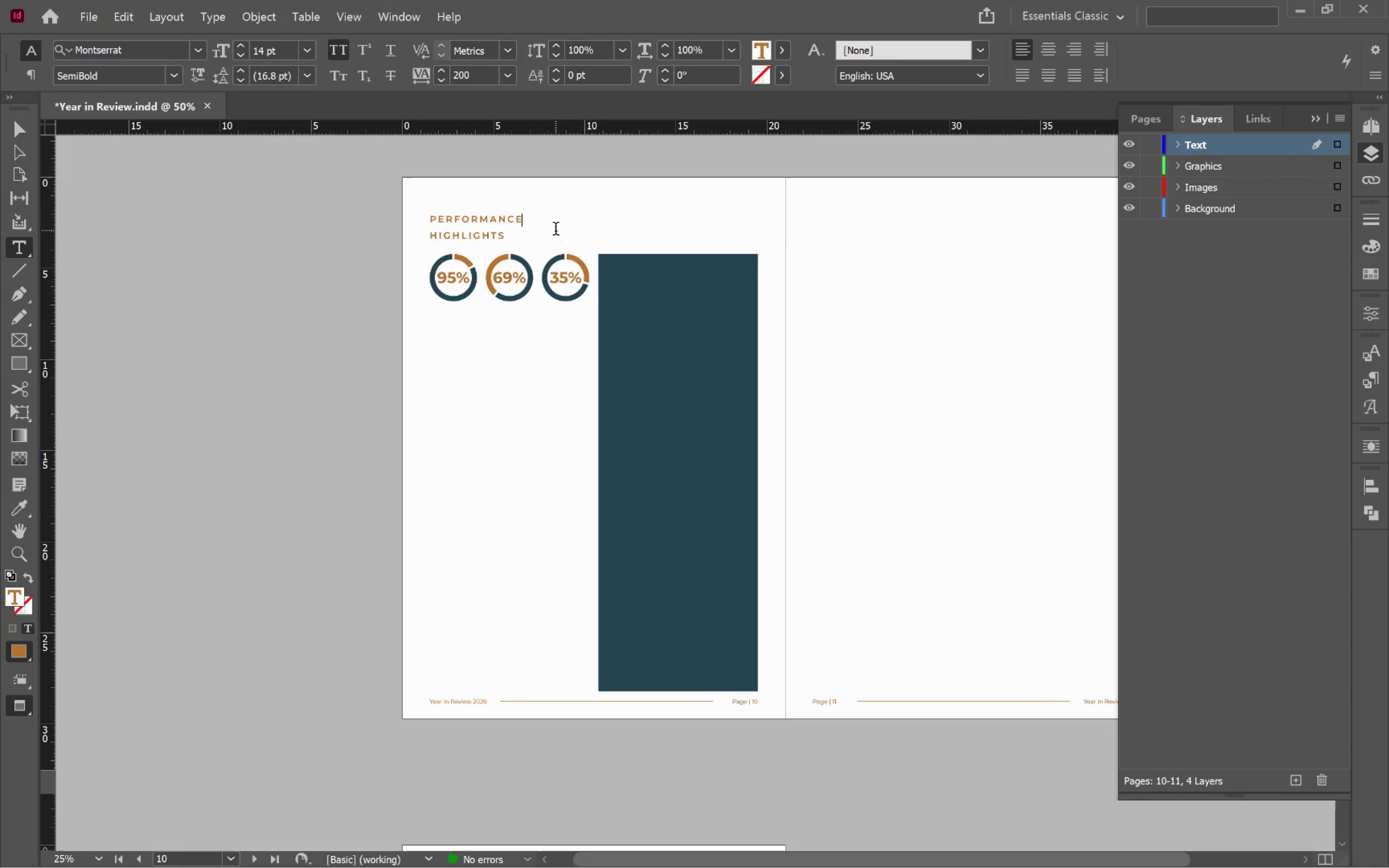 
key(Space)
 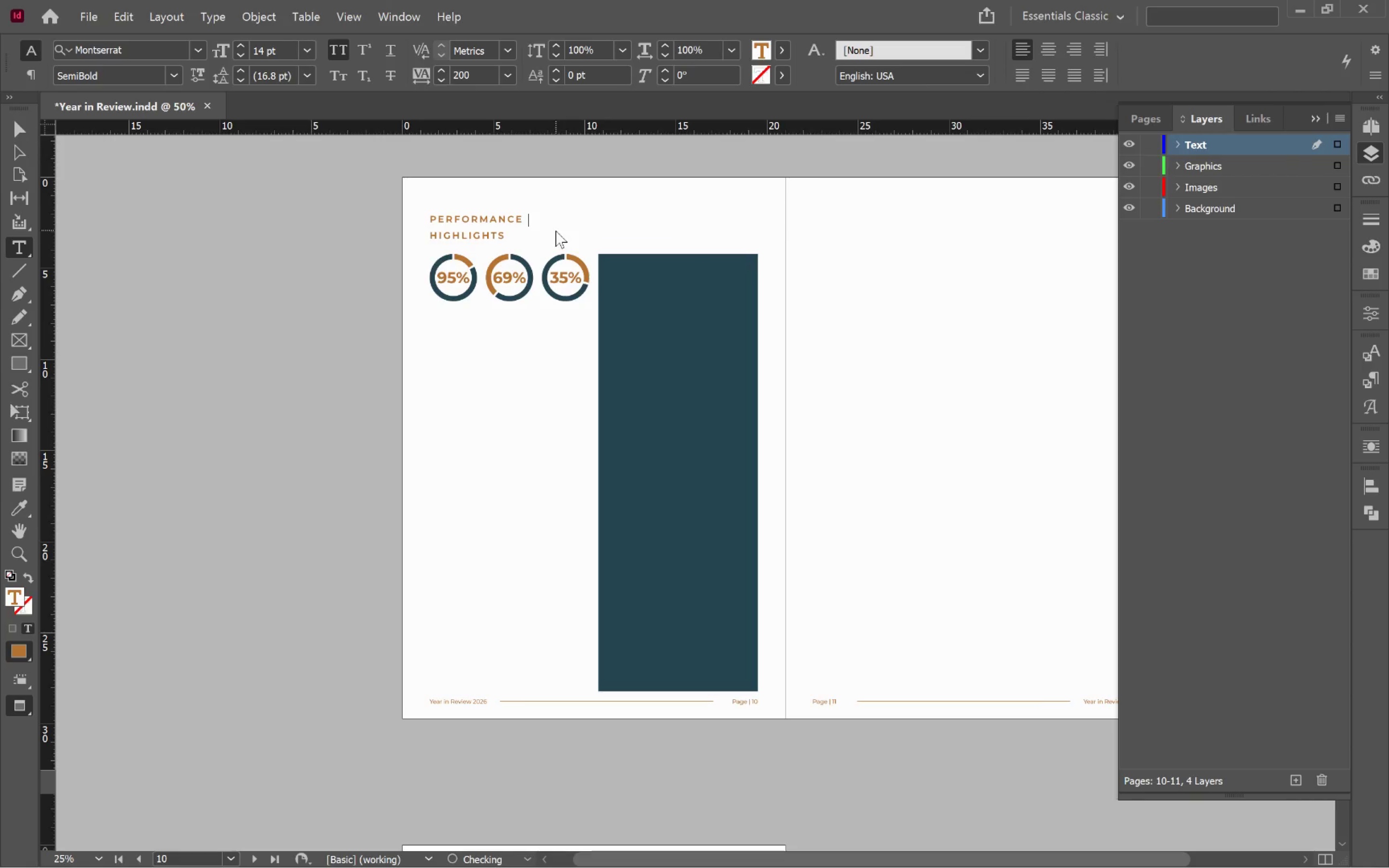 
key(Delete)
 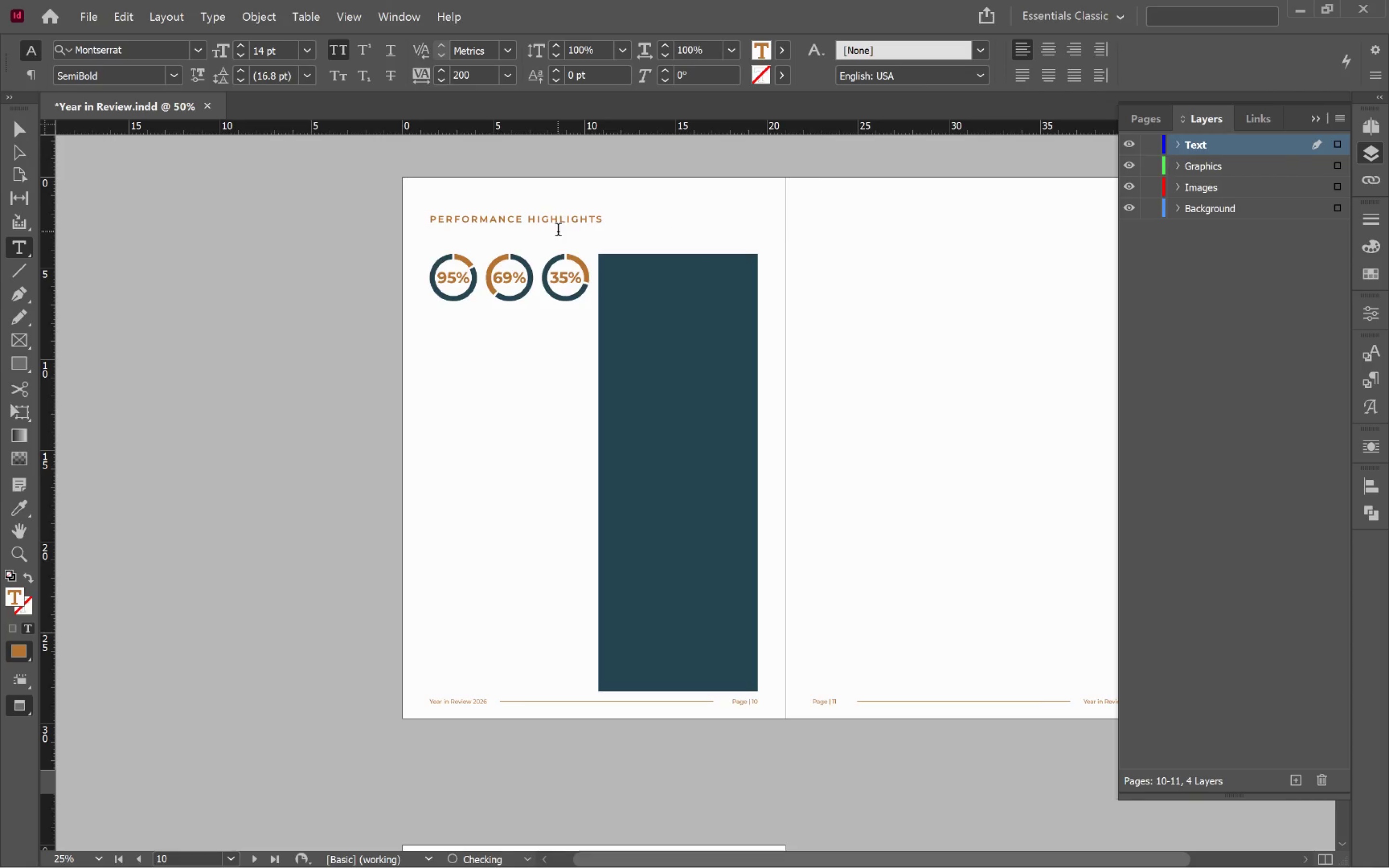 
hold_key(key=ControlLeft, duration=0.5)
 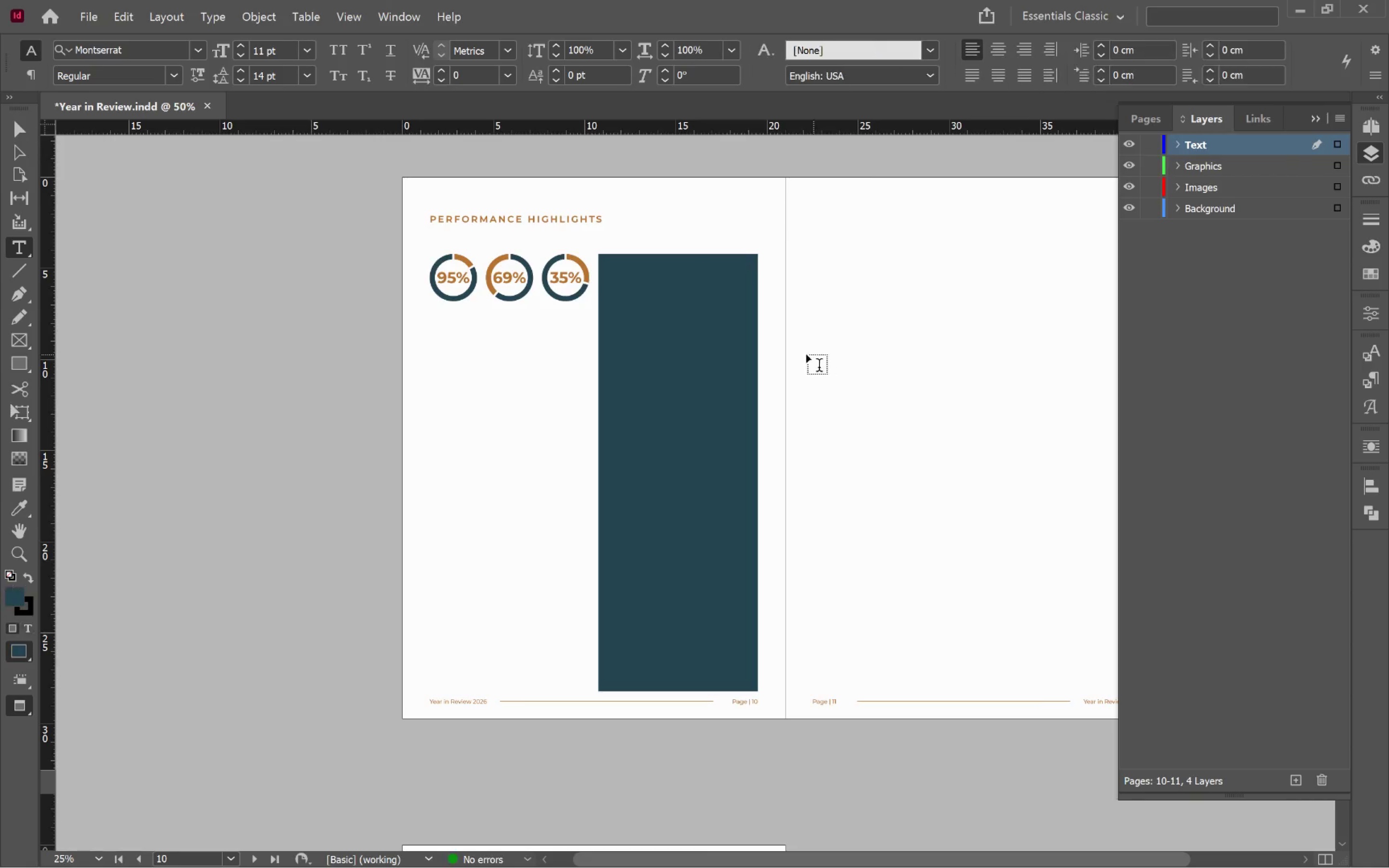 
key(V)
 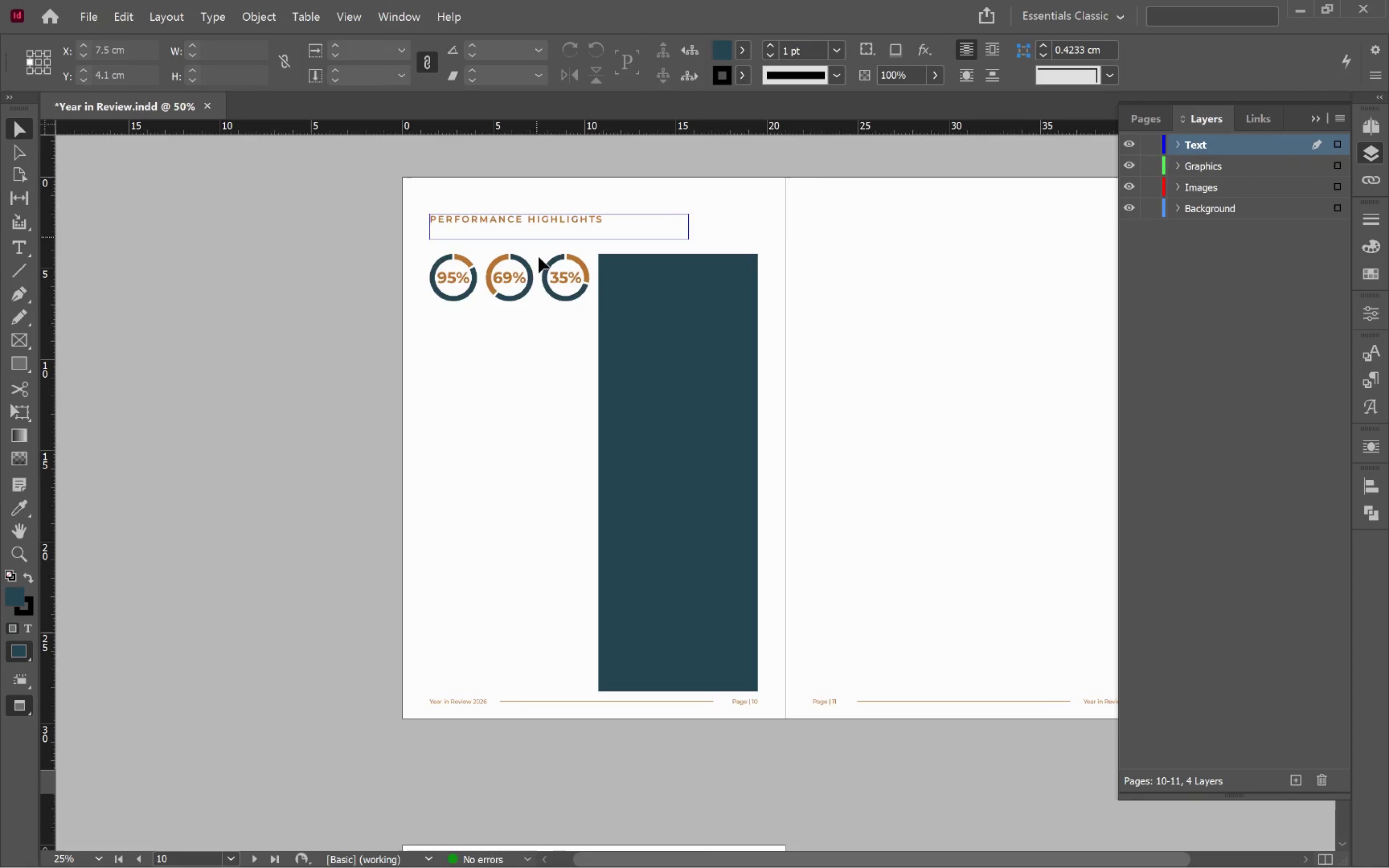 
left_click([548, 368])
 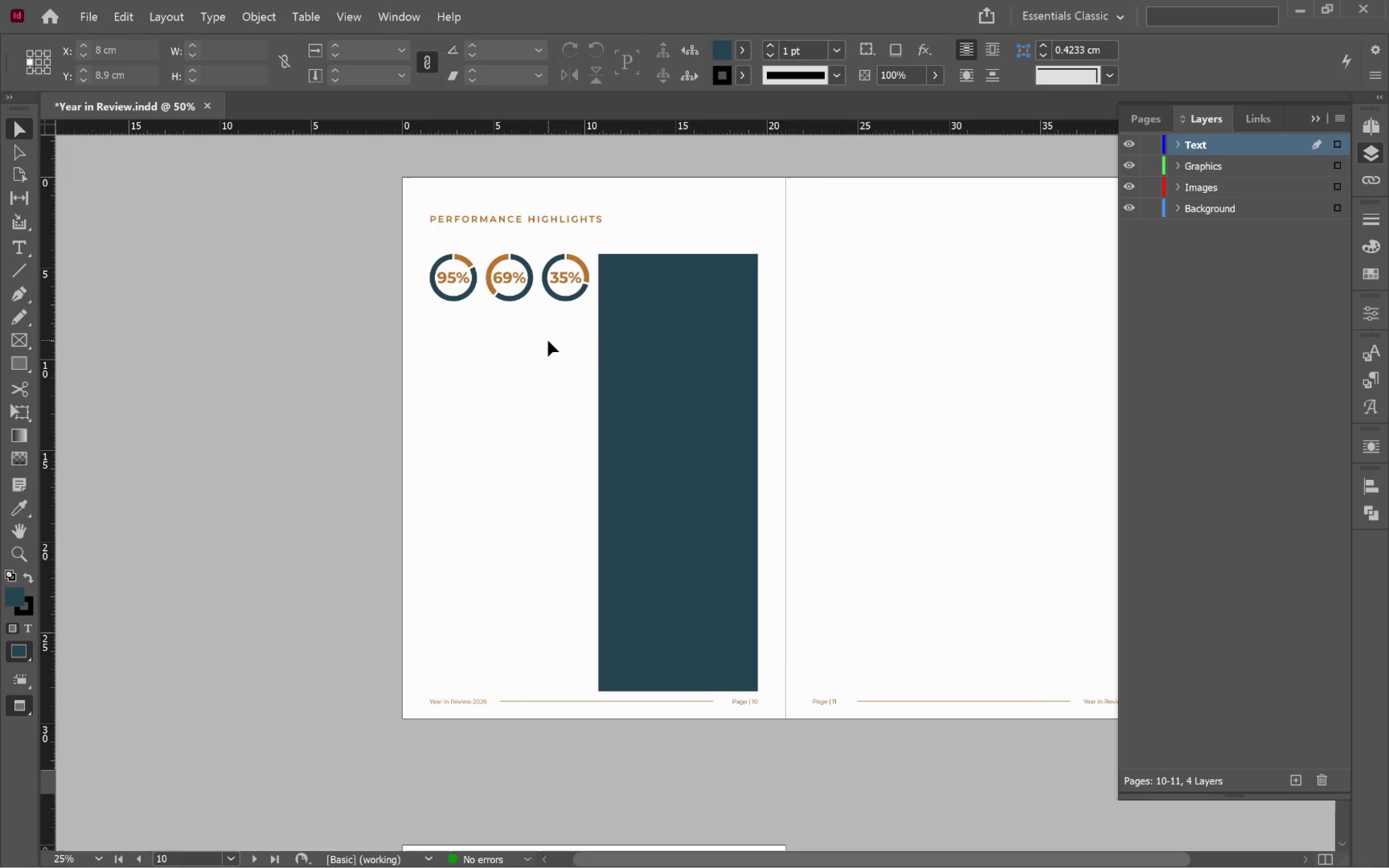 
left_click([677, 355])
 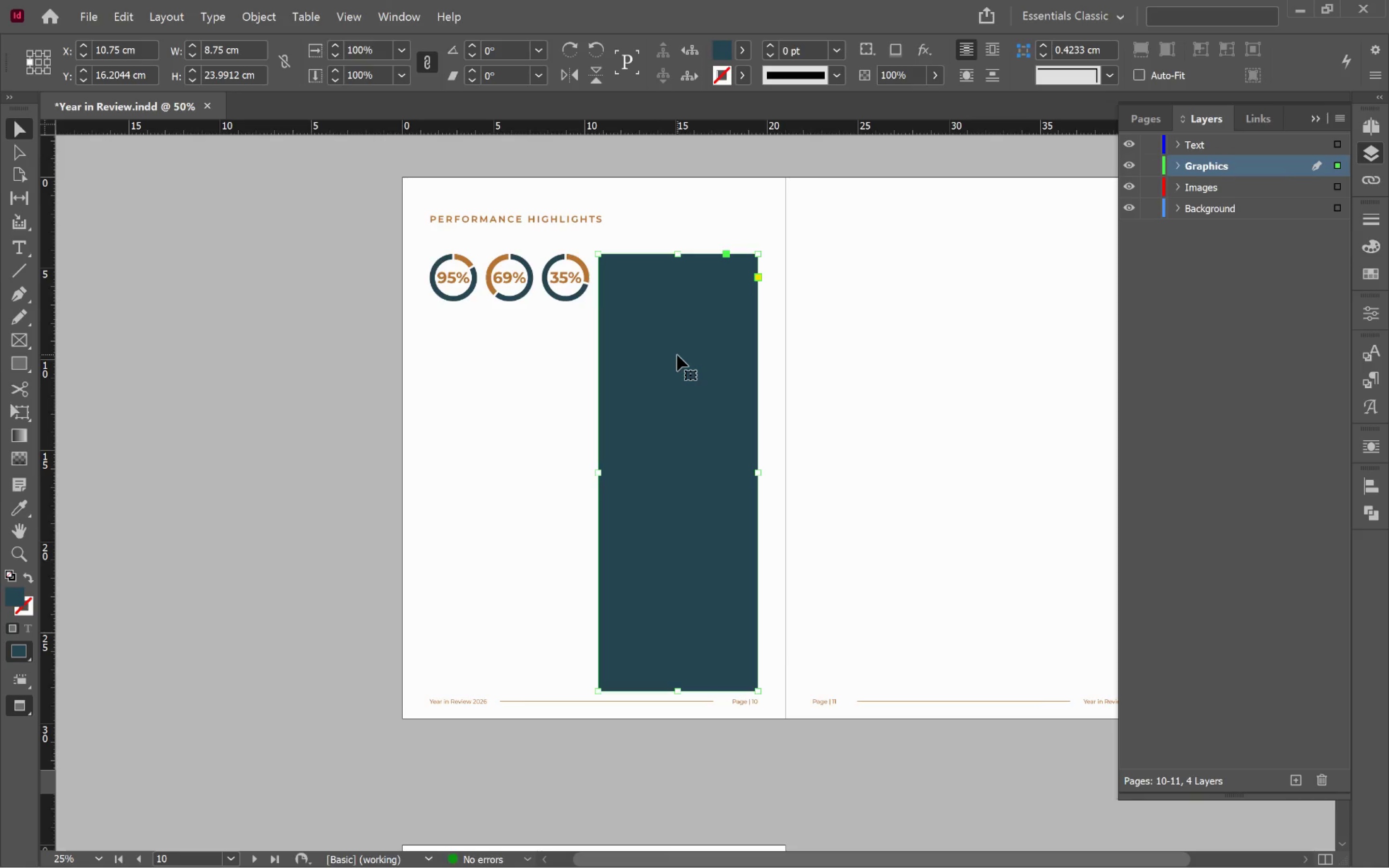 
key(T)
 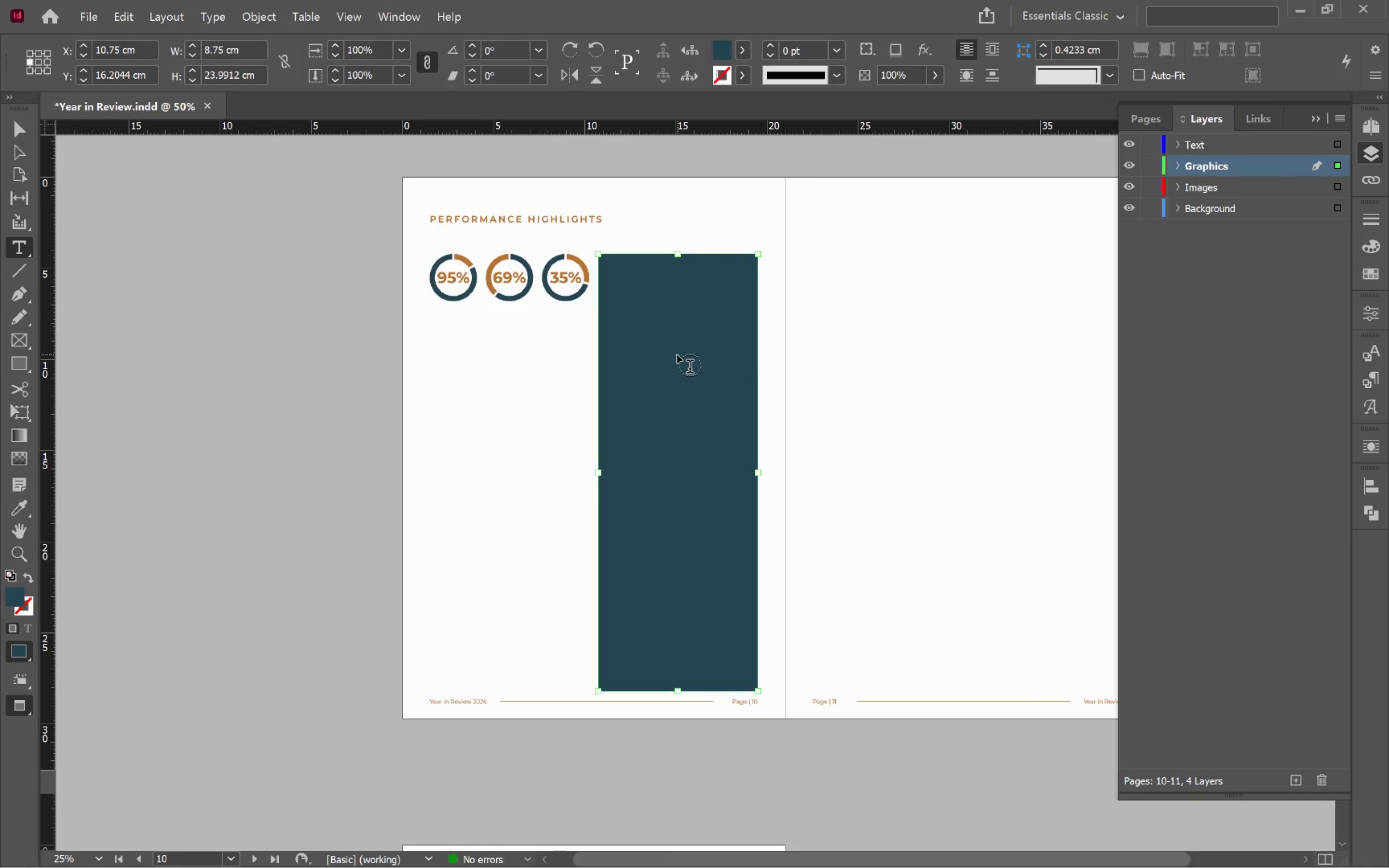 
left_click([677, 355])
 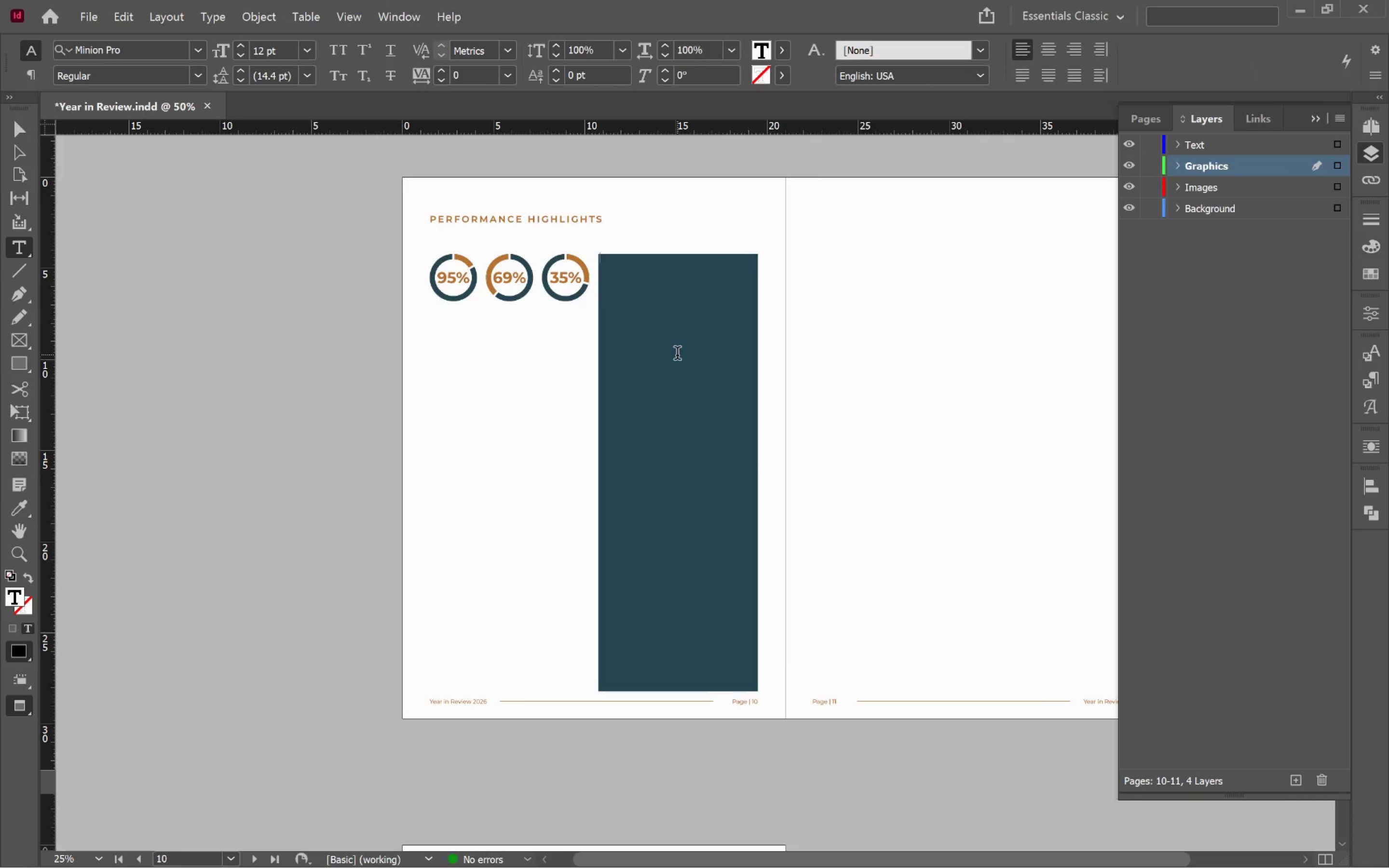 
hold_key(key=ControlLeft, duration=0.57)
left_click([677, 355])
 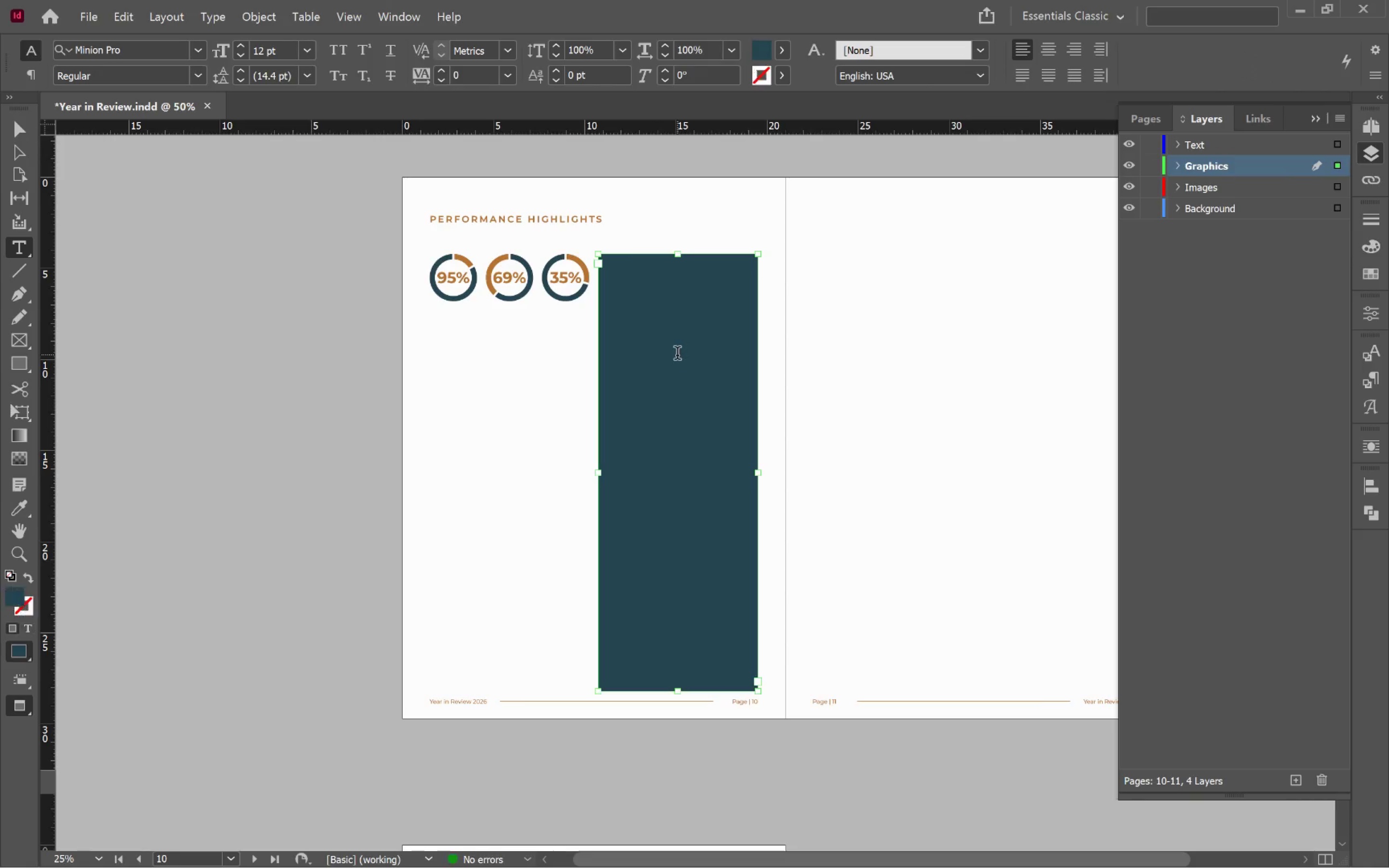 
right_click([677, 355])
 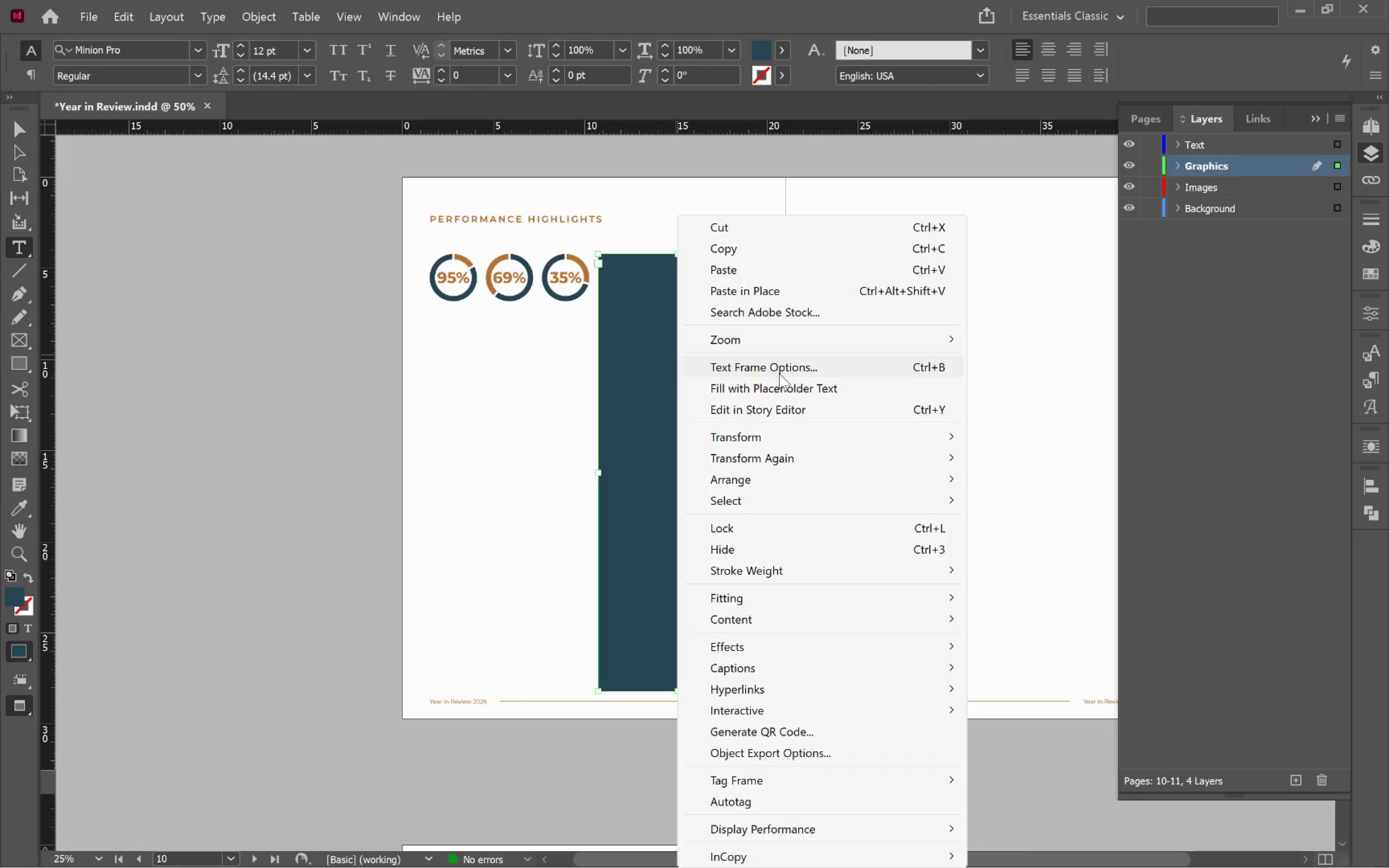 
left_click([782, 368])
 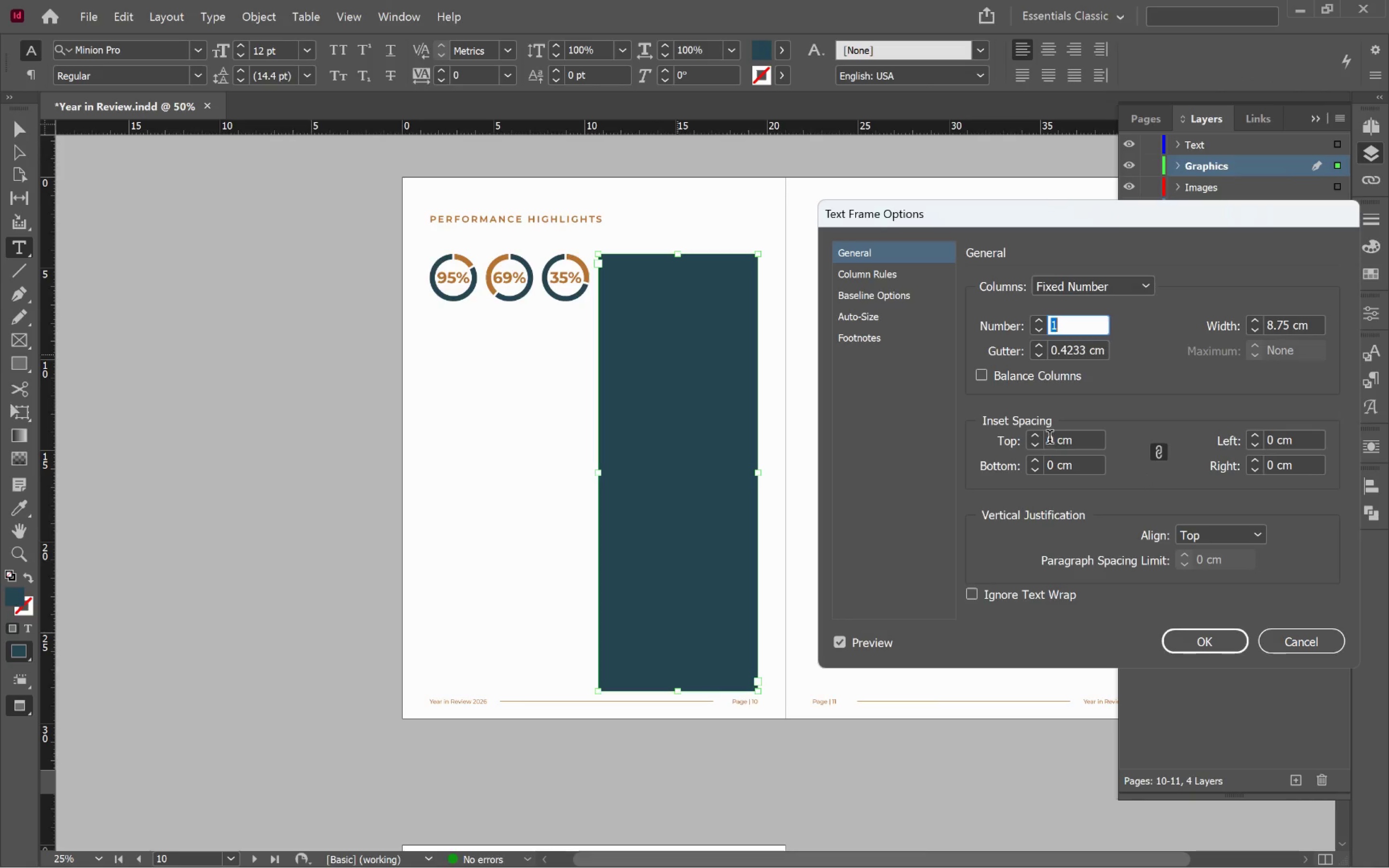 
left_click([1052, 441])
 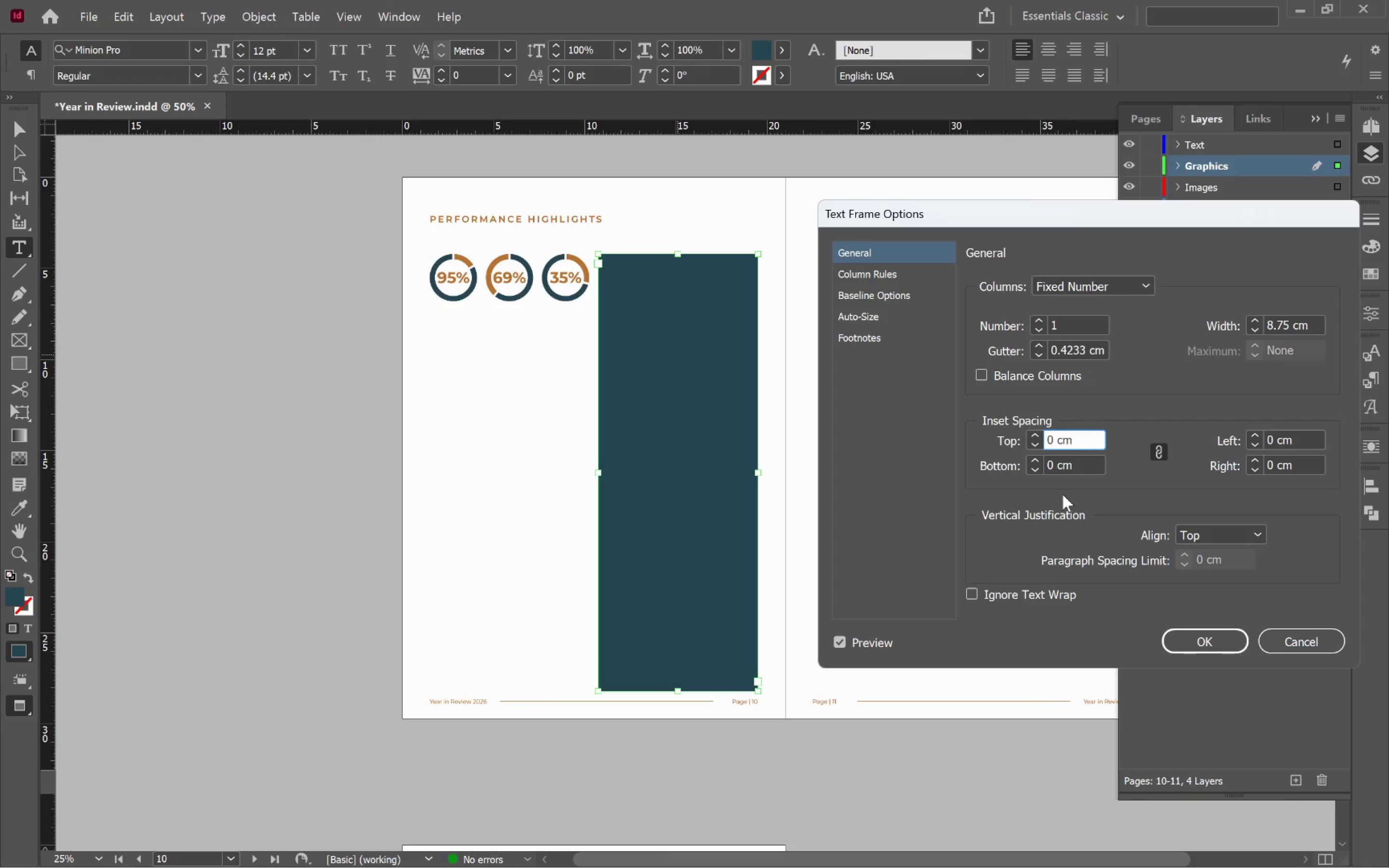 
key(Period)
 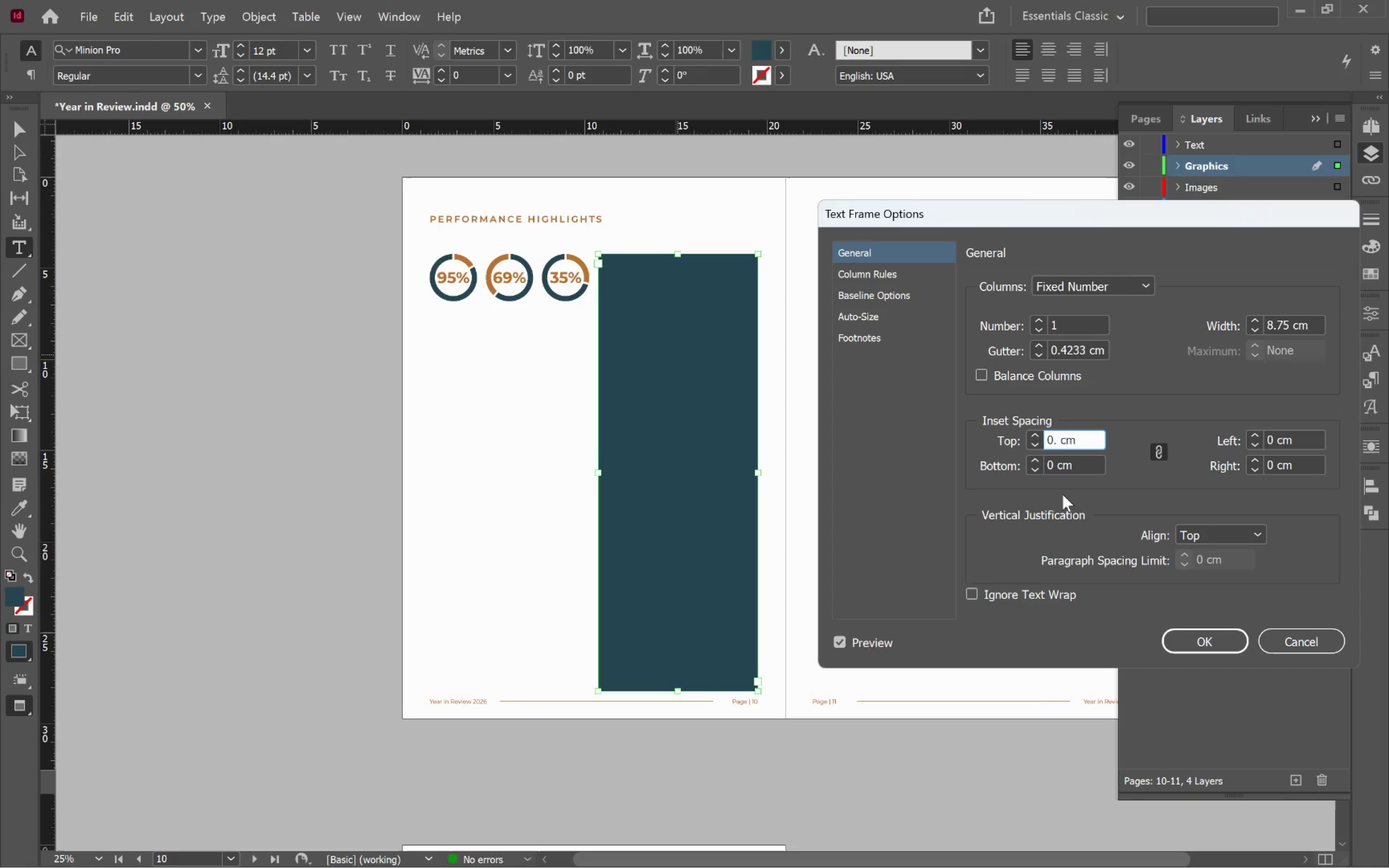 
key(5)
 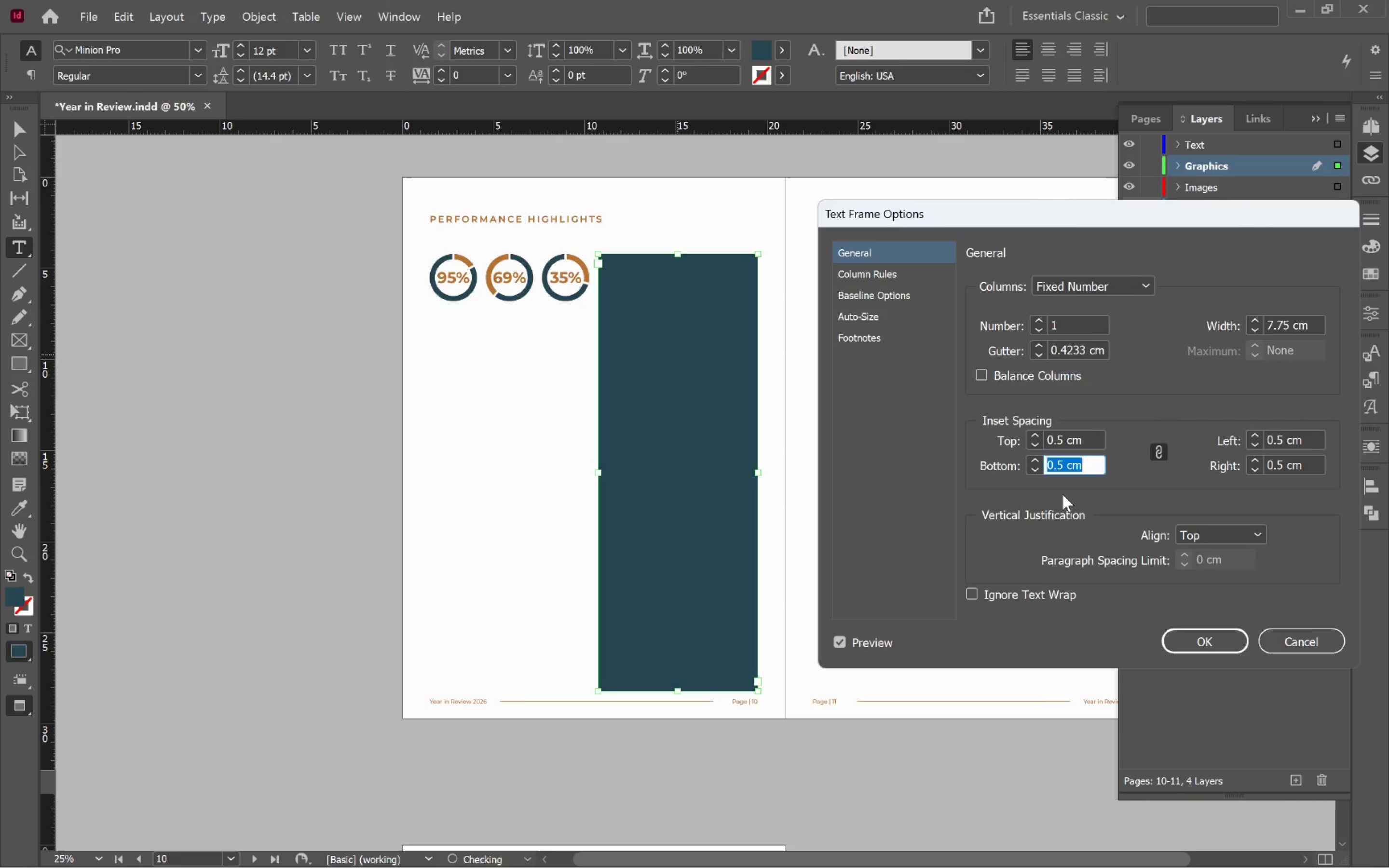 
key(Tab)
 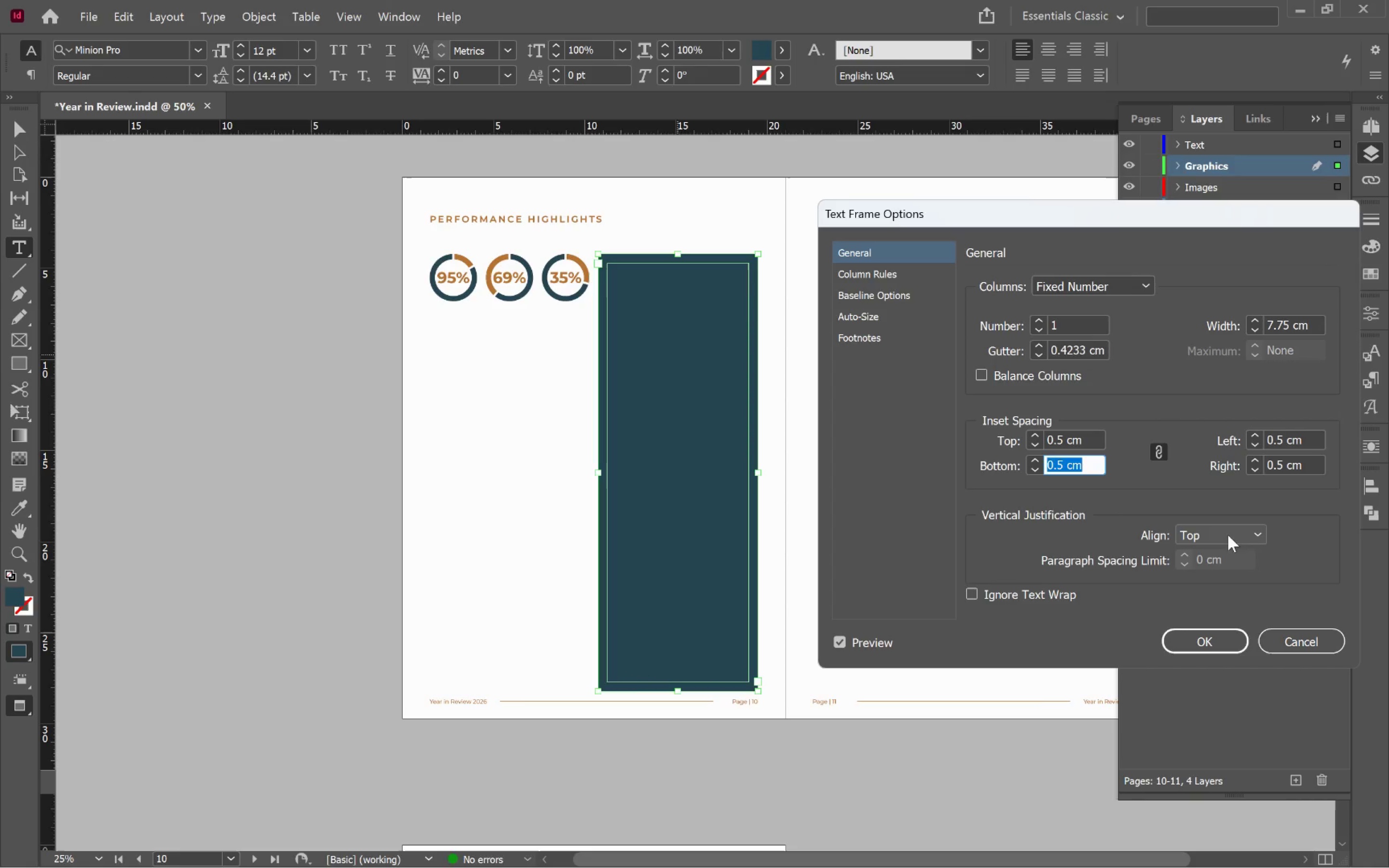 
wait(5.25)
 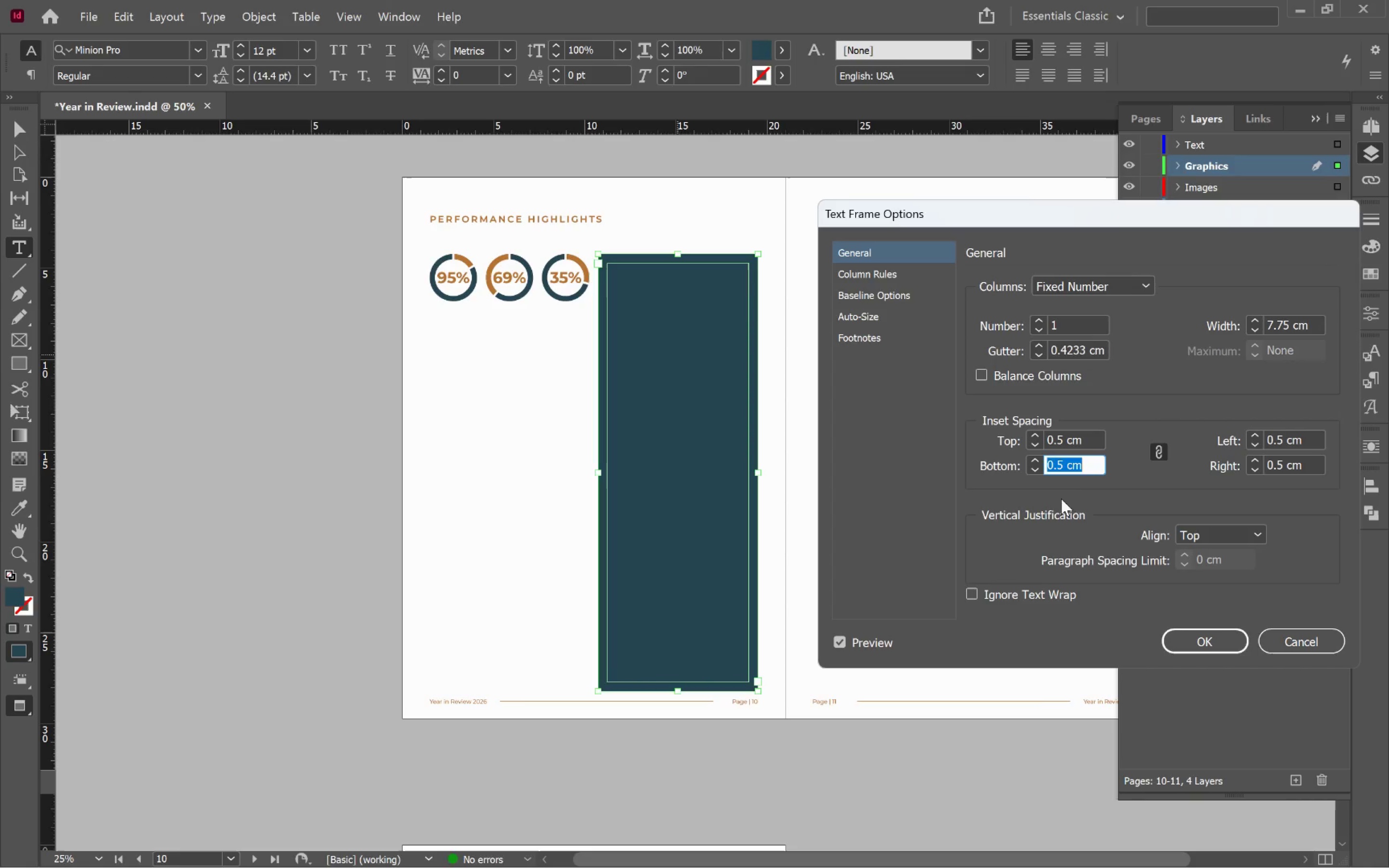 
left_click([1225, 646])
 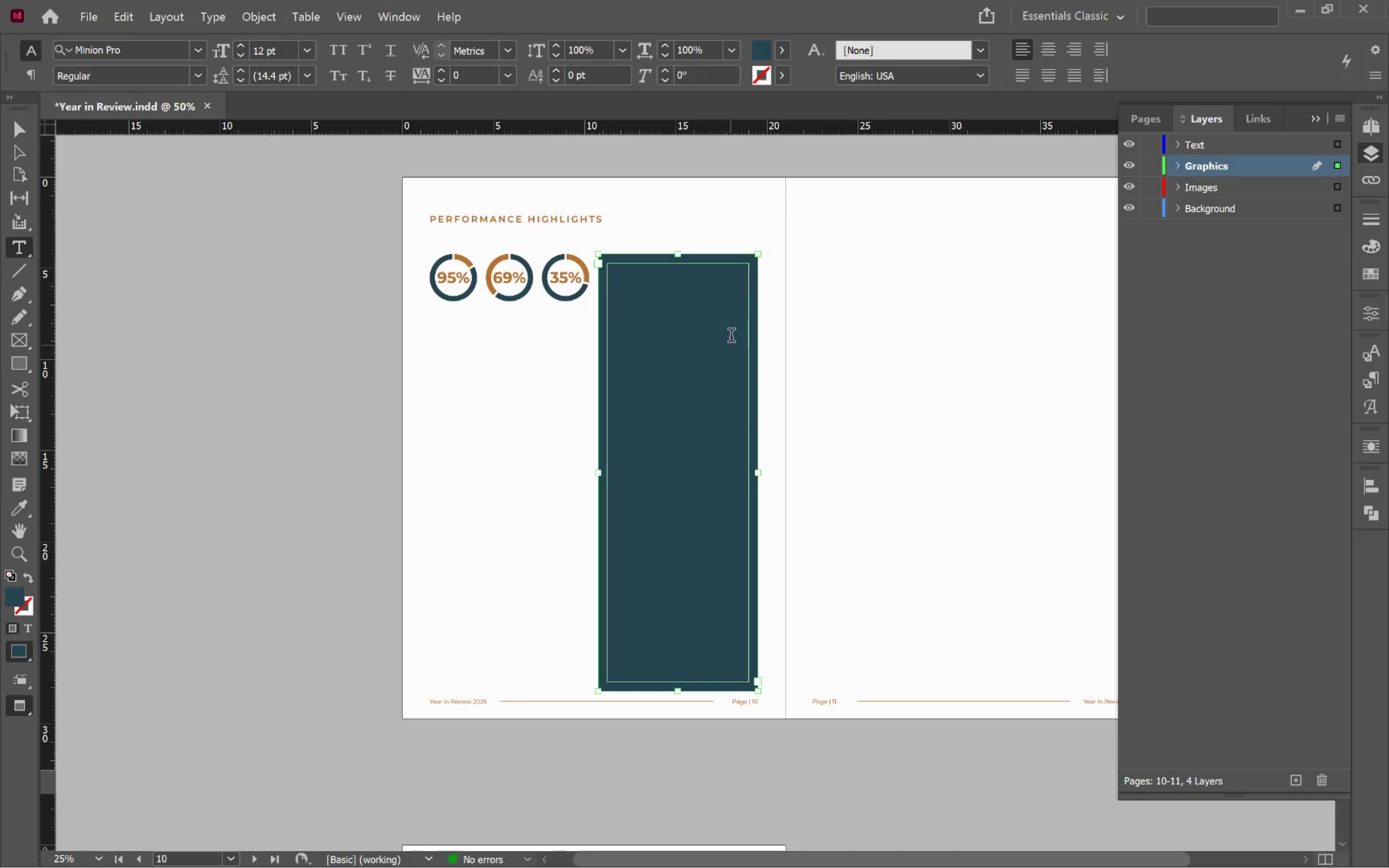 
left_click([171, 21])
 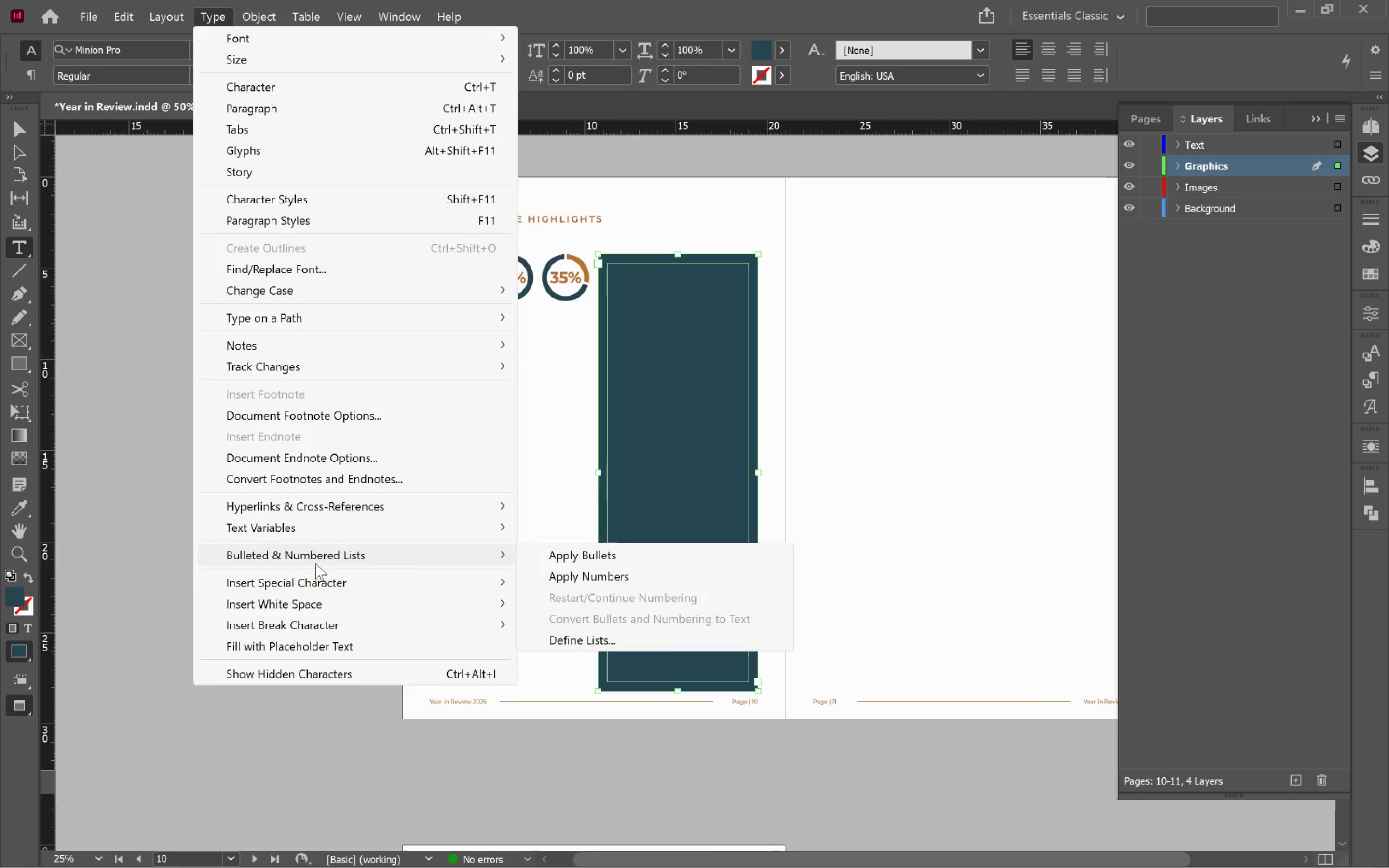 
wait(5.1)
 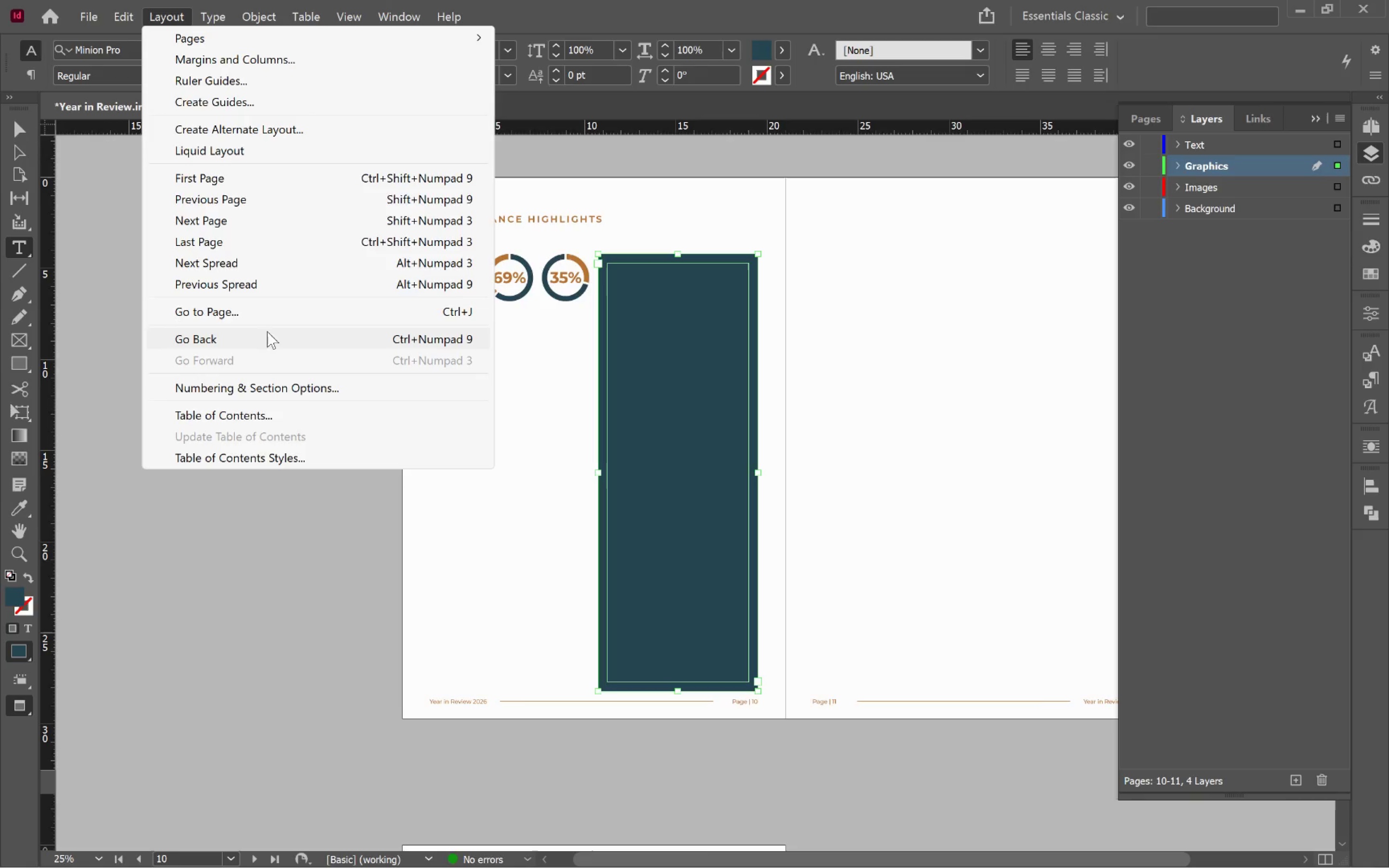 
left_click([356, 651])
 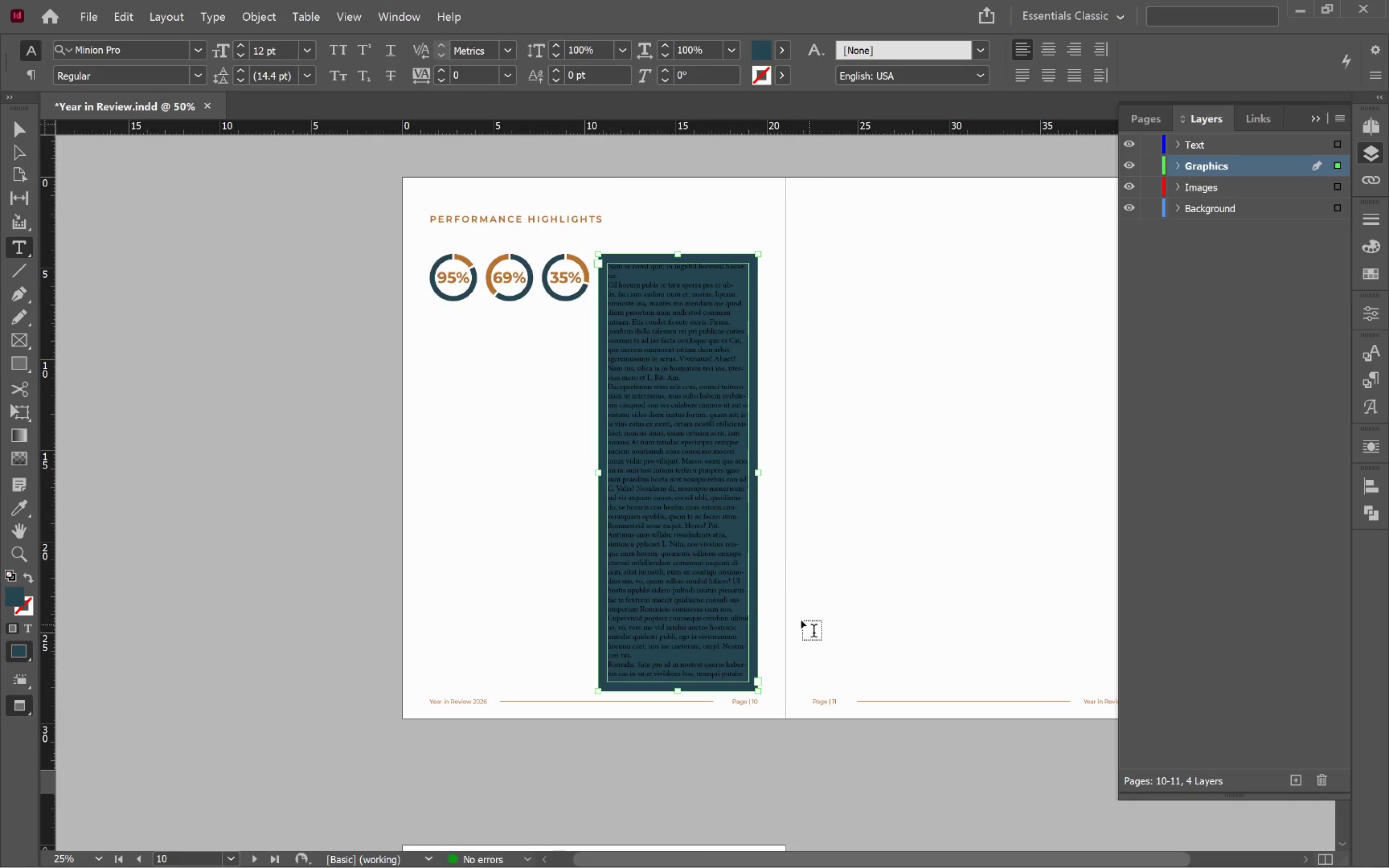 
key(Control+A)
 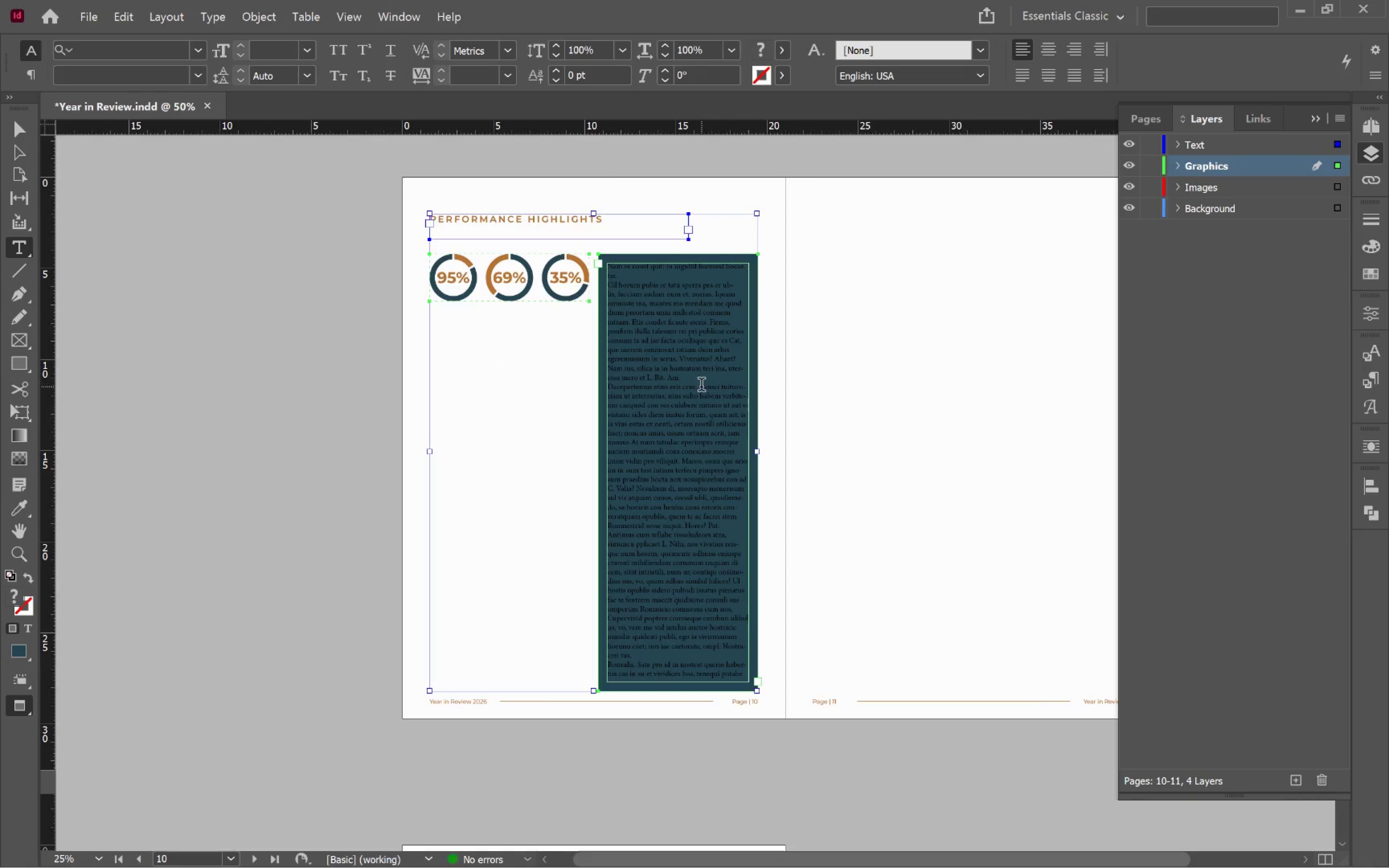 
left_click([729, 388])
 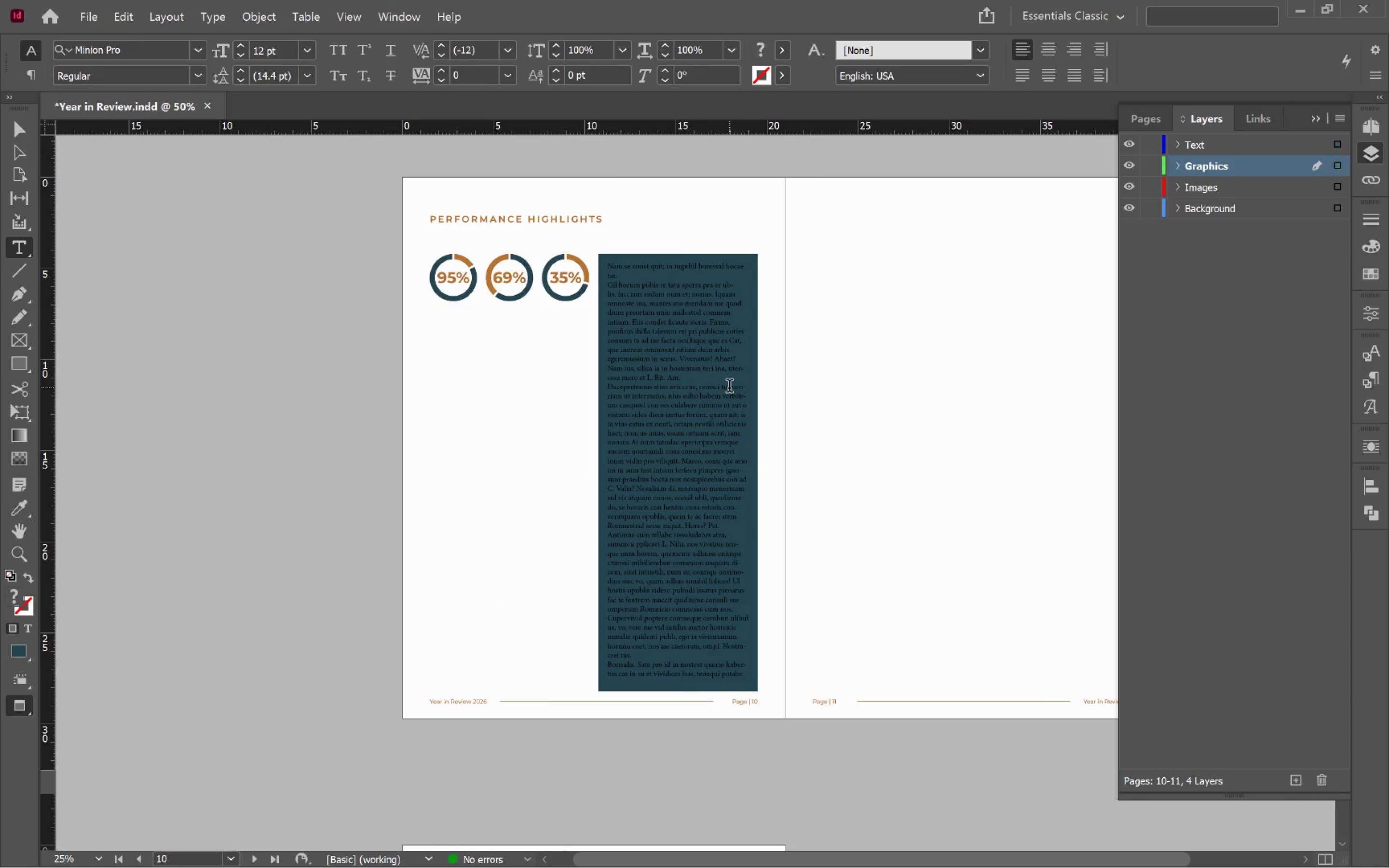 
key(Control+A)
 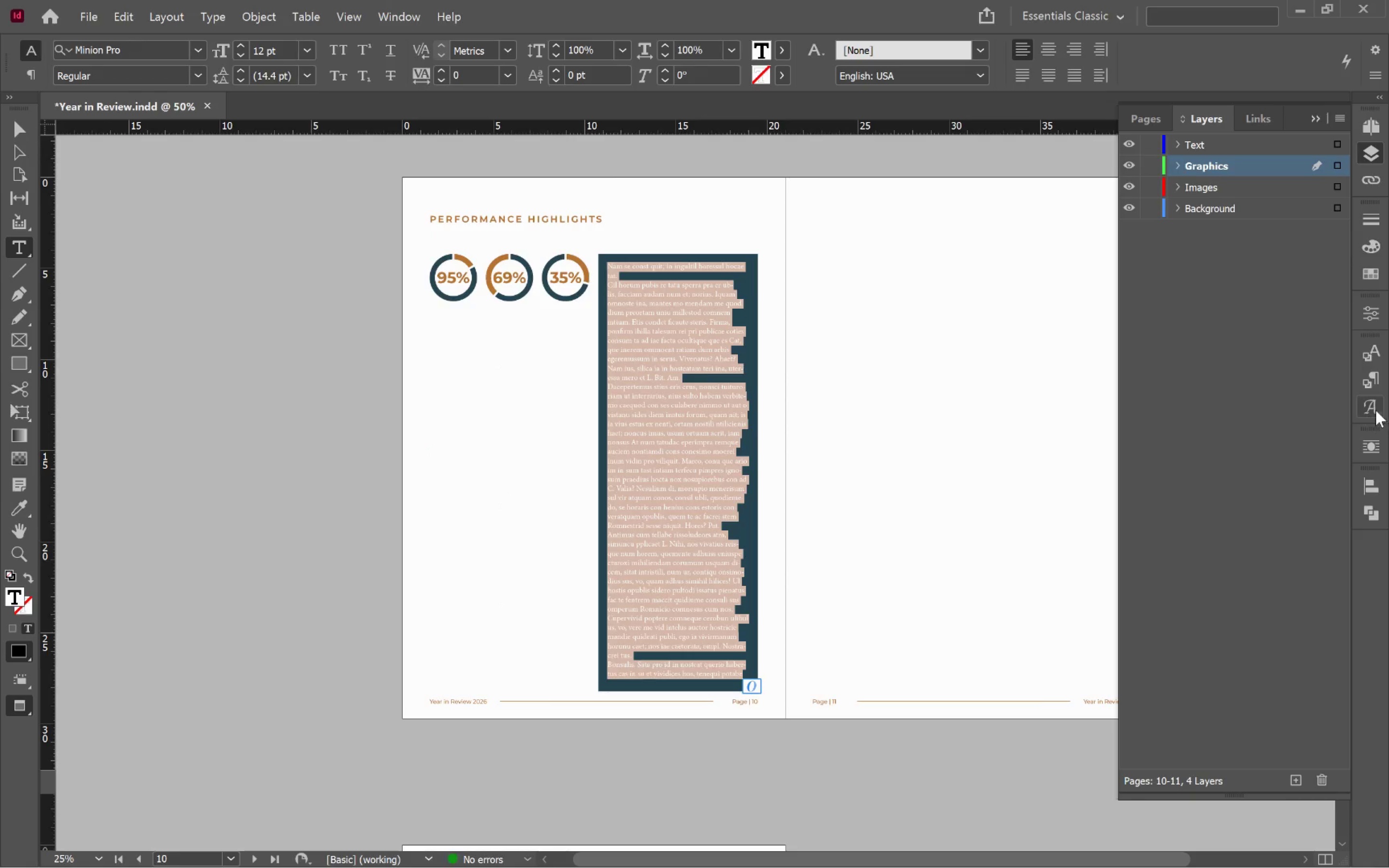 
left_click([1372, 385])
 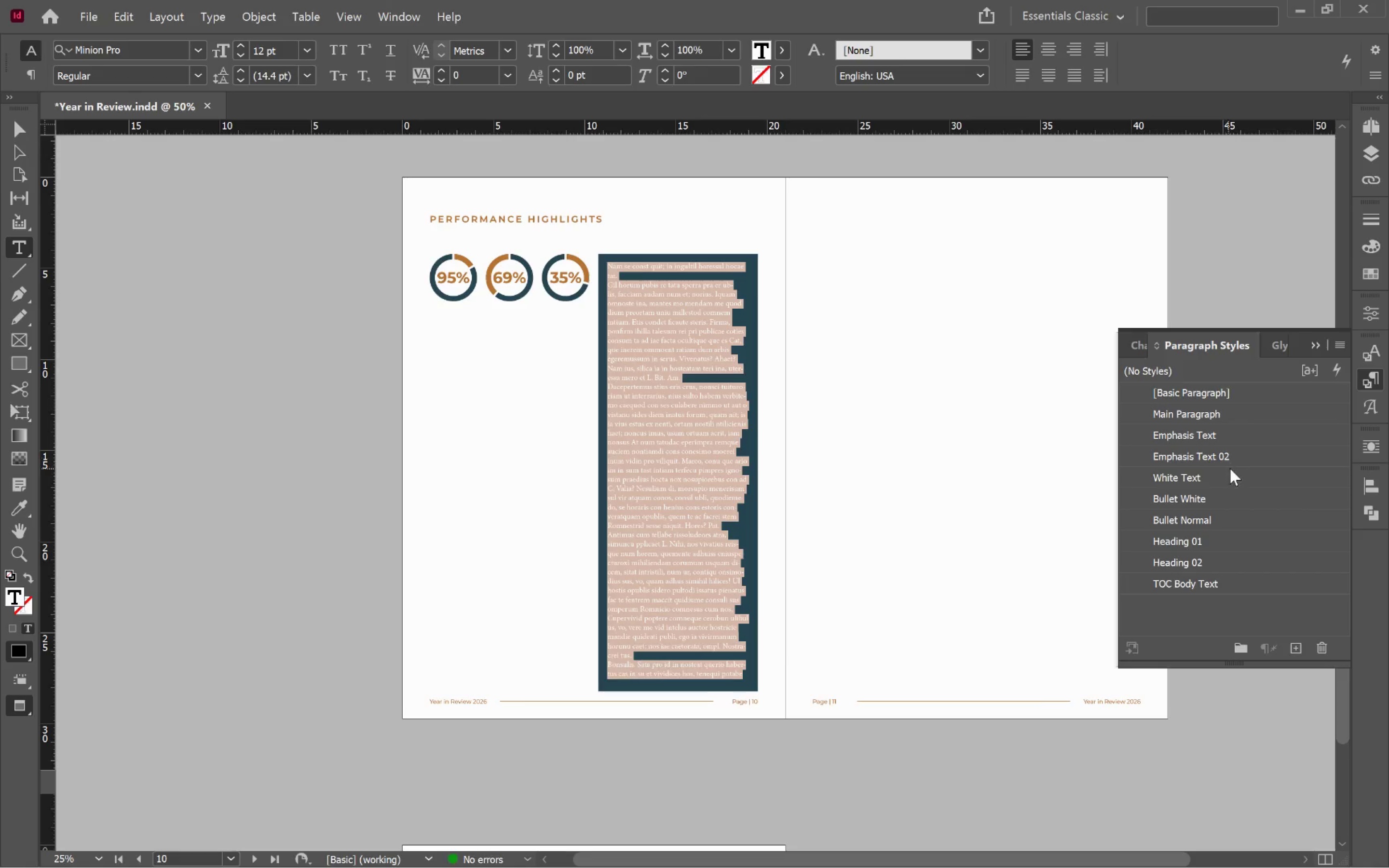 
left_click([1198, 479])
 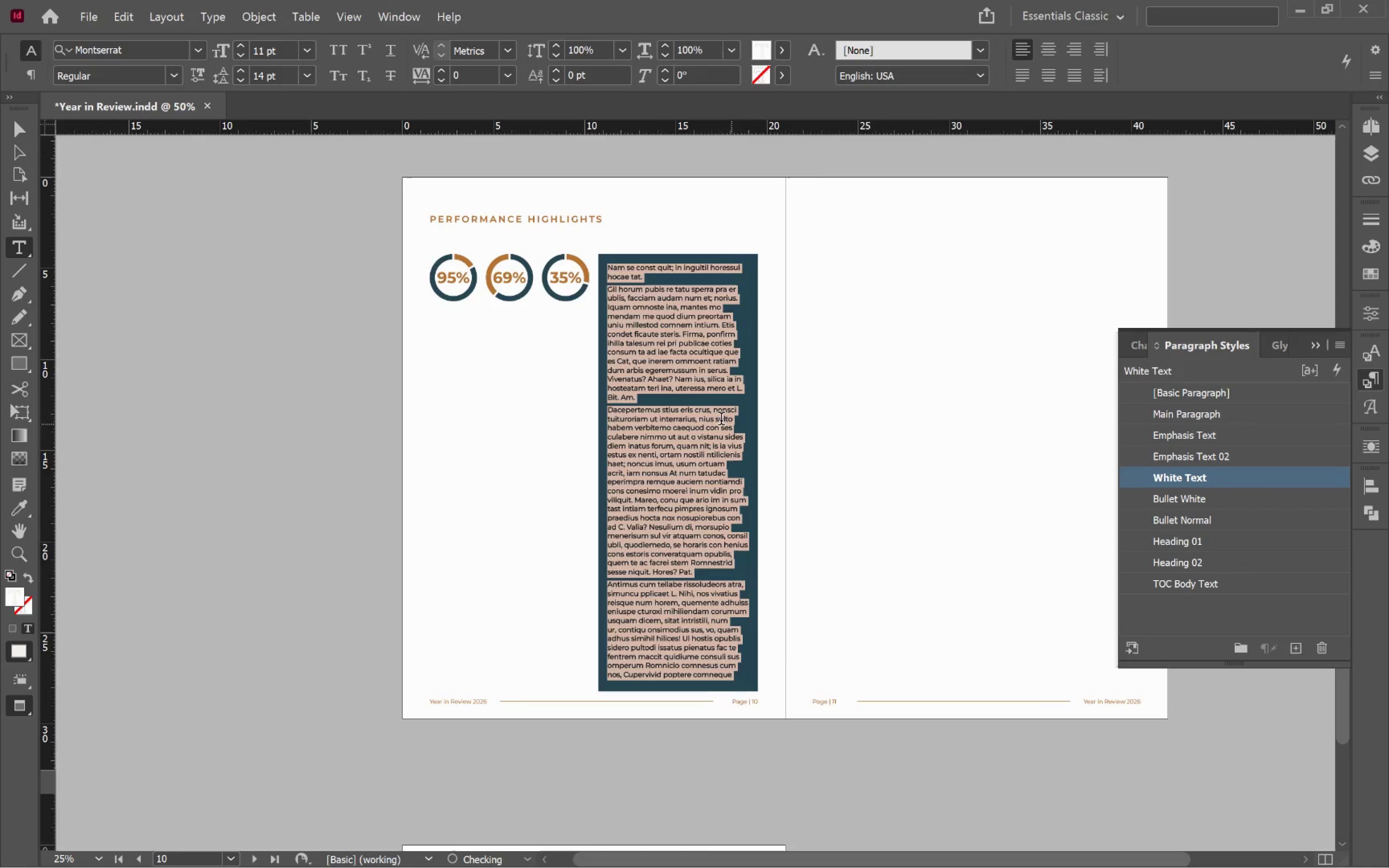 
left_click([654, 396])
 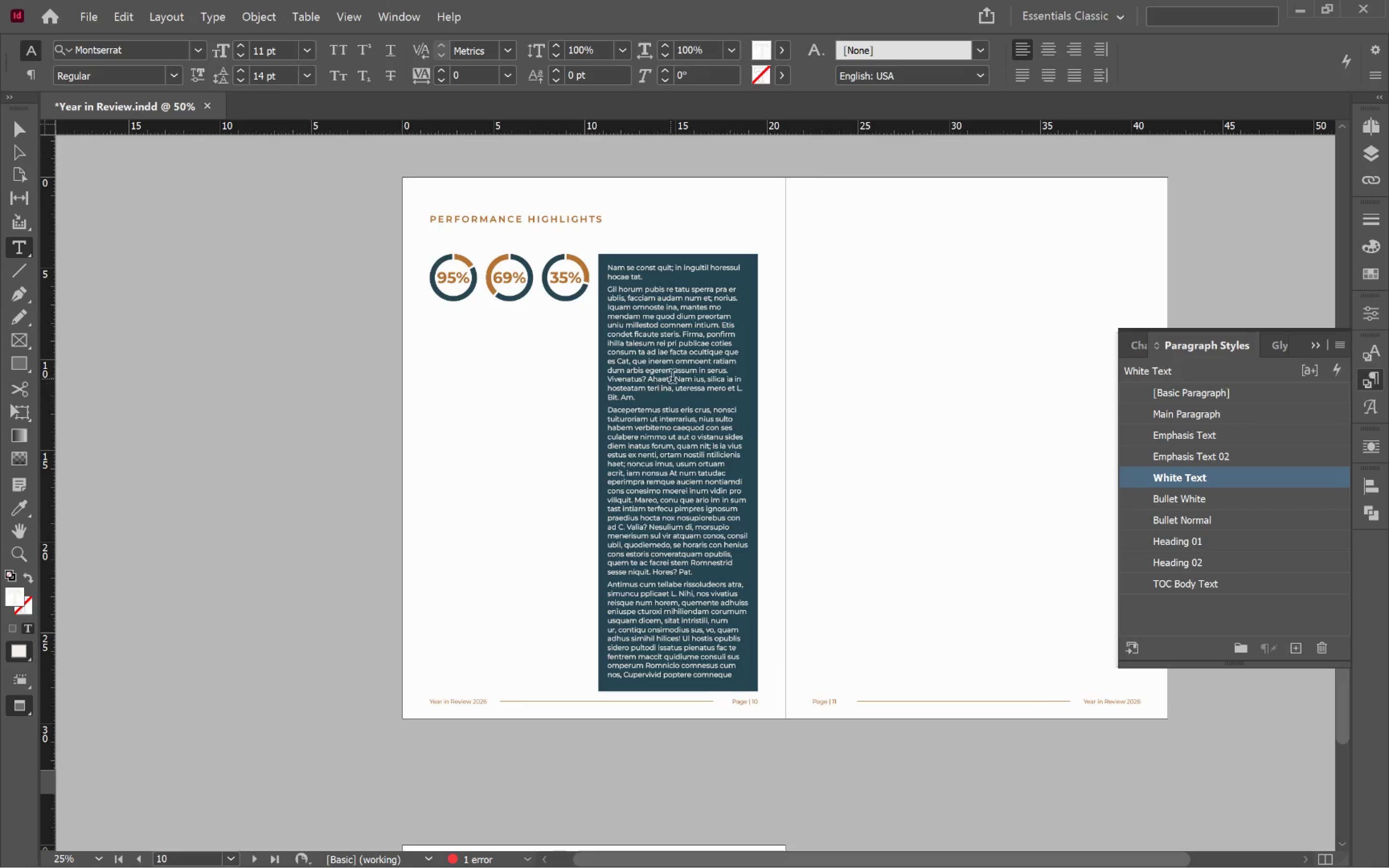 
hold_key(key=AltLeft, duration=1.58)
scroll: coordinate [699, 396], scroll_direction: up, amount: 3.0
 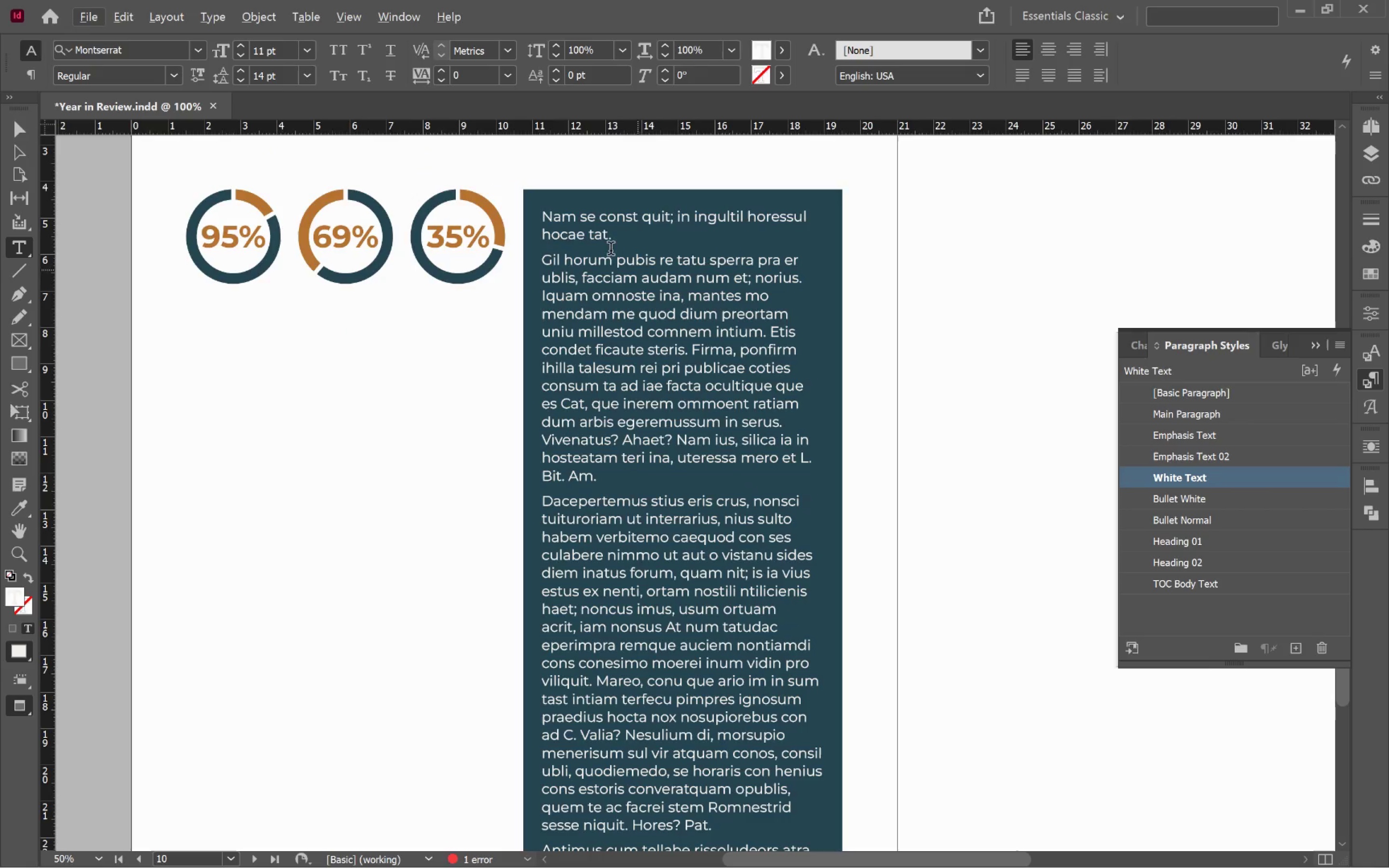 
left_click([583, 217])
 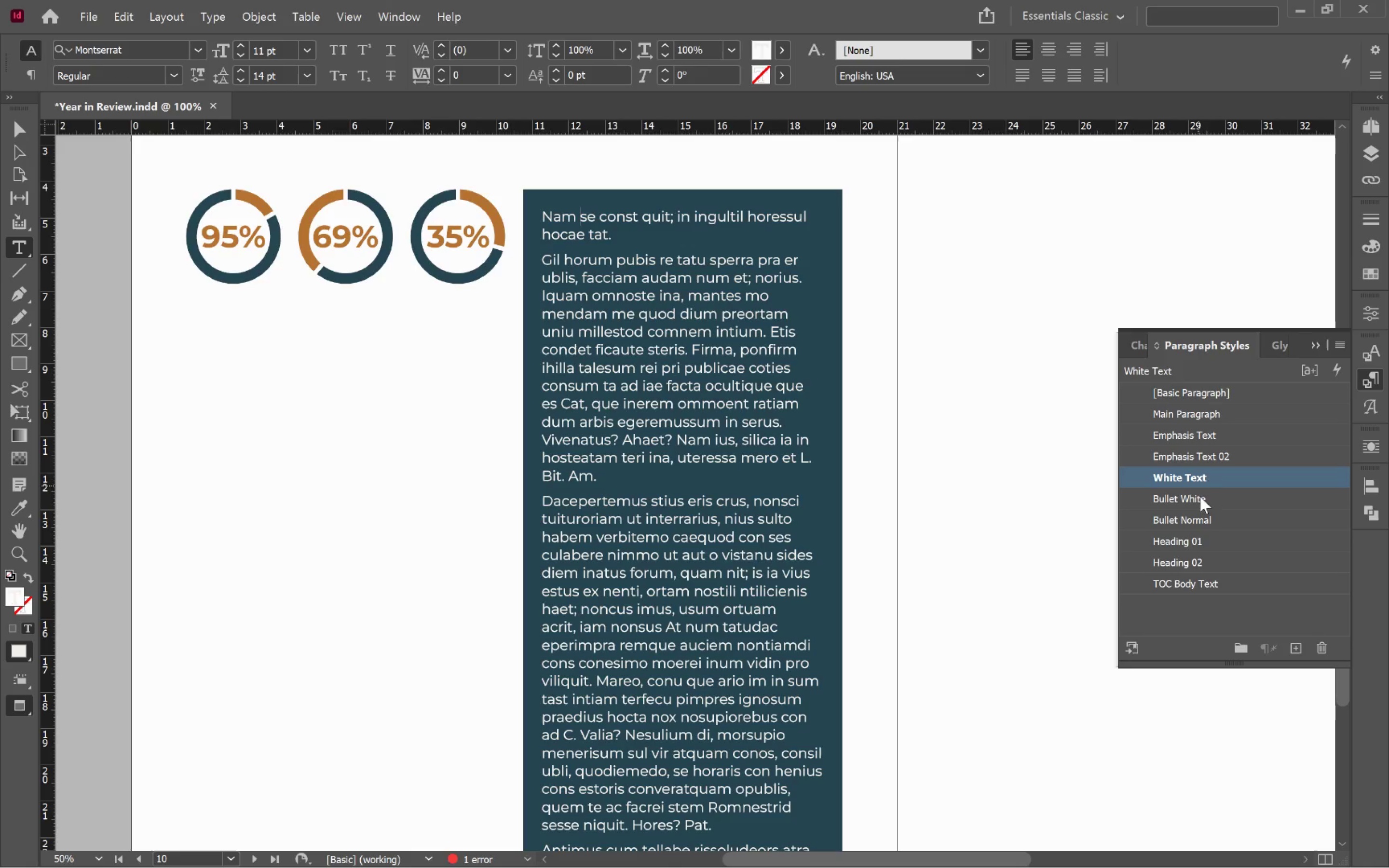 
left_click([1197, 563])
 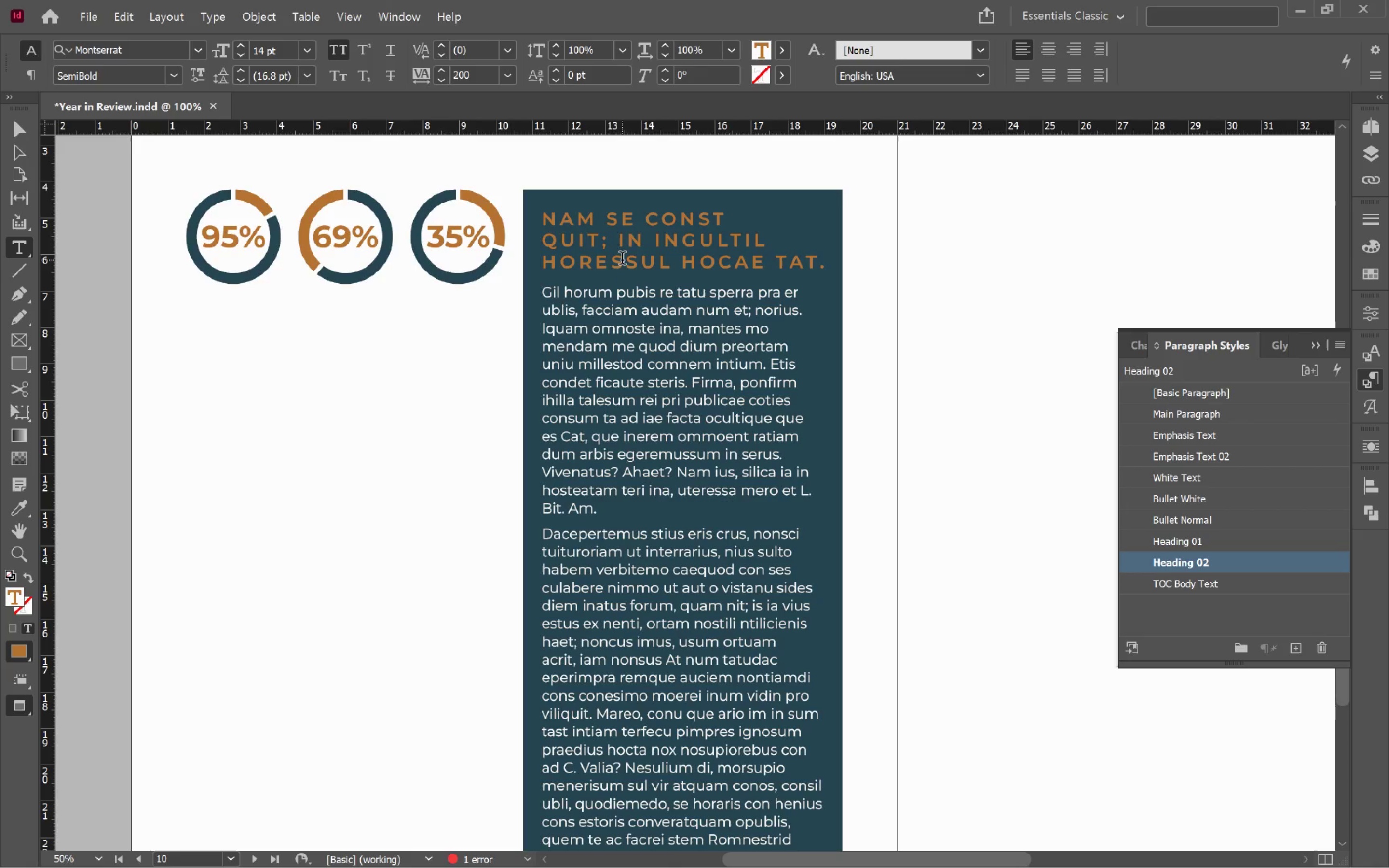 
key(Control+Z)
 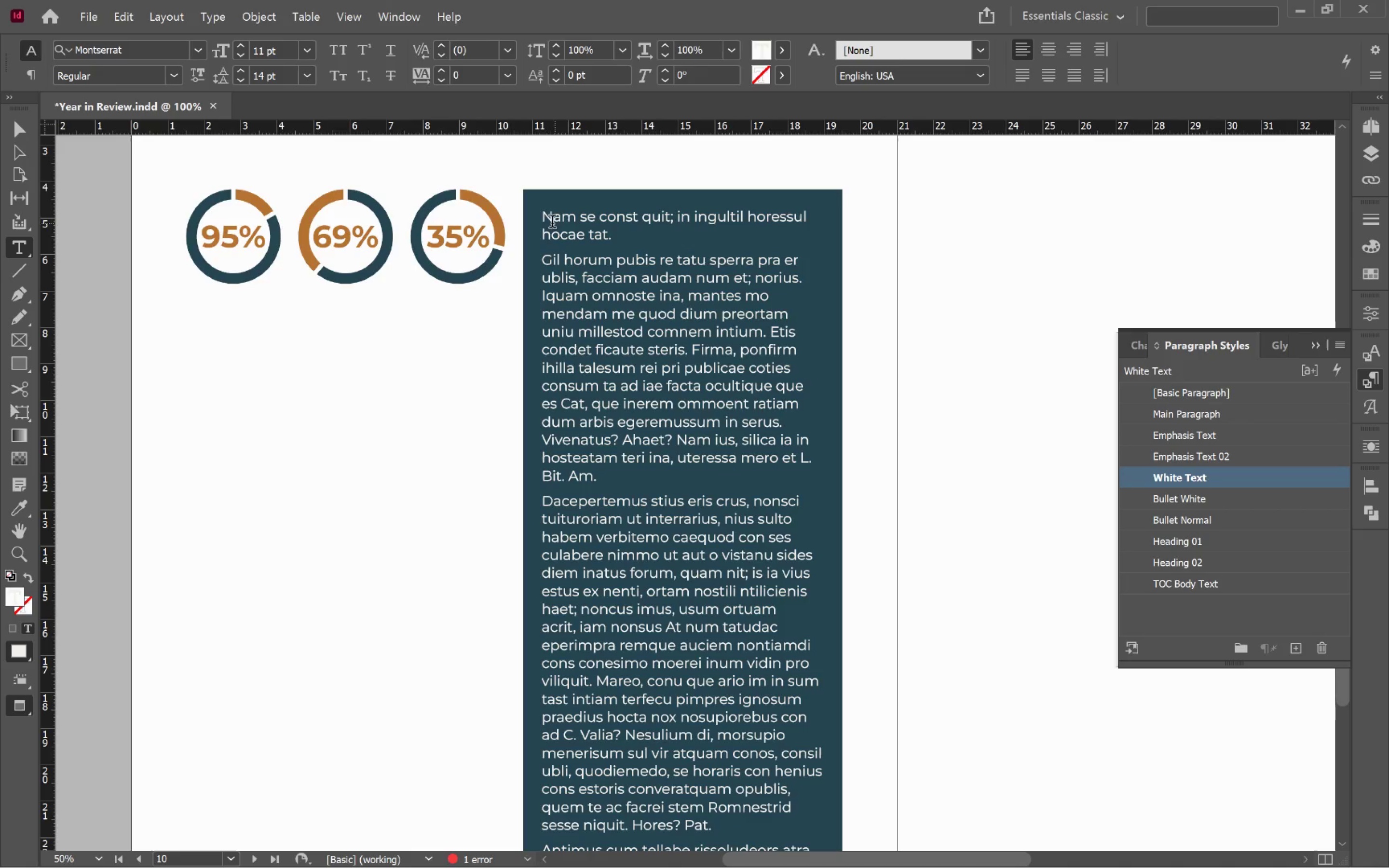 
left_click([545, 218])
 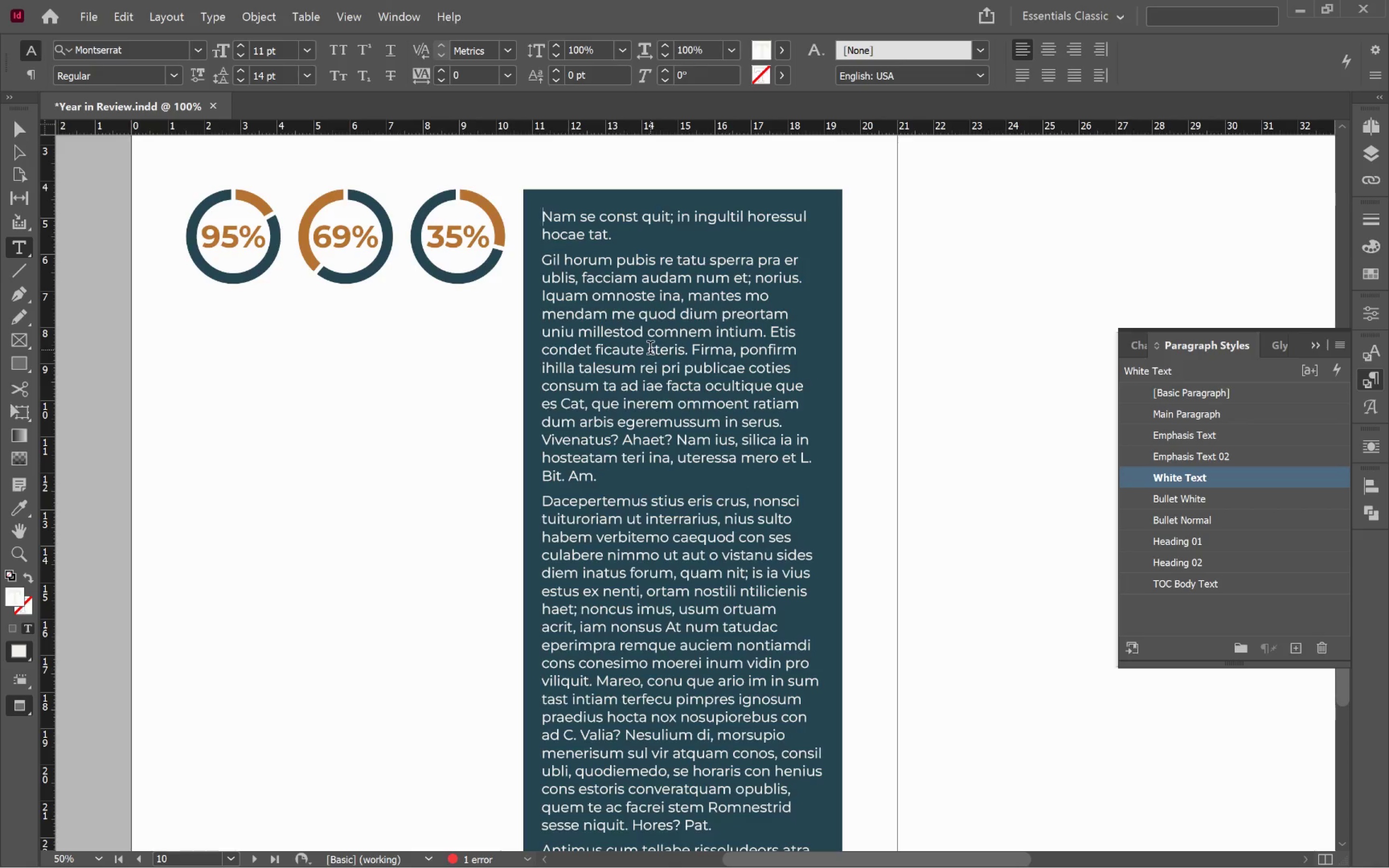 
key(Enter)
 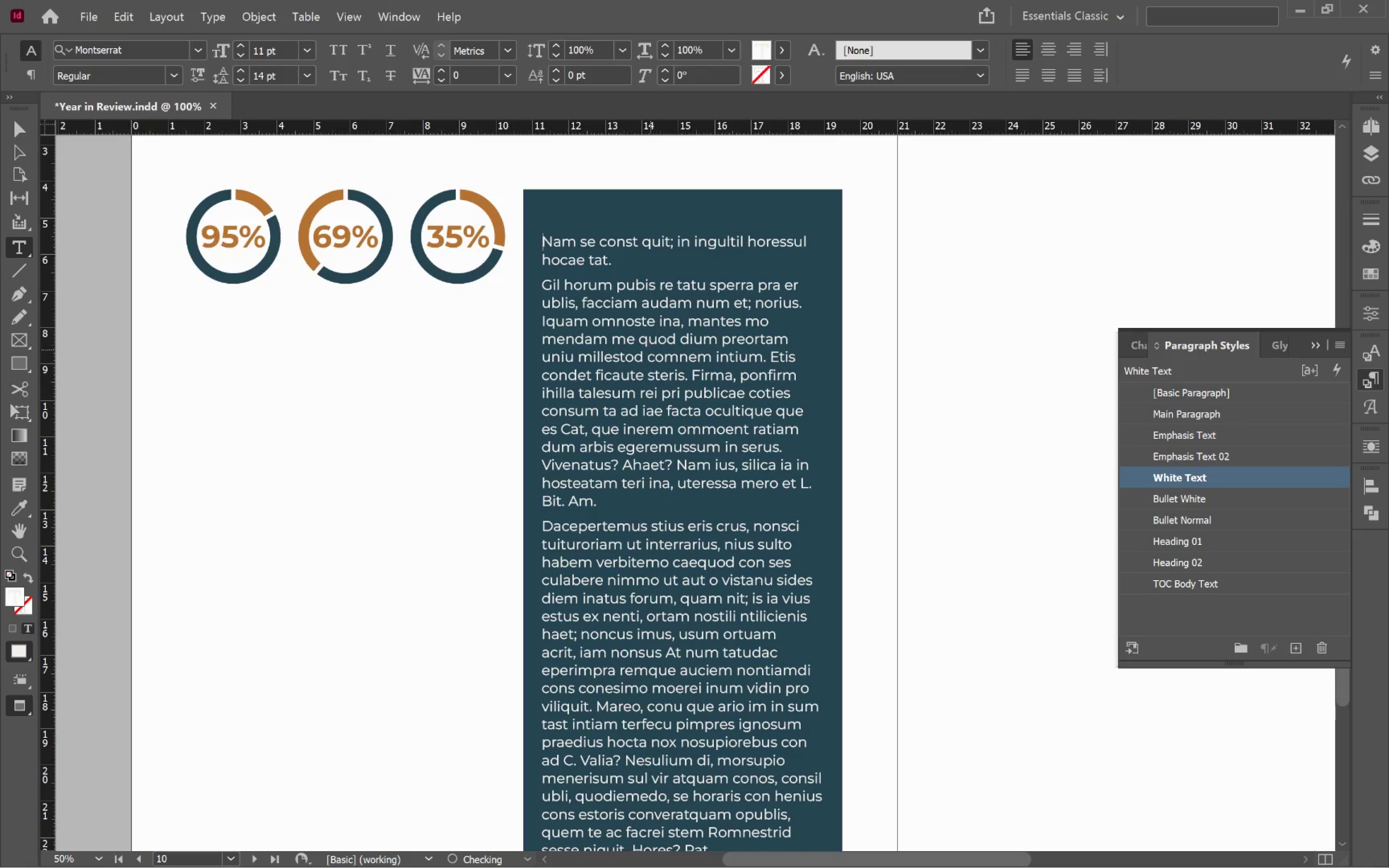 
key(ArrowUp)
 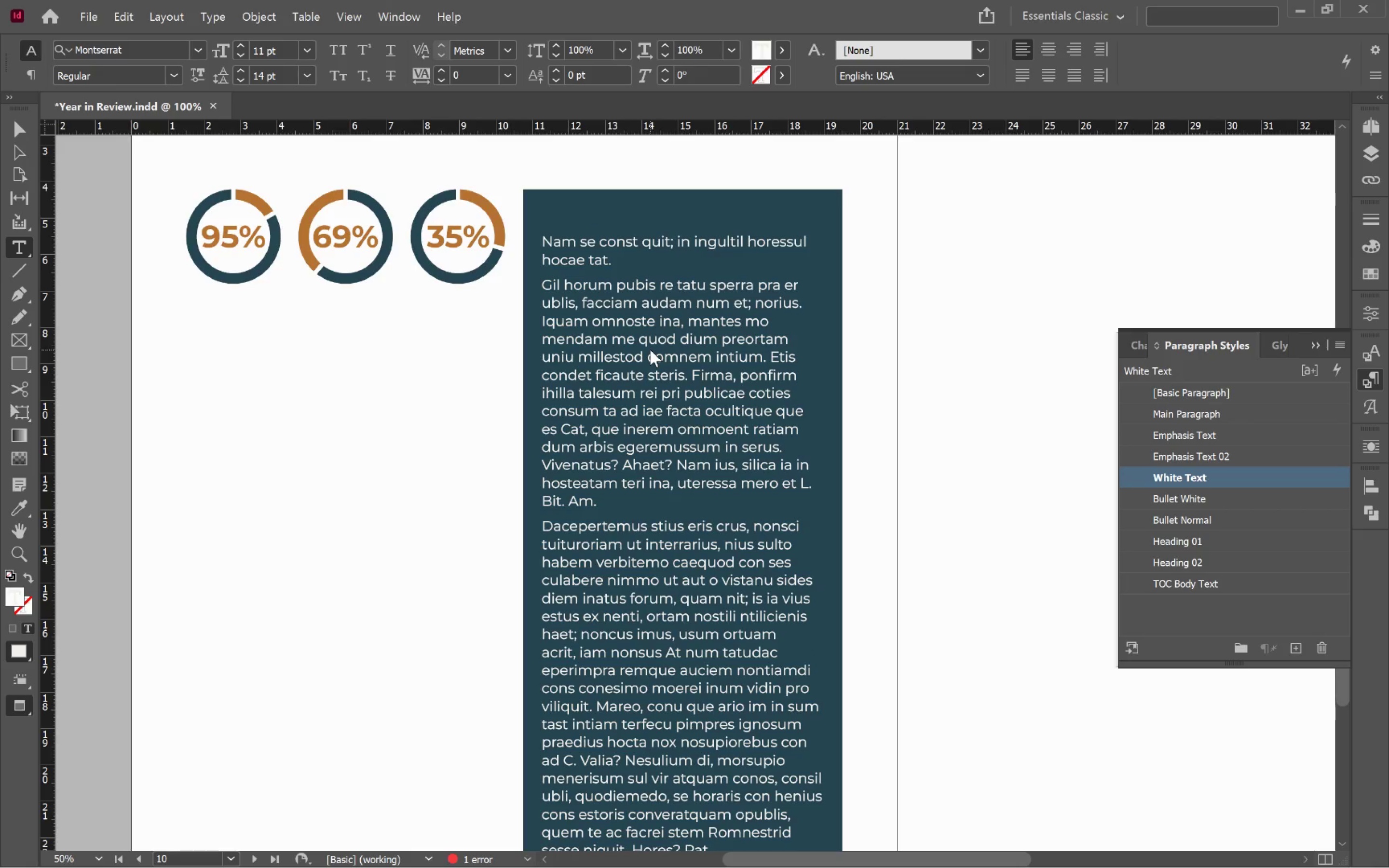 
type(#)))
key(Backspace)
key(Backspace)
key(Backspace)
type(300Mo)
key(Backspace)
type(il)
key(Backspace)
key(Backspace)
key(Backspace)
type( M.)
 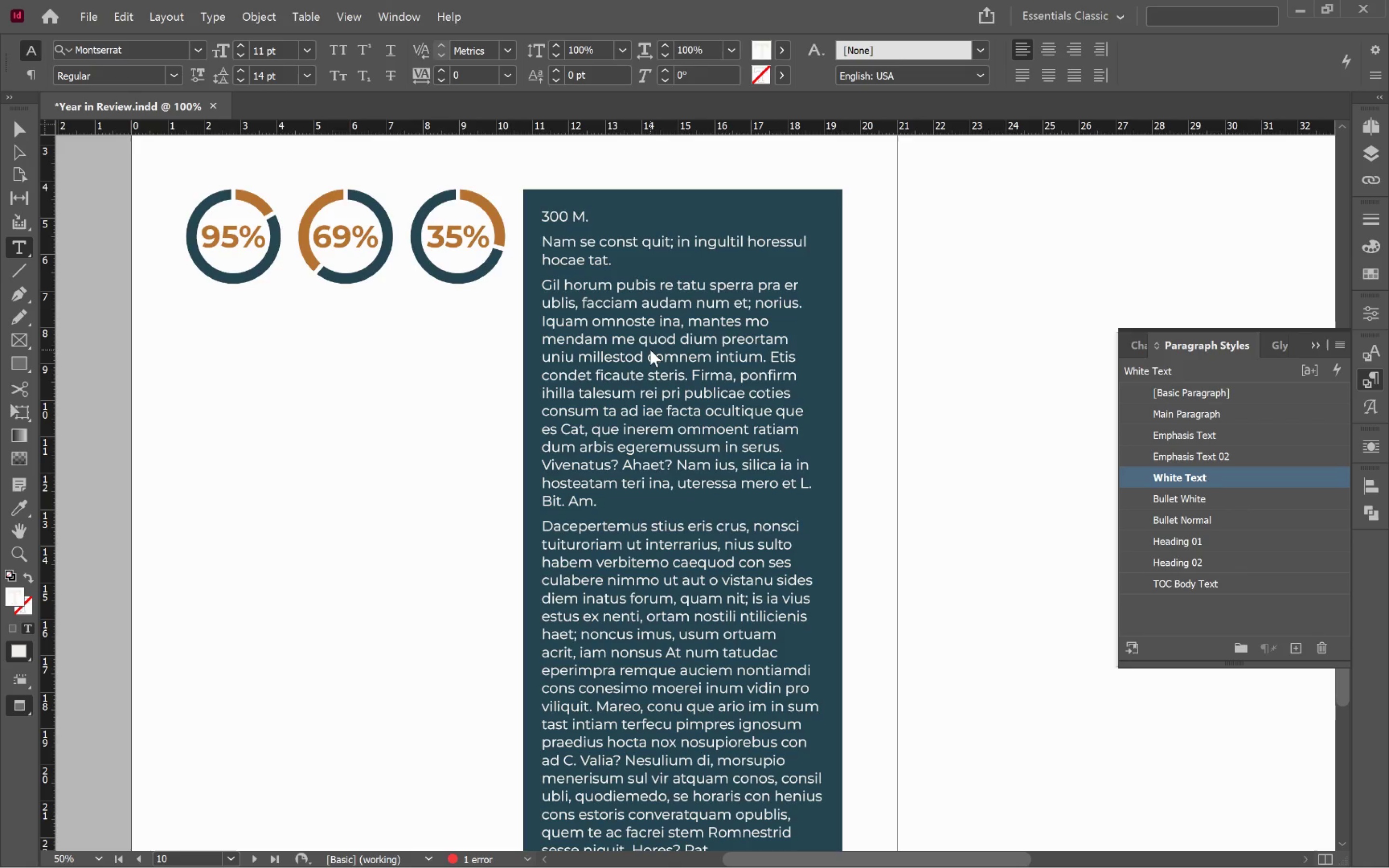 
left_click([1209, 566])
 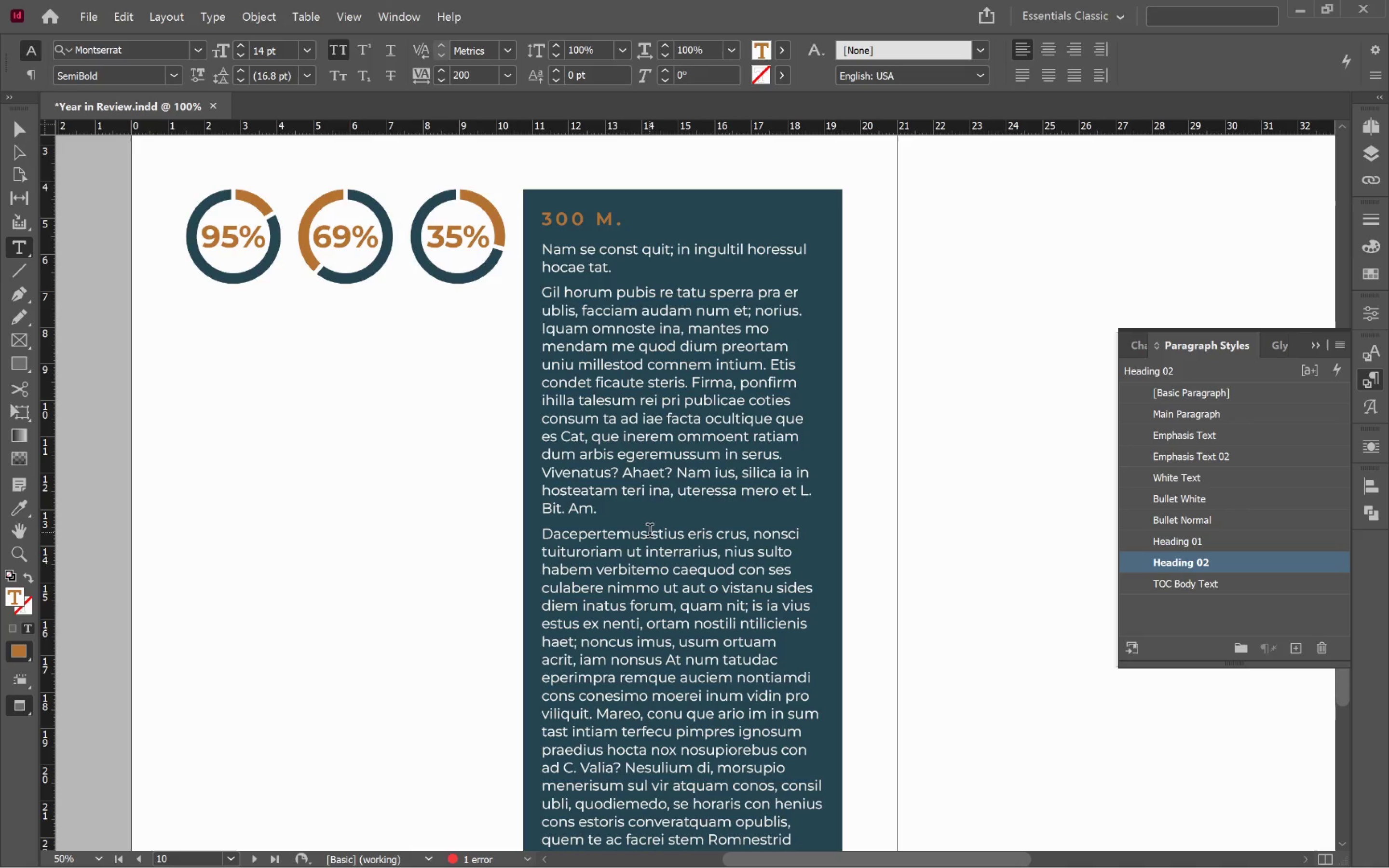 
left_click([640, 513])
 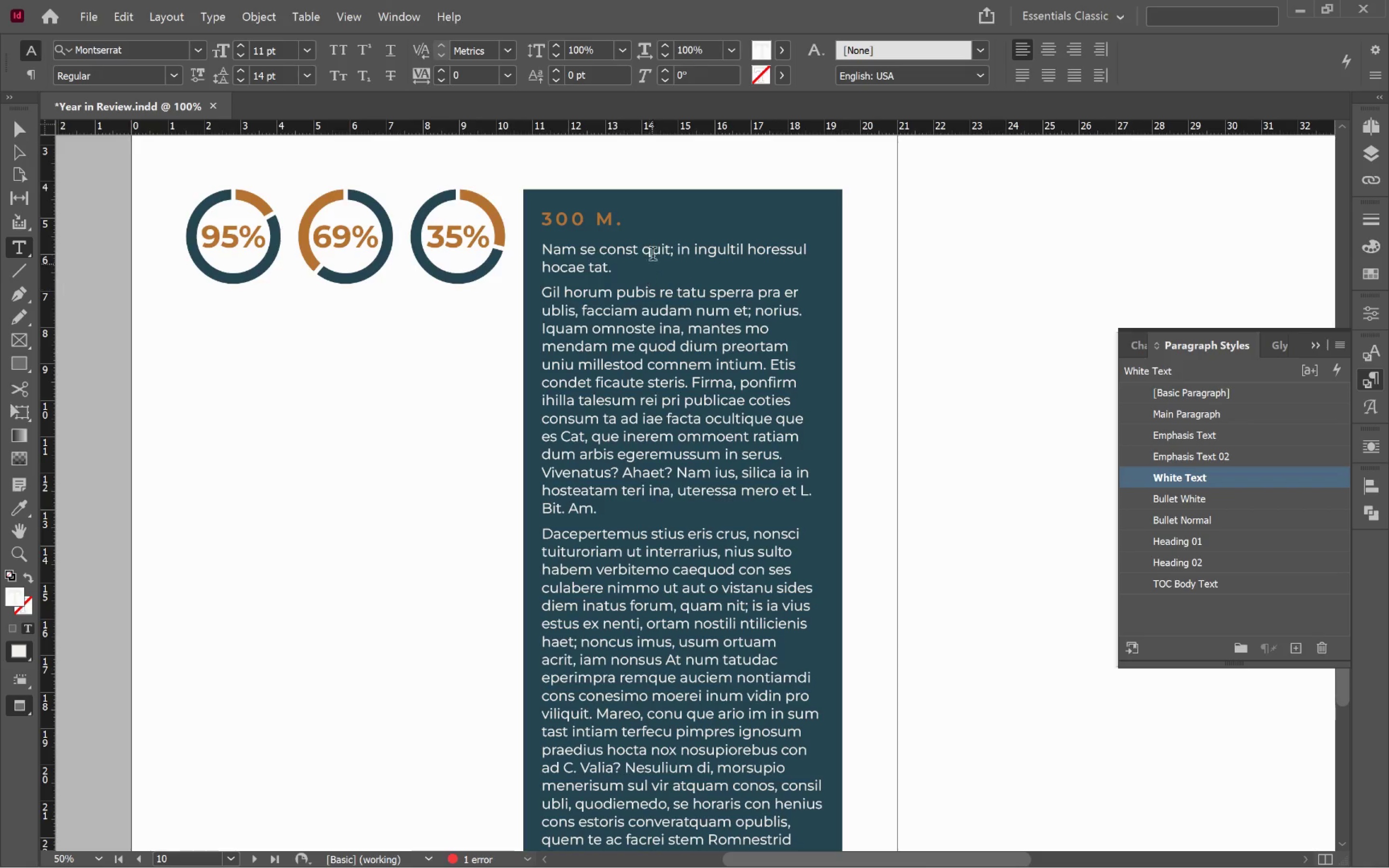 
left_click([642, 217])
 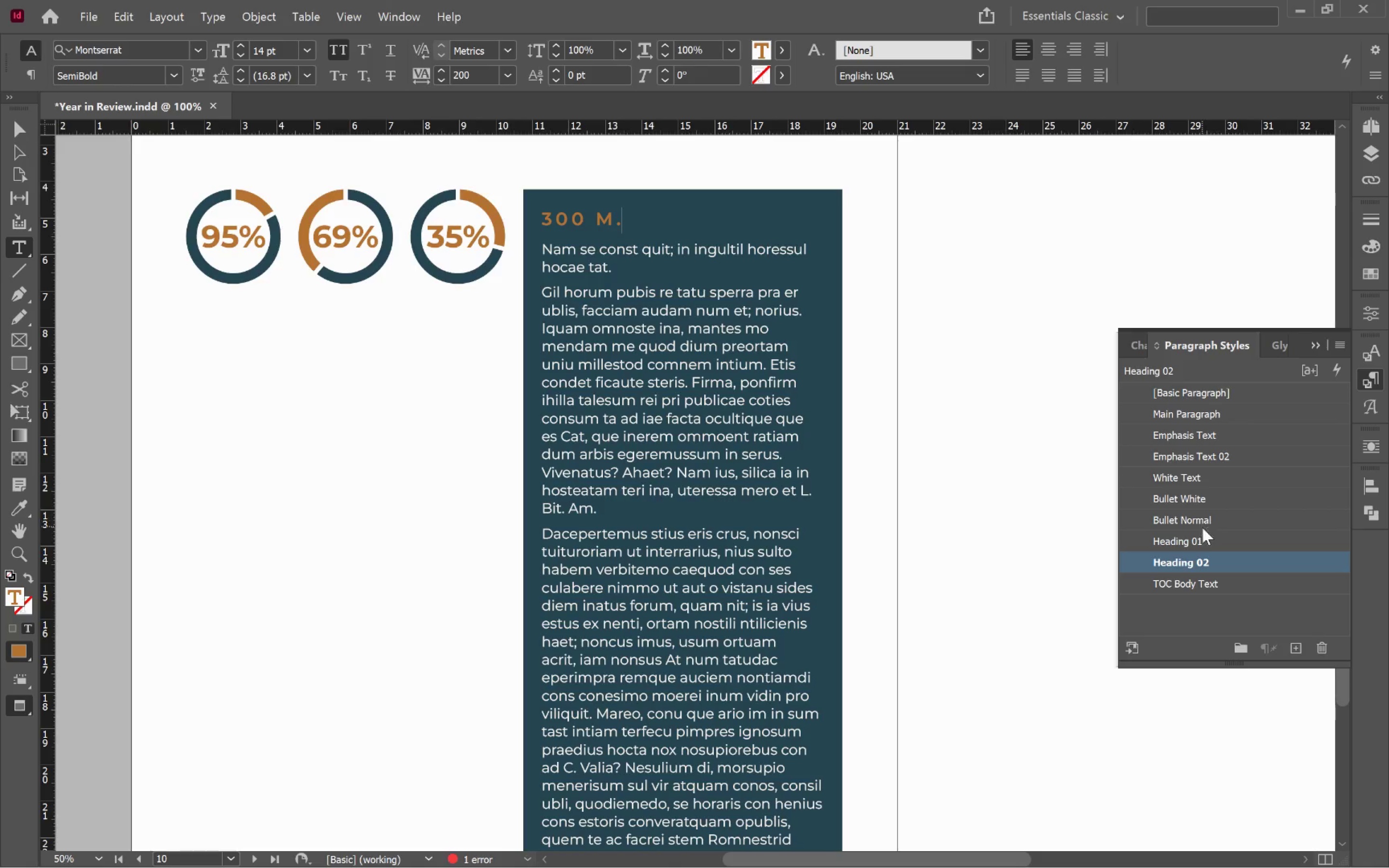 
left_click([1202, 537])
 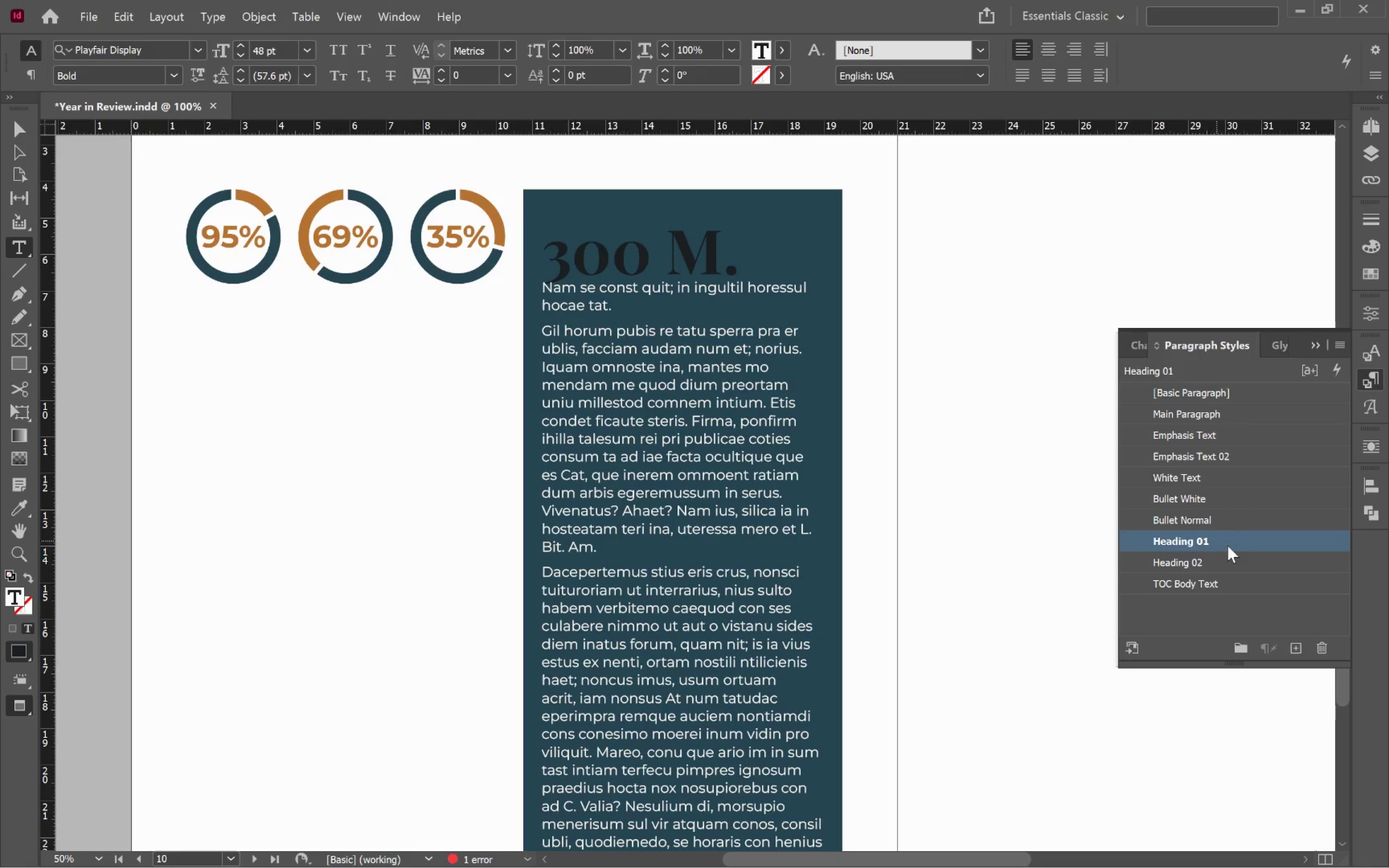 
left_click([1226, 562])
 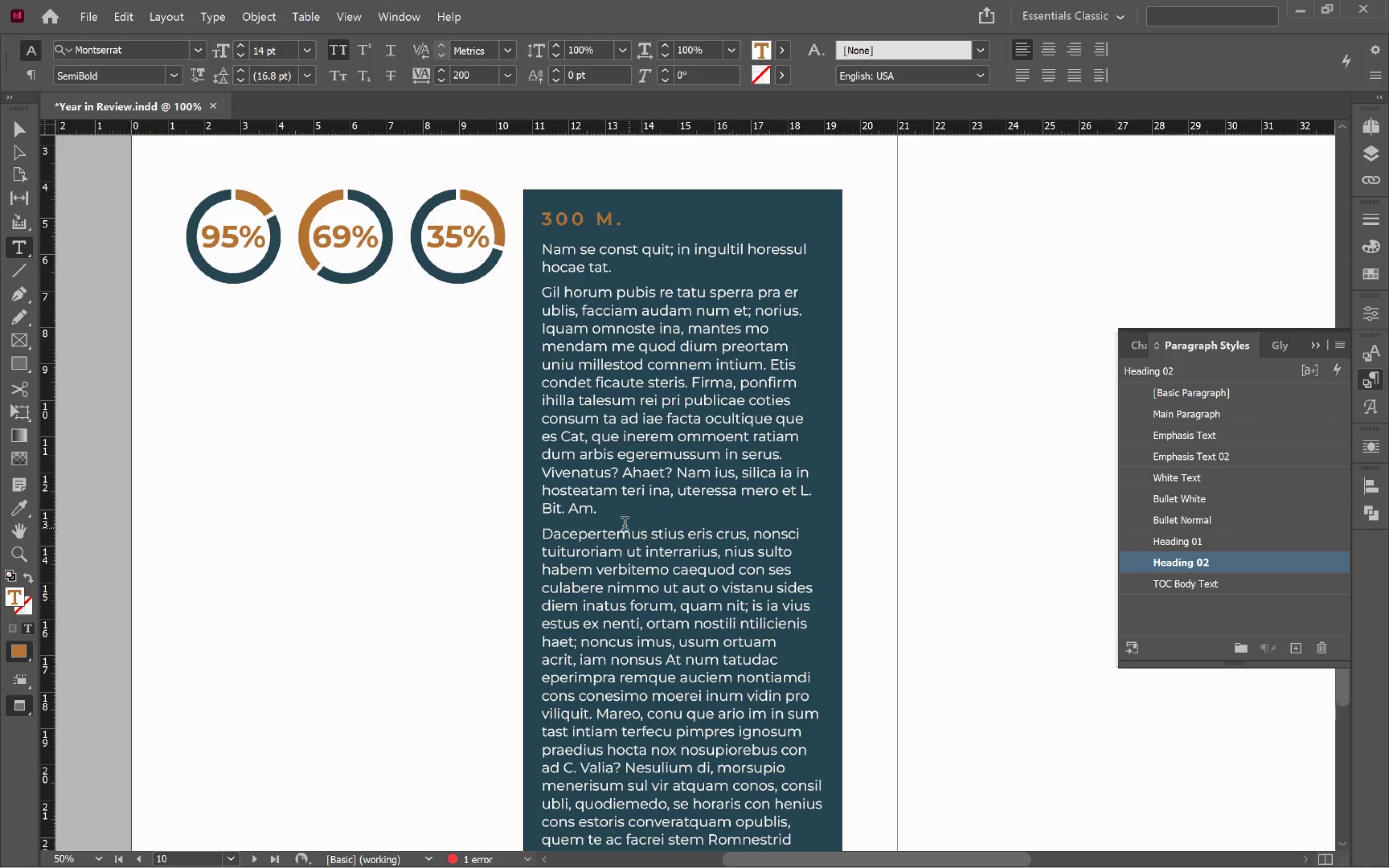 
left_click([618, 514])
 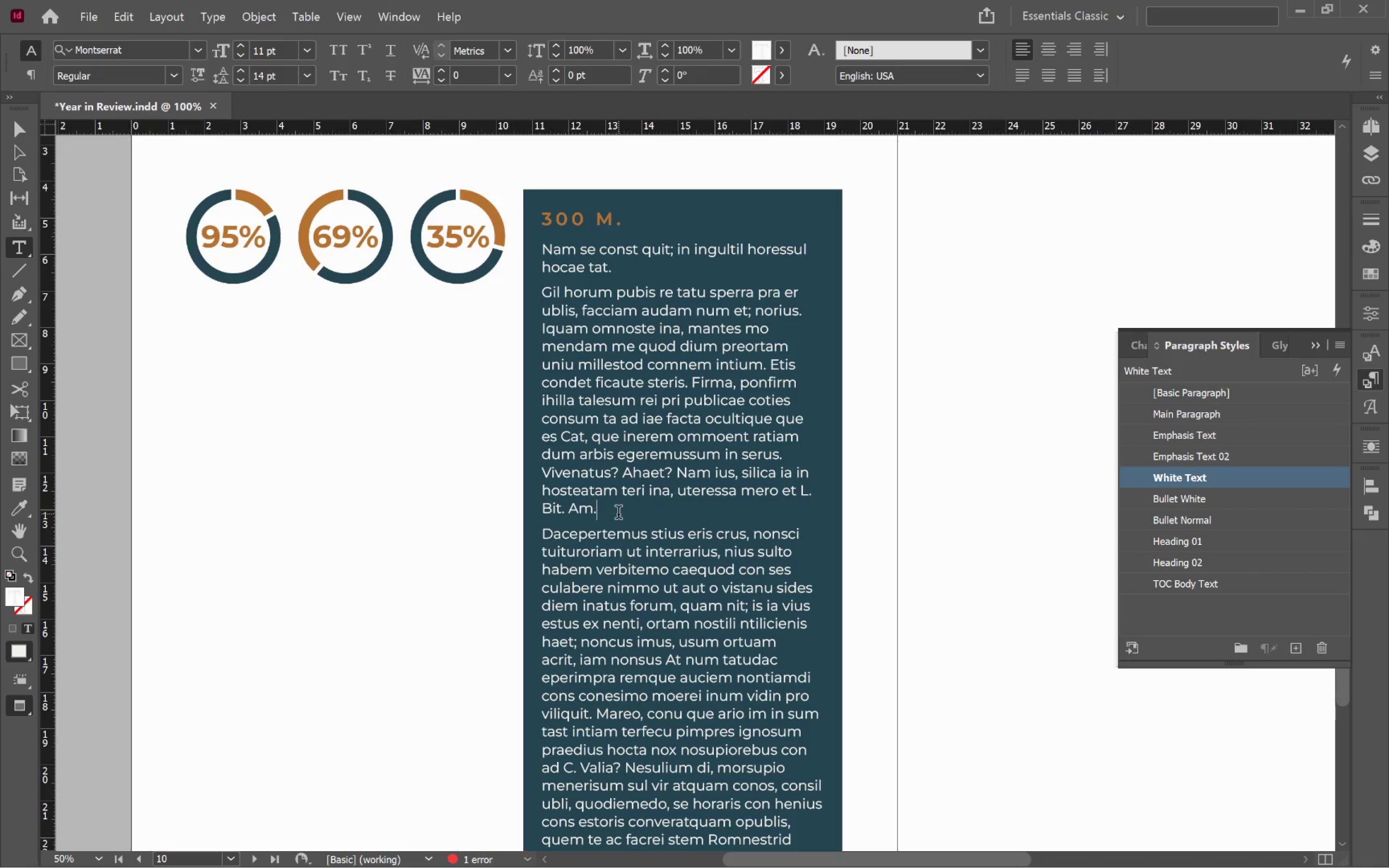 
key(Enter)
 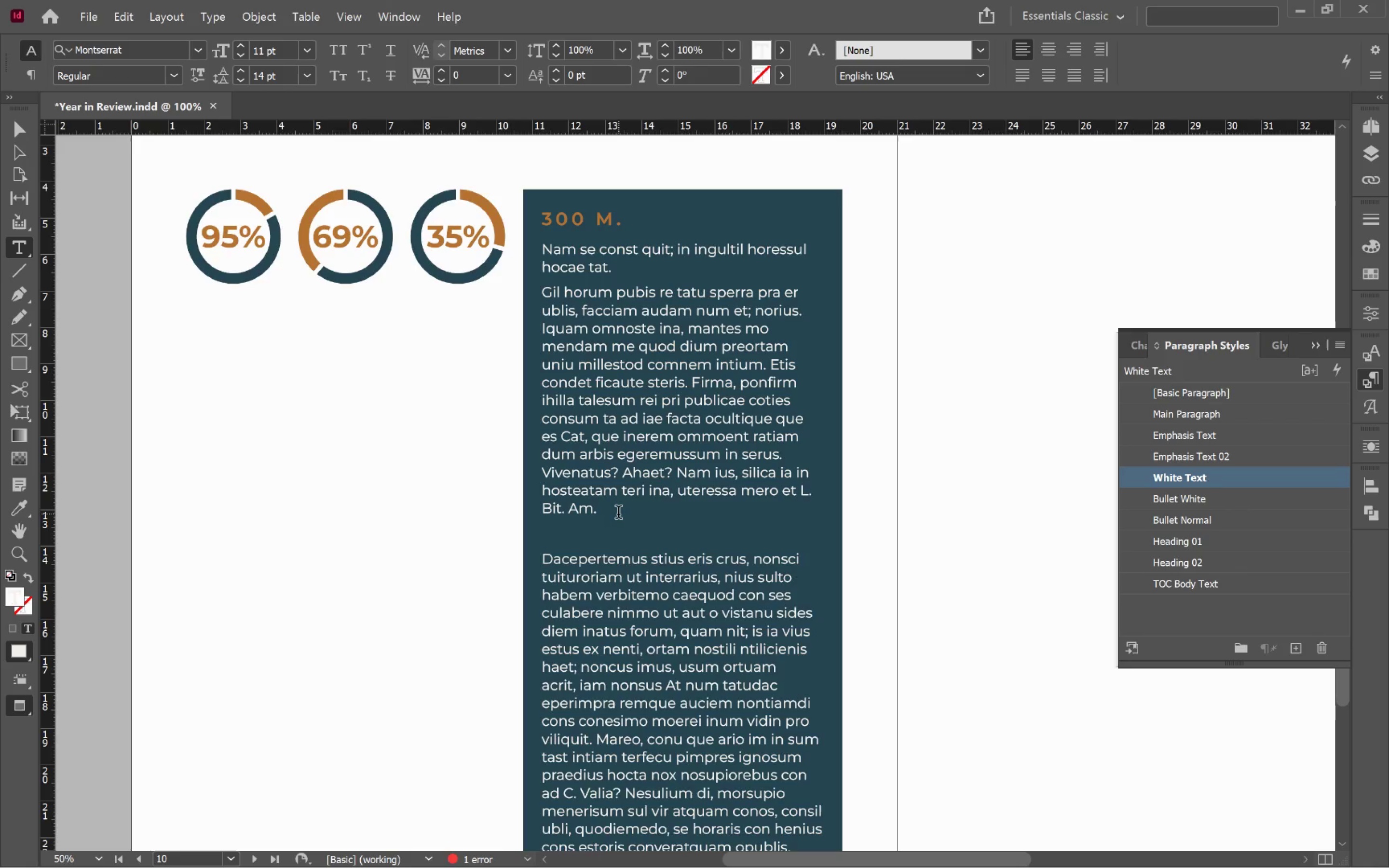 
key(Enter)
 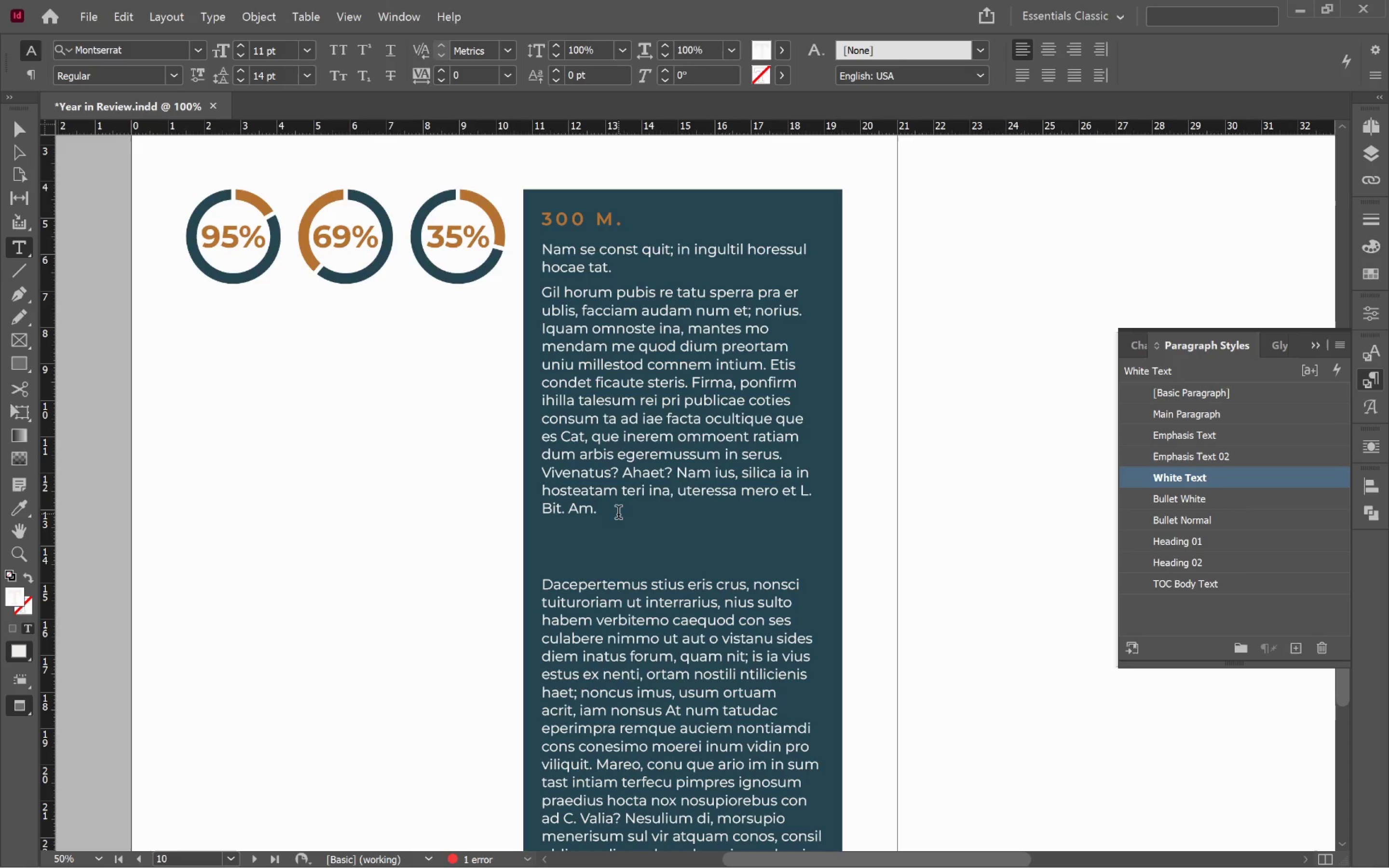 
type(250M)
key(Backspace)
type( M.)
 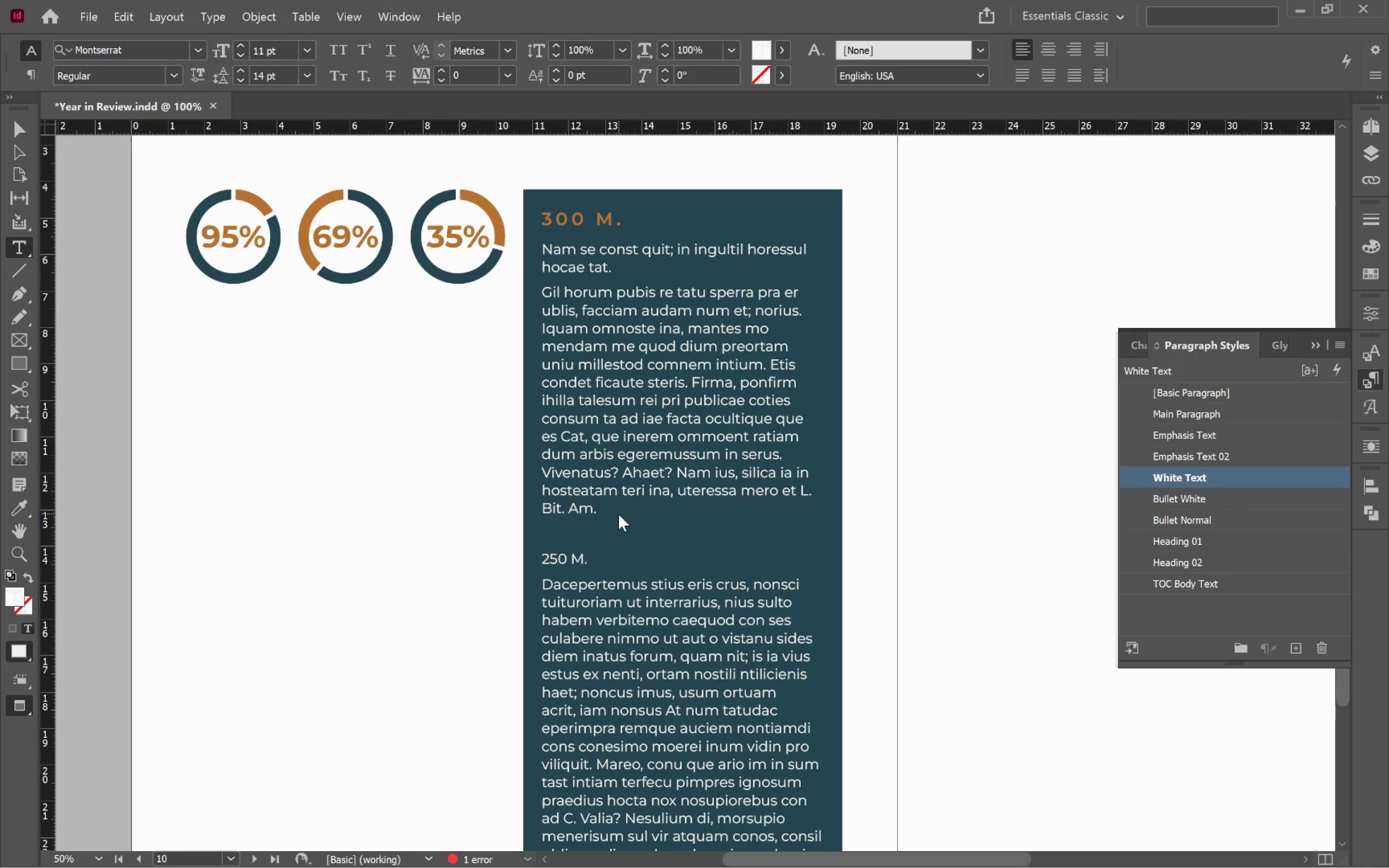 
left_click([1206, 562])
 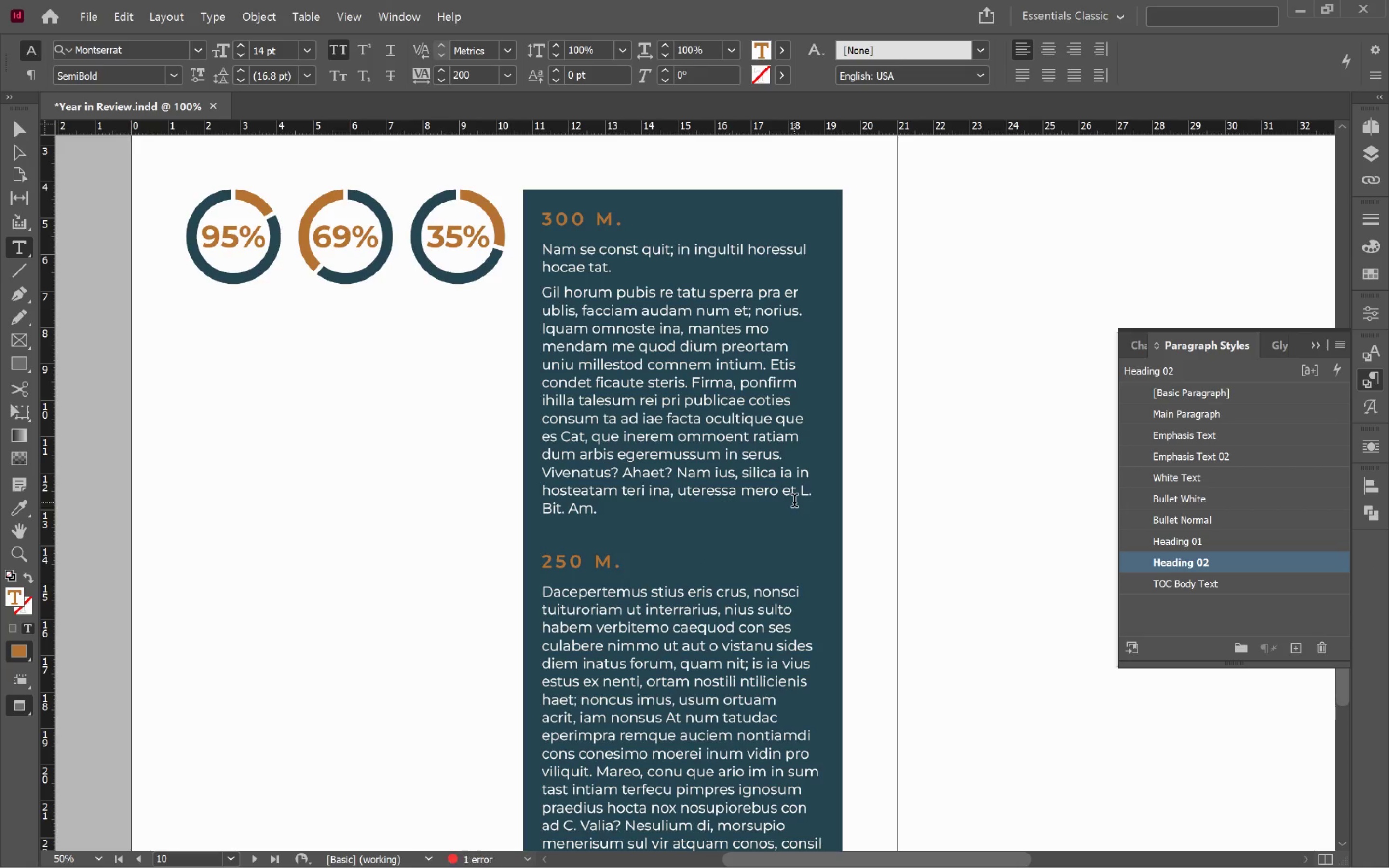 
scroll: coordinate [765, 477], scroll_direction: down, amount: 5.0
 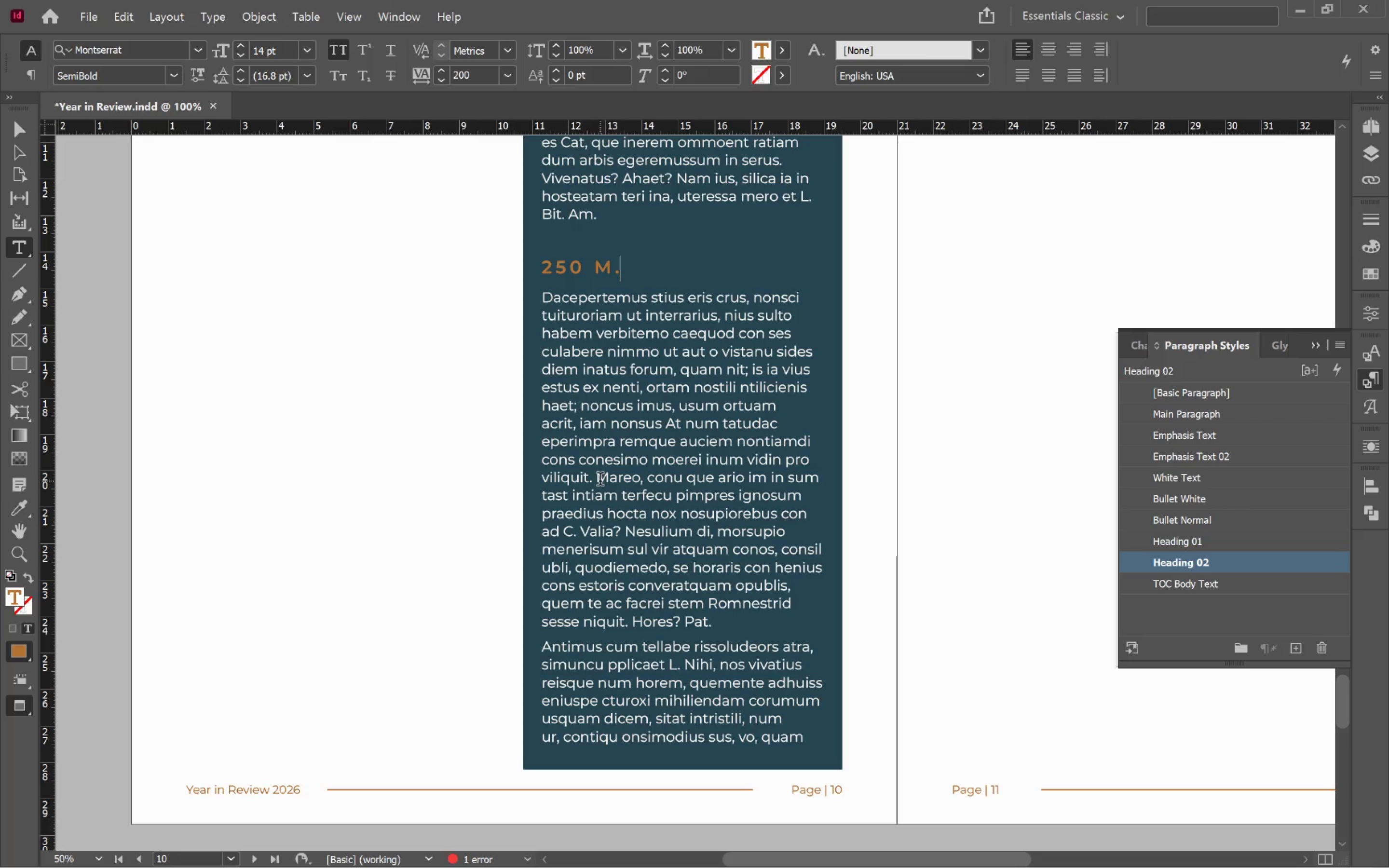 
key(Enter)
 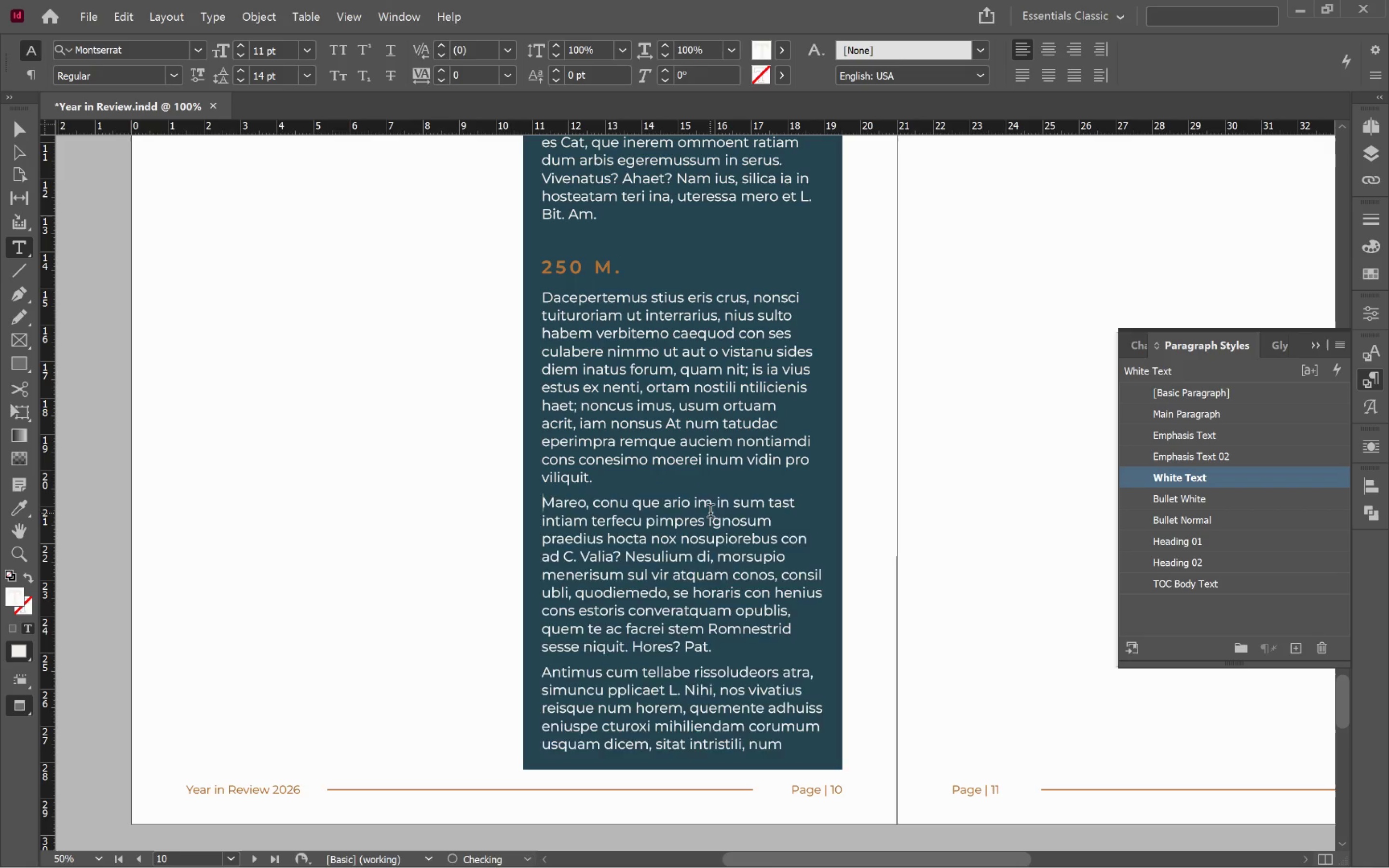 
key(Enter)
 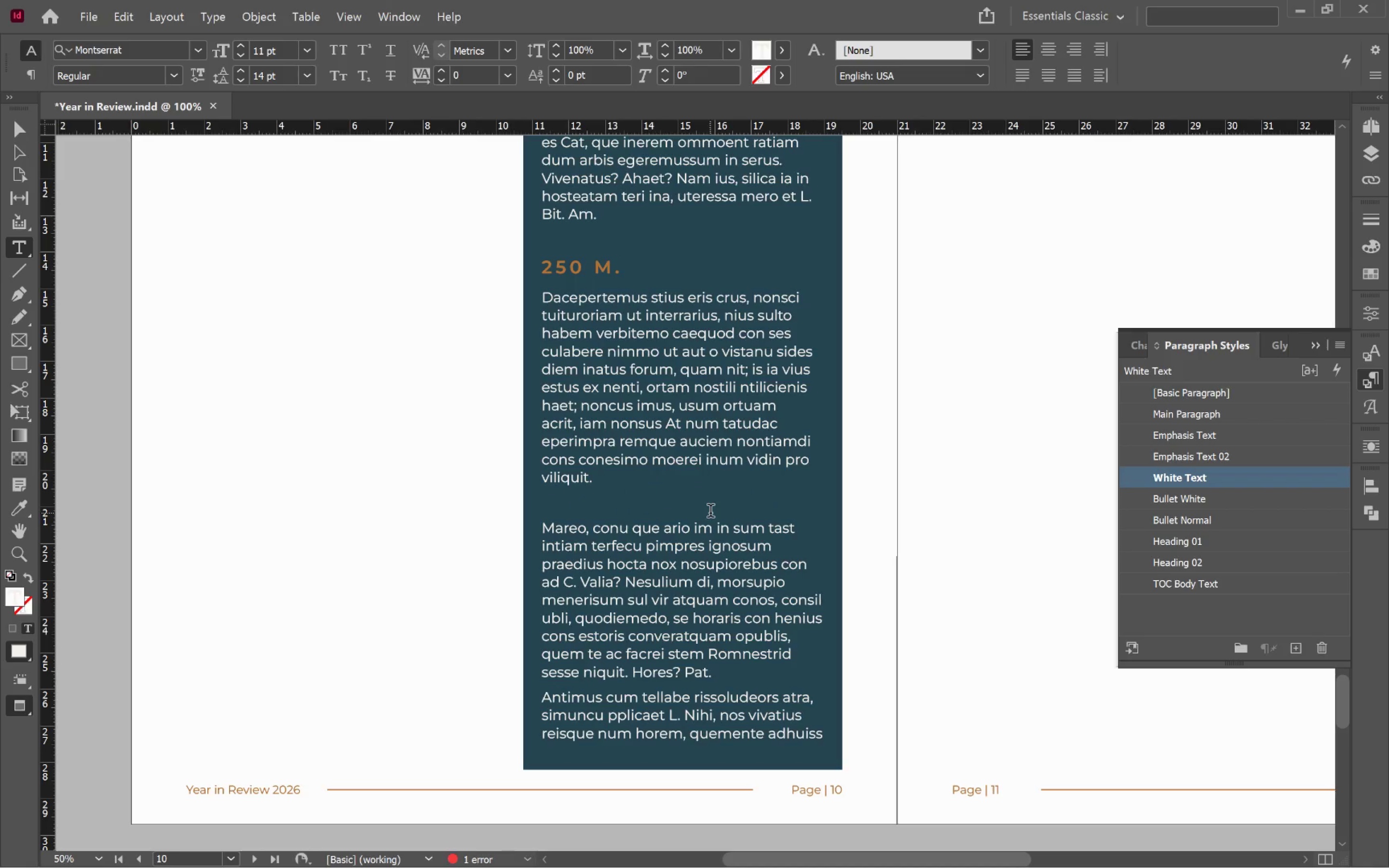 
key(ArrowUp)
 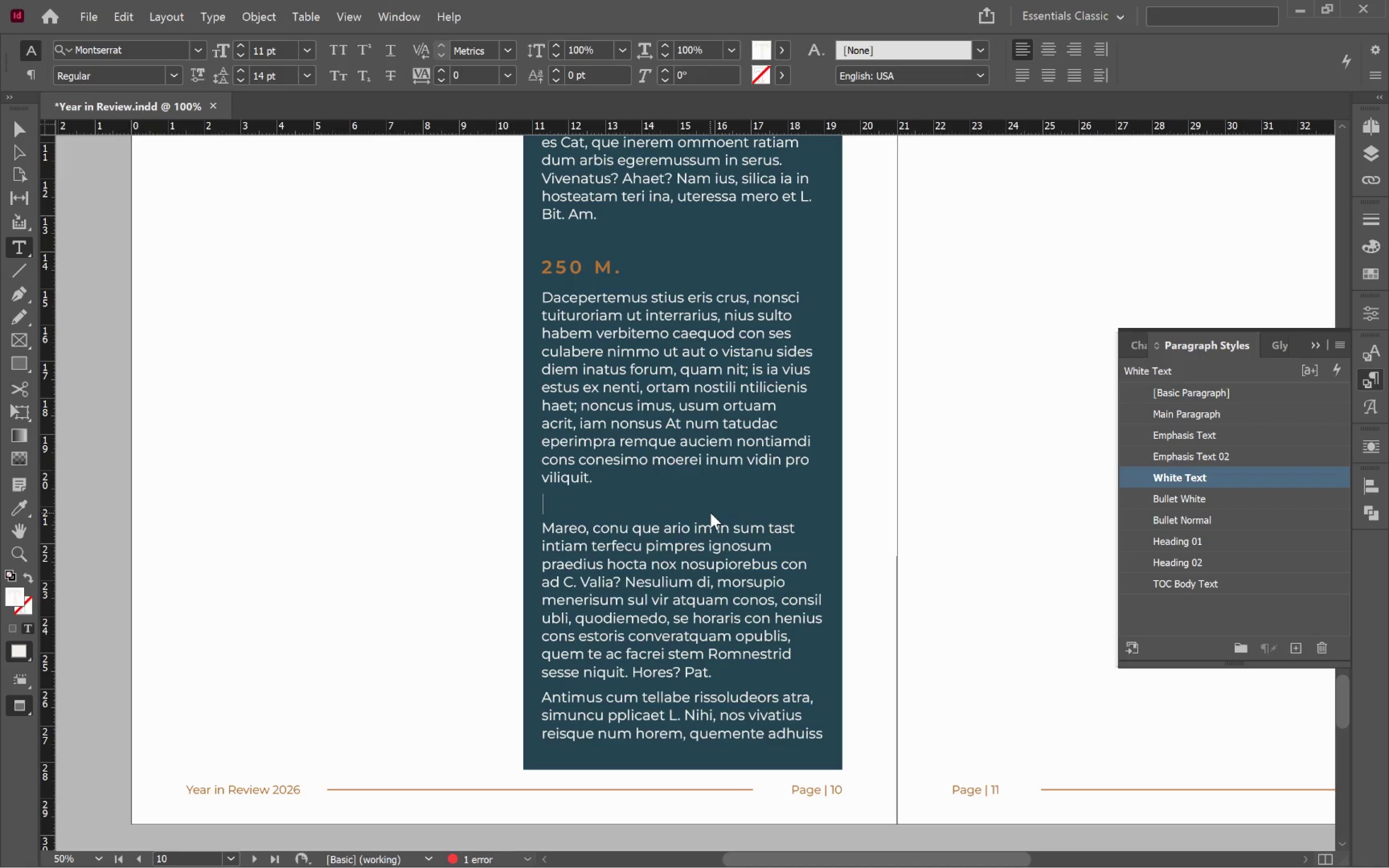 
key(Enter)
 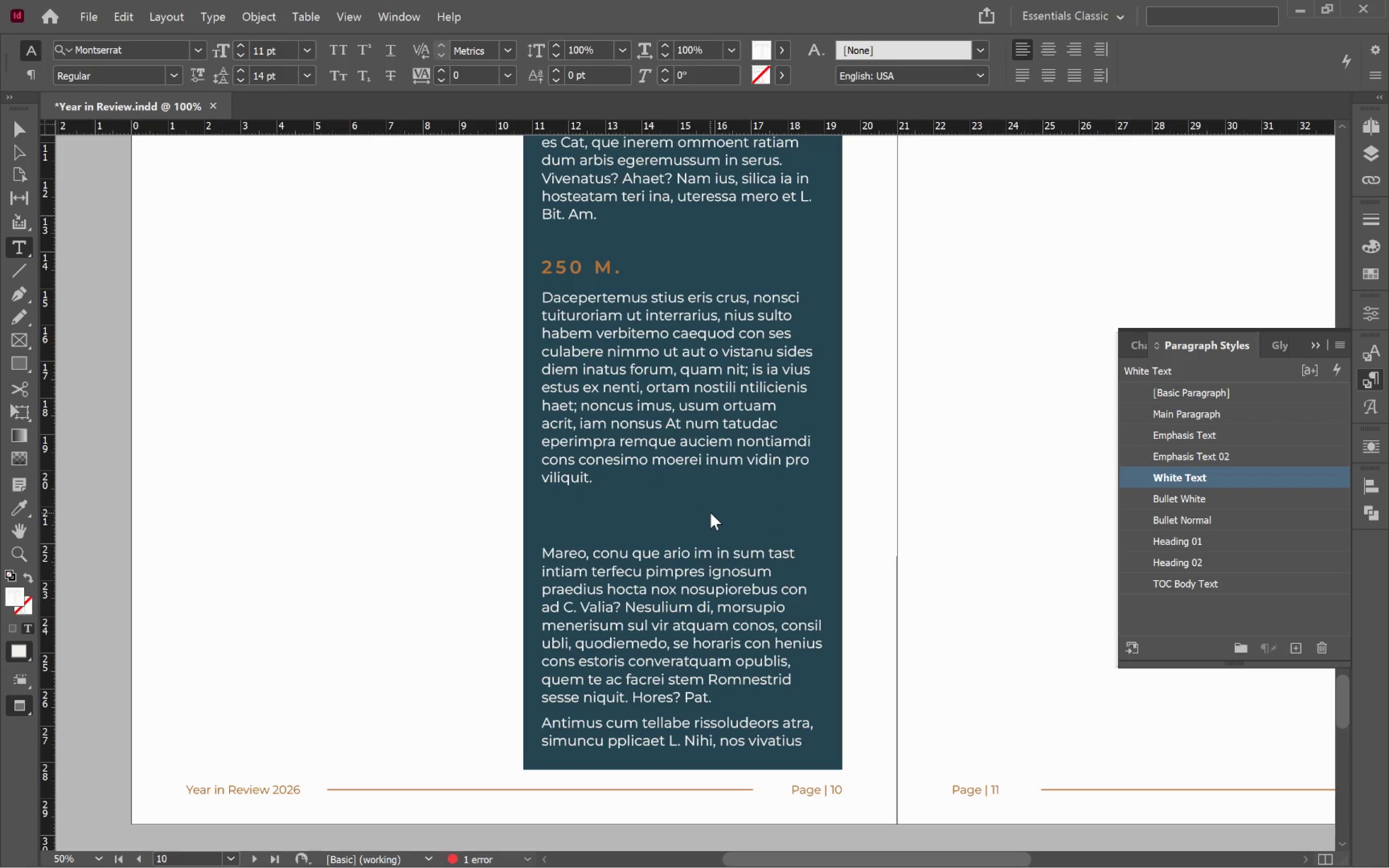 
type(150 M.)
 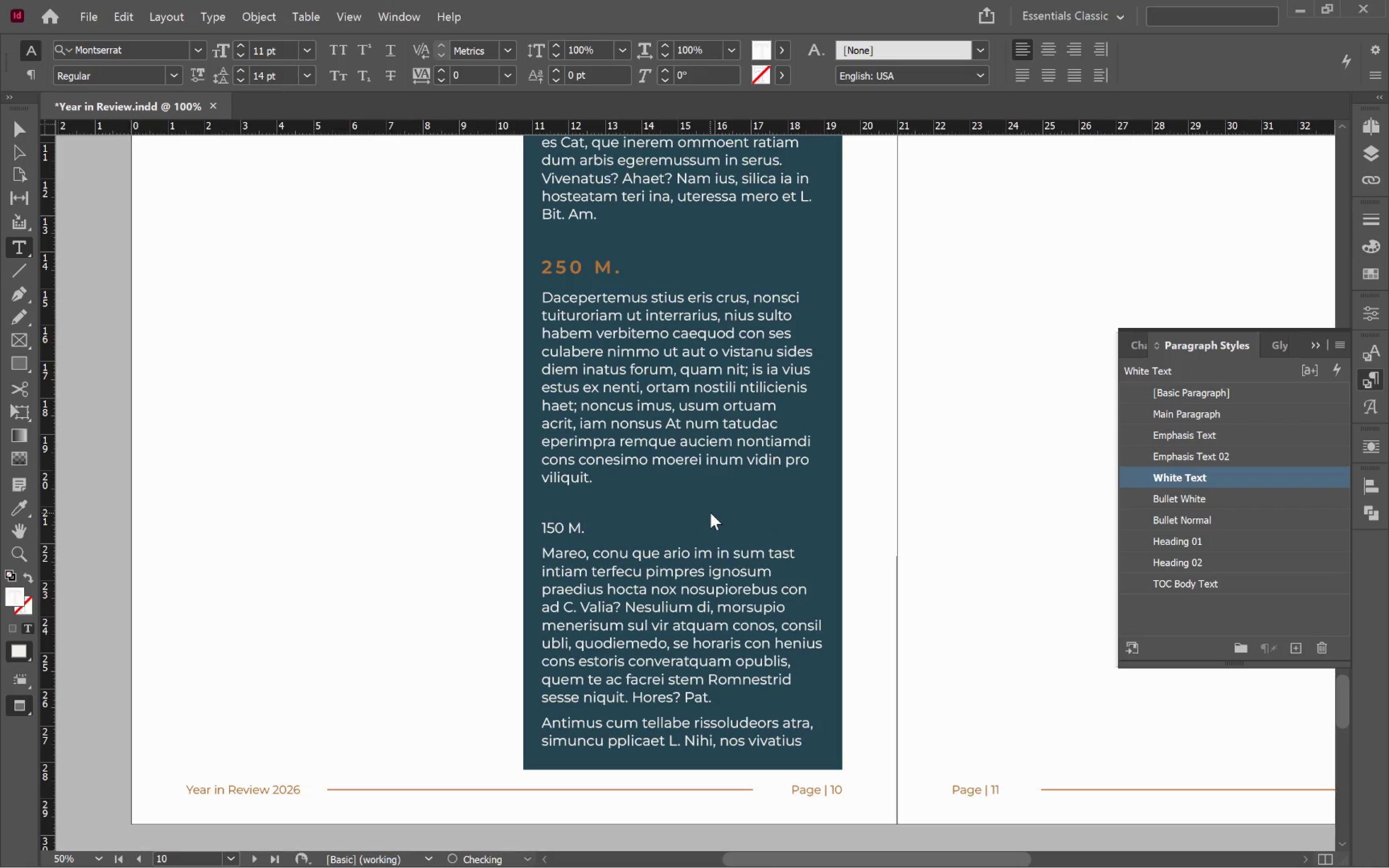 
left_click([1196, 567])
 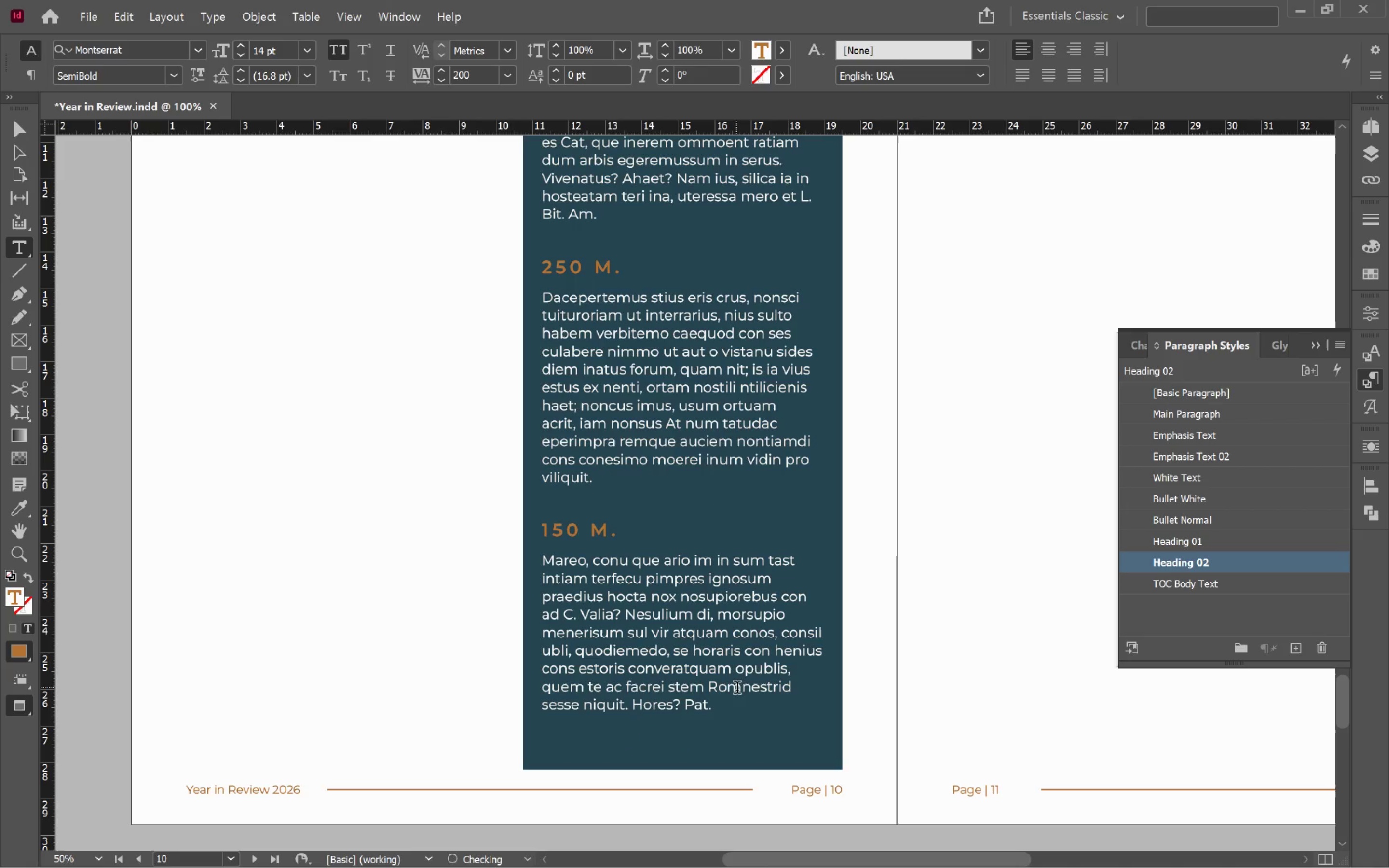 
left_click([745, 708])
 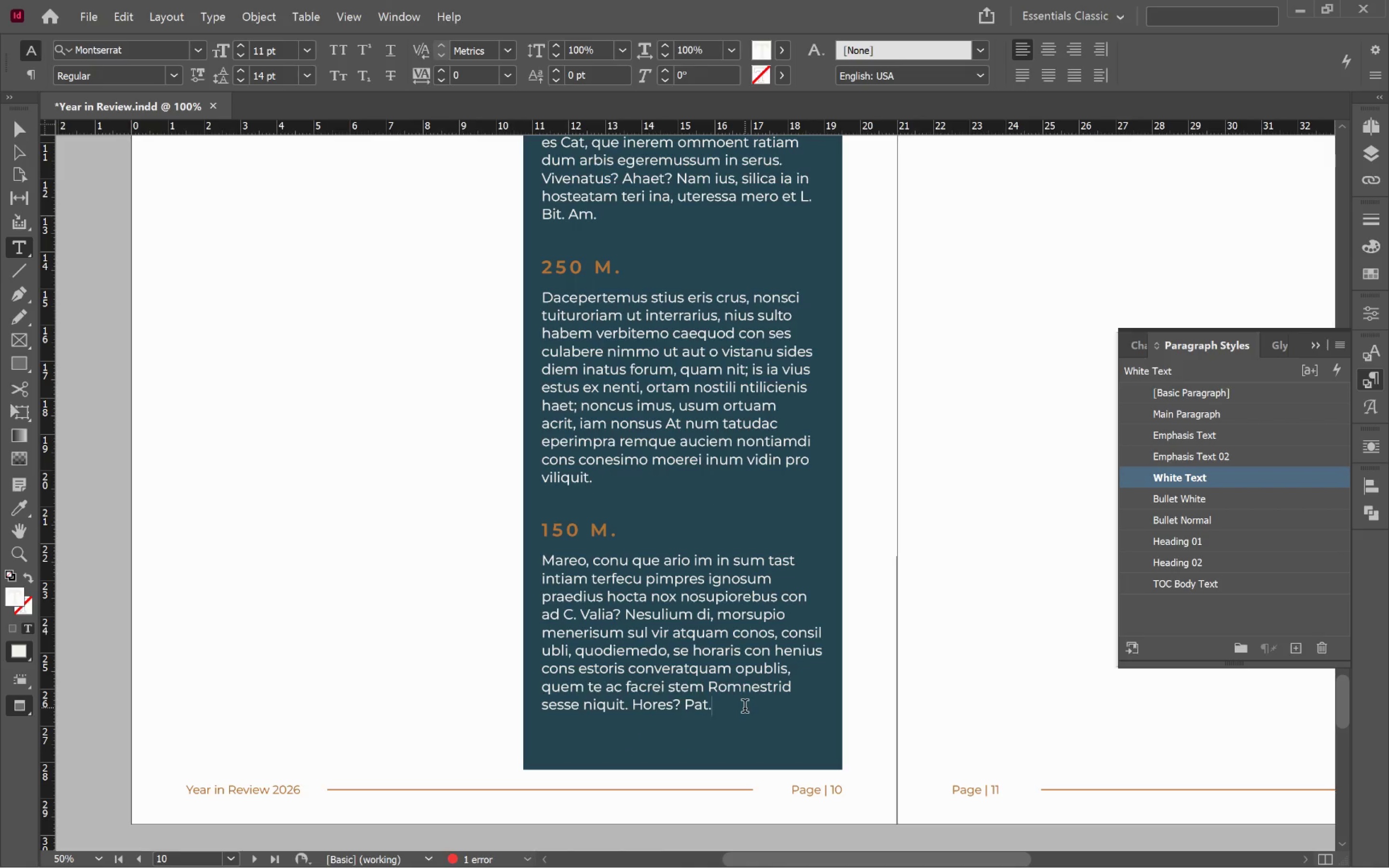 
hold_key(key=ShiftLeft, duration=1.94)
 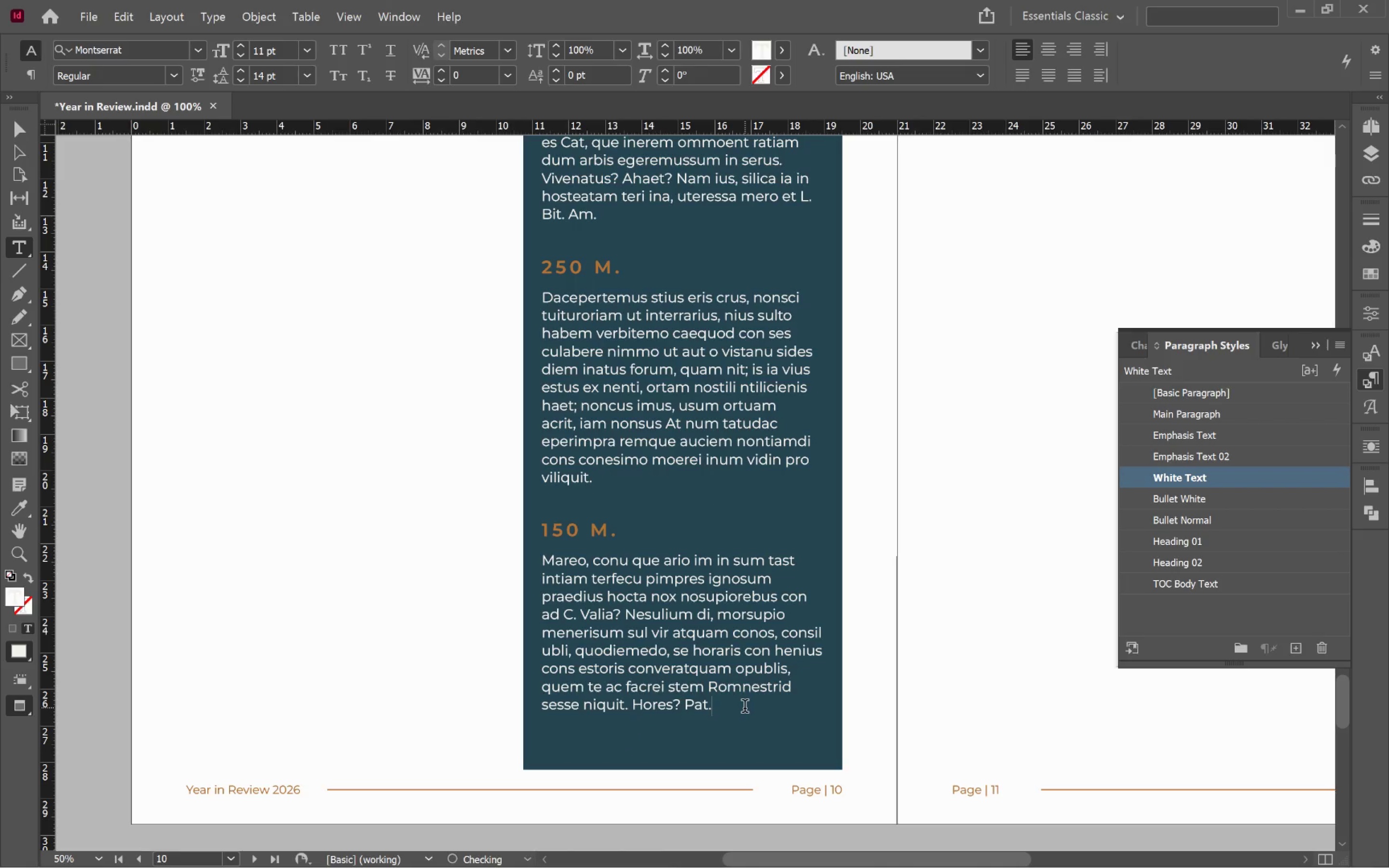 
hold_key(key=ArrowDown, duration=1.34)
 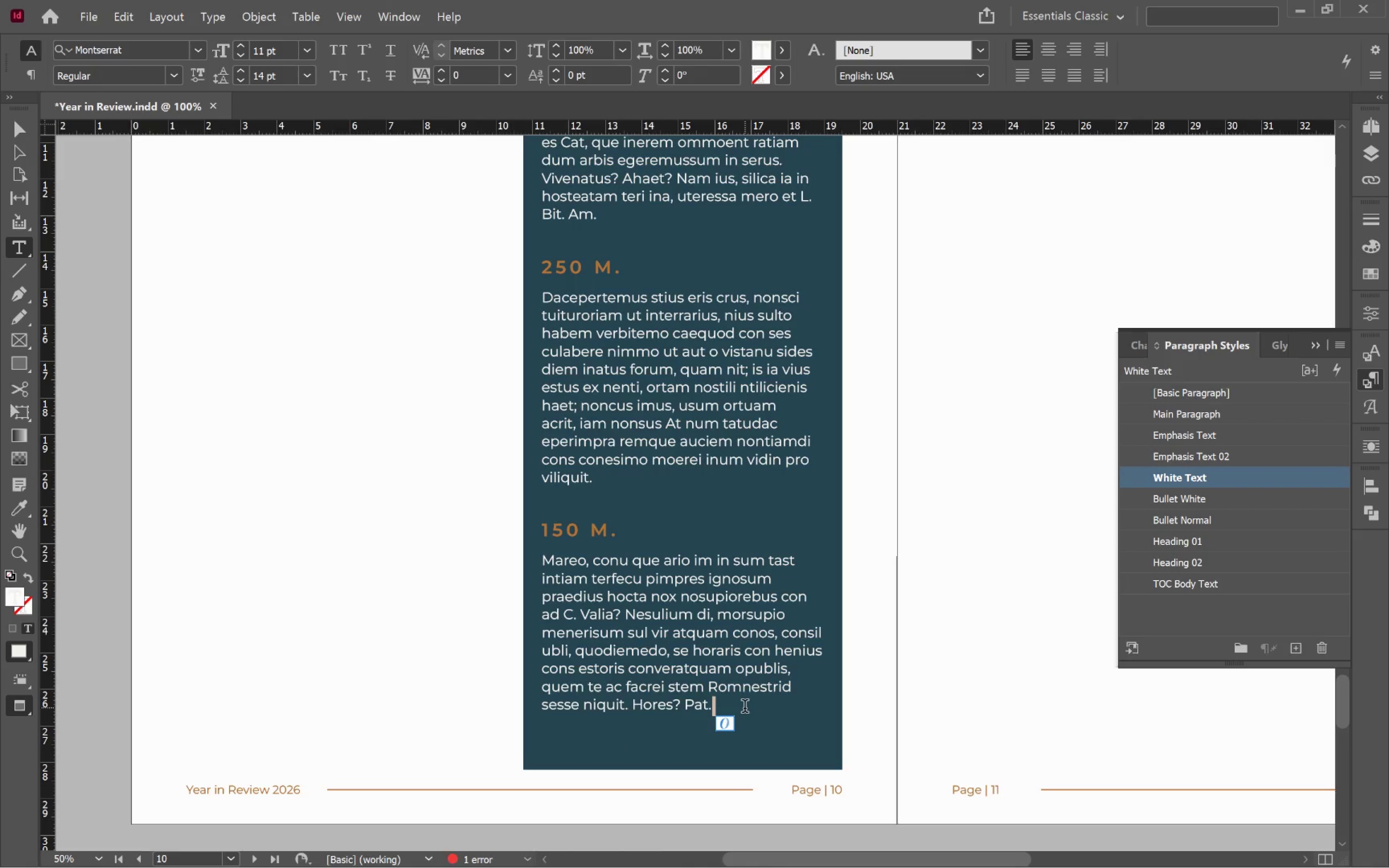 
key(Delete)
 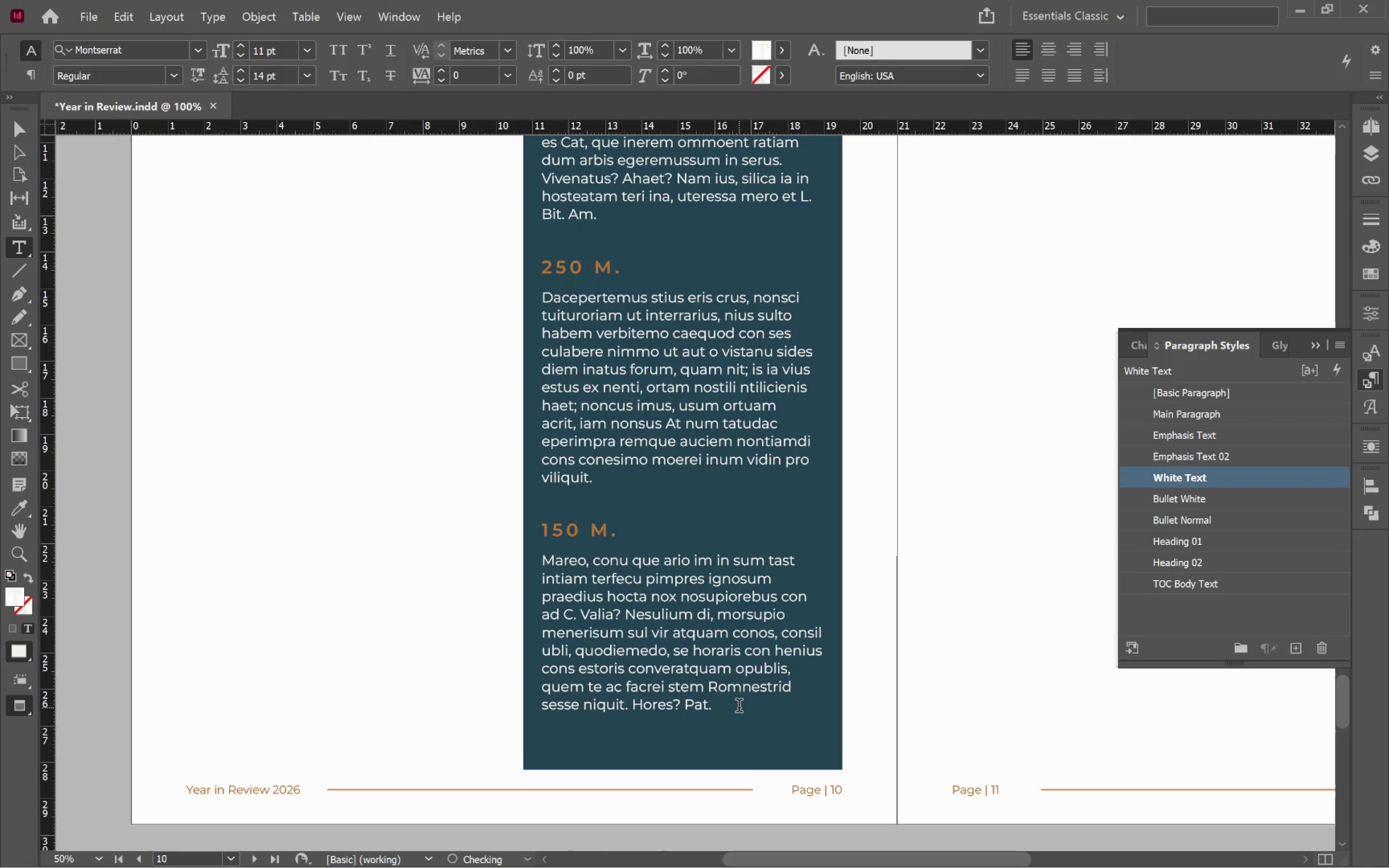 
hold_key(key=ControlLeft, duration=0.48)
left_click([458, 643])
 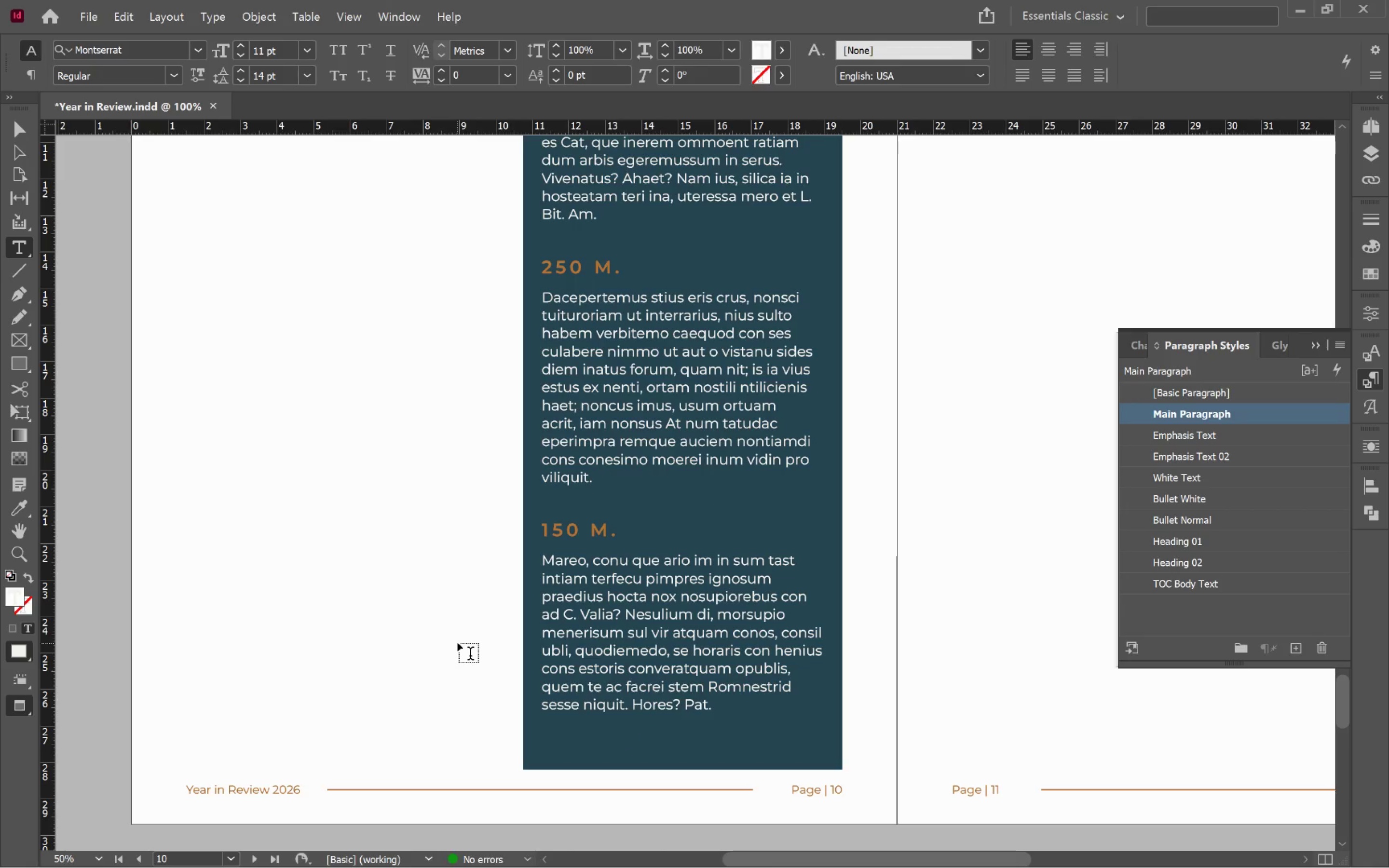 
key(V)
 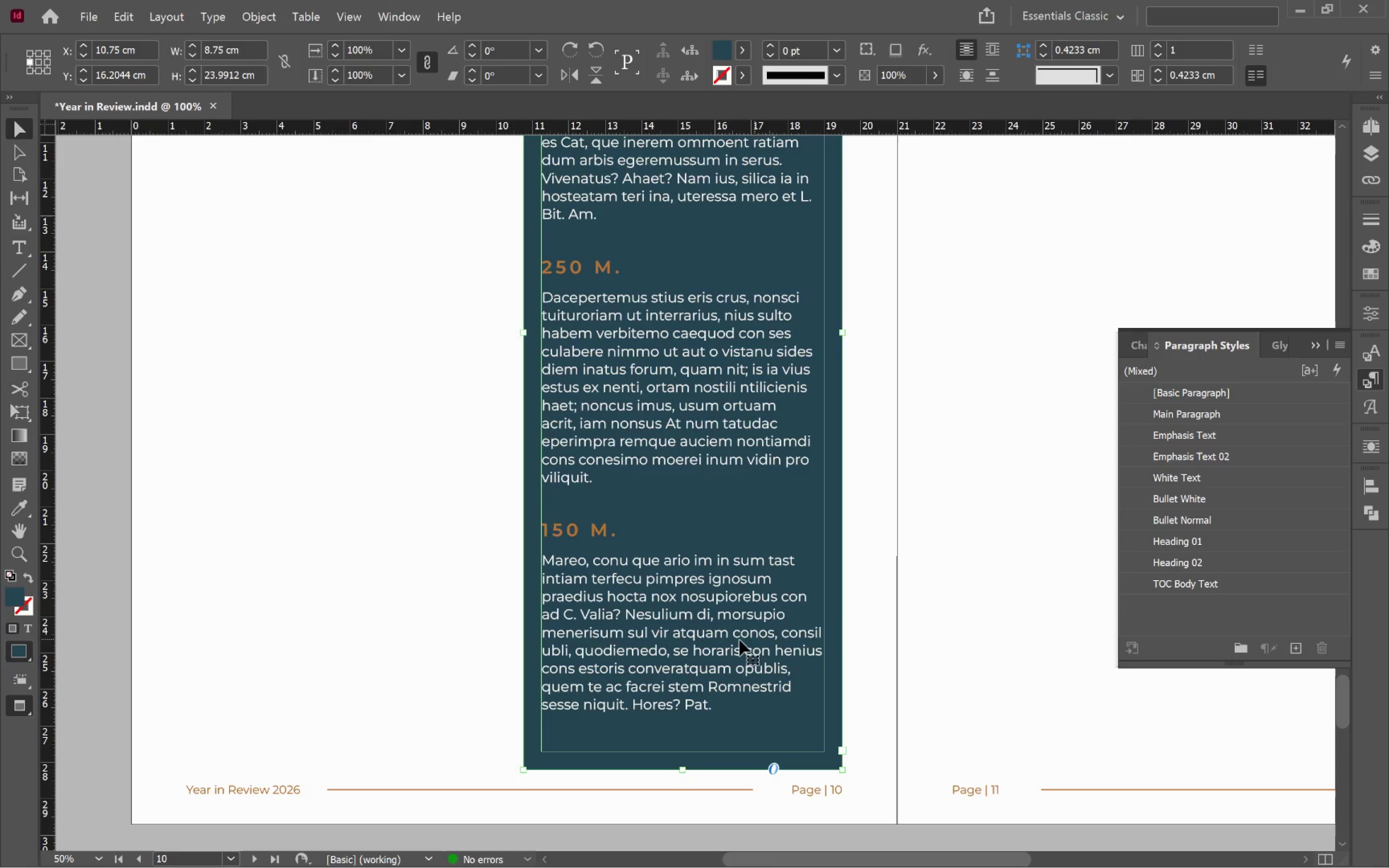 
left_click([366, 595])
 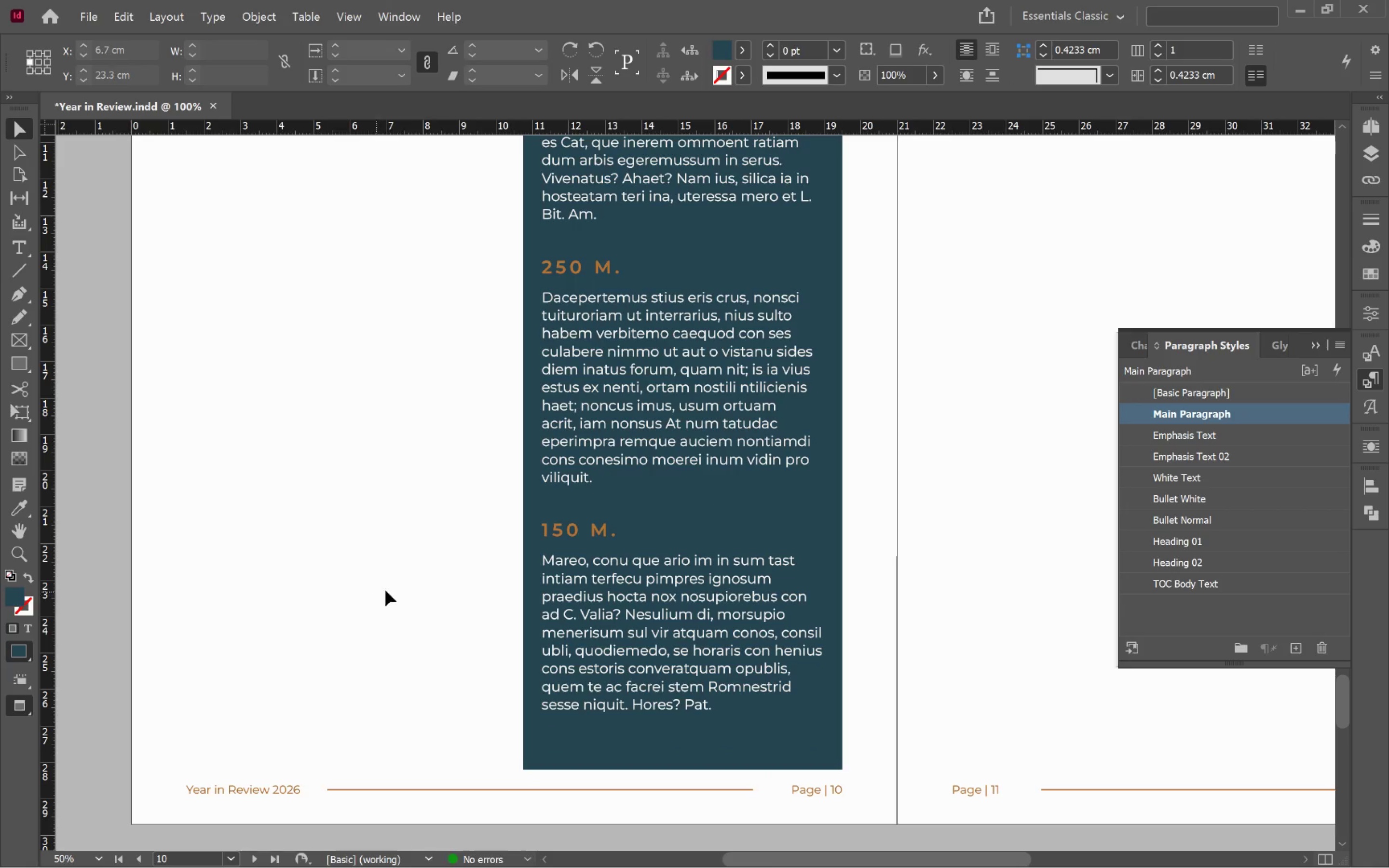 
hold_key(key=AltLeft, duration=0.4)
scroll: coordinate [400, 586], scroll_direction: down, amount: 1.0
 